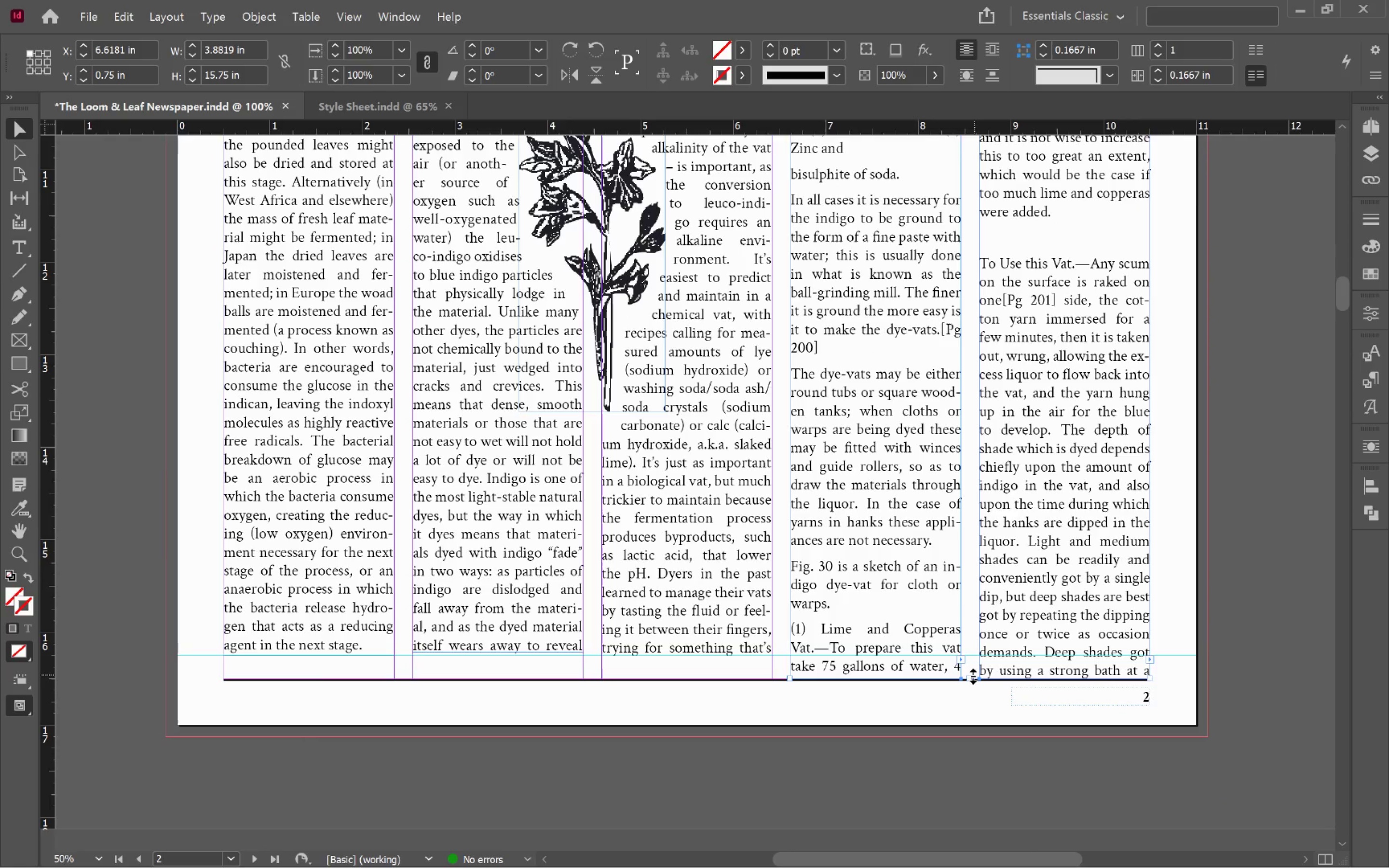 
left_click_drag(start_coordinate=[972, 676], to_coordinate=[976, 658])
 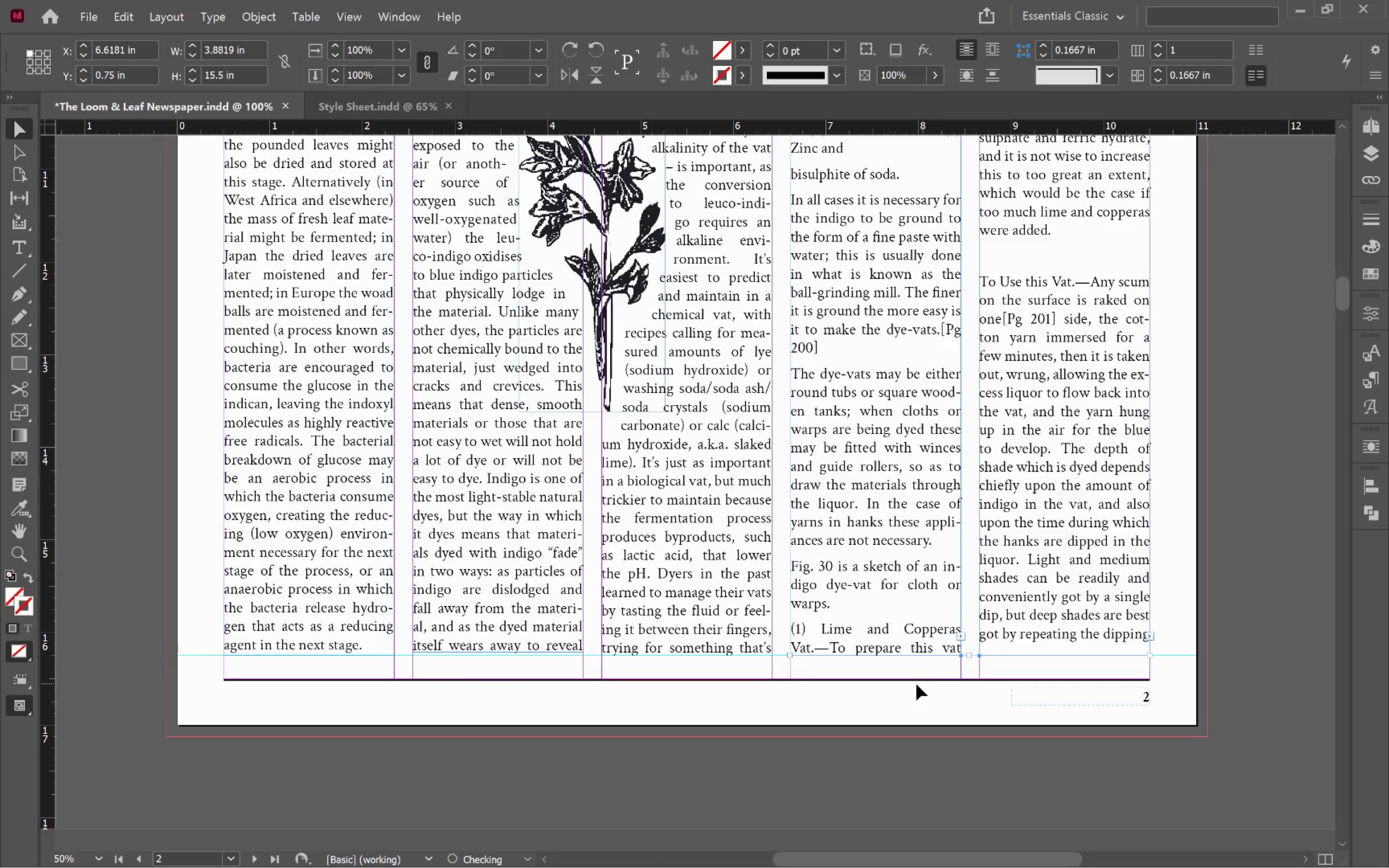 
scroll: coordinate [904, 684], scroll_direction: up, amount: 20.0
 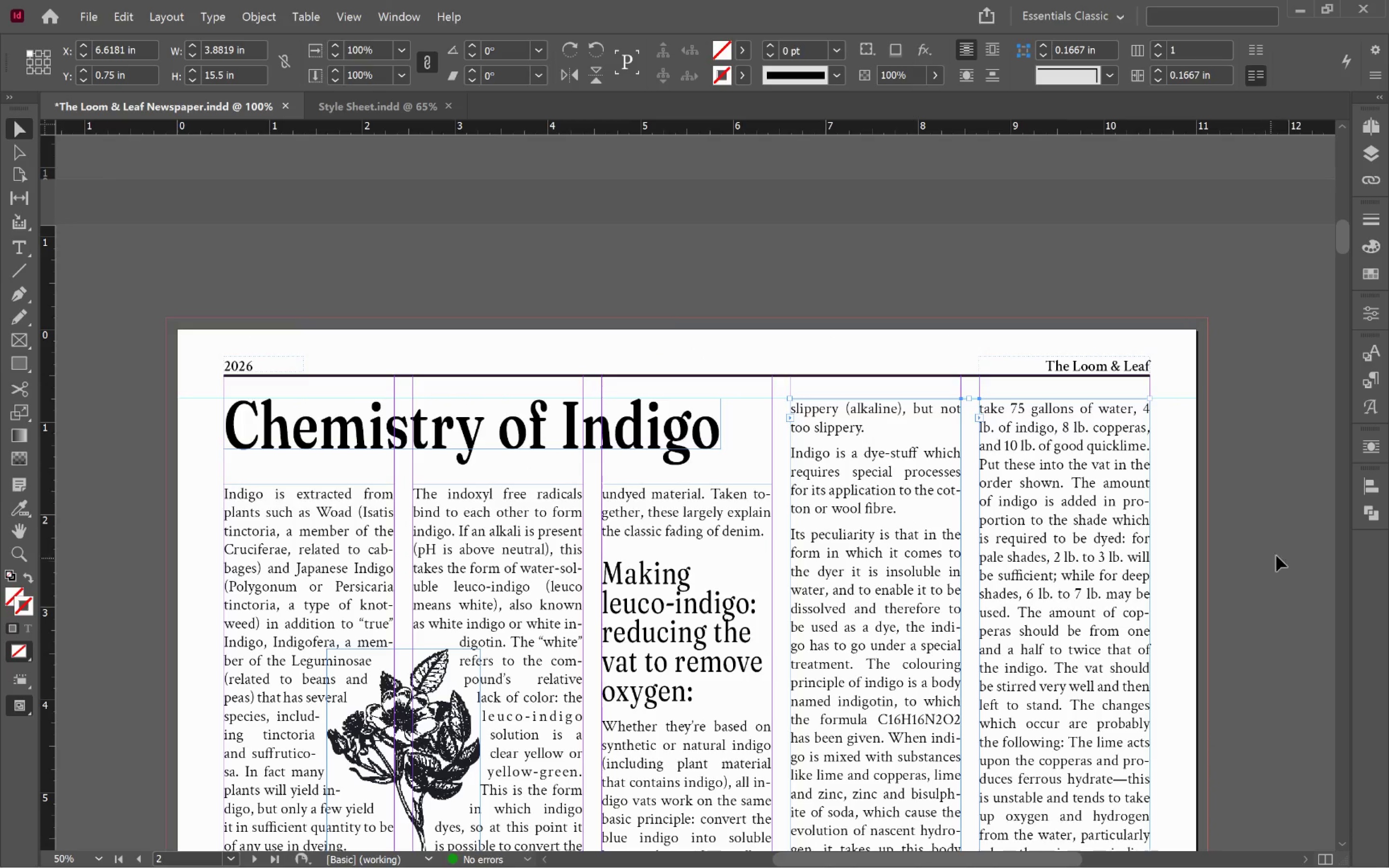 
key(W)
 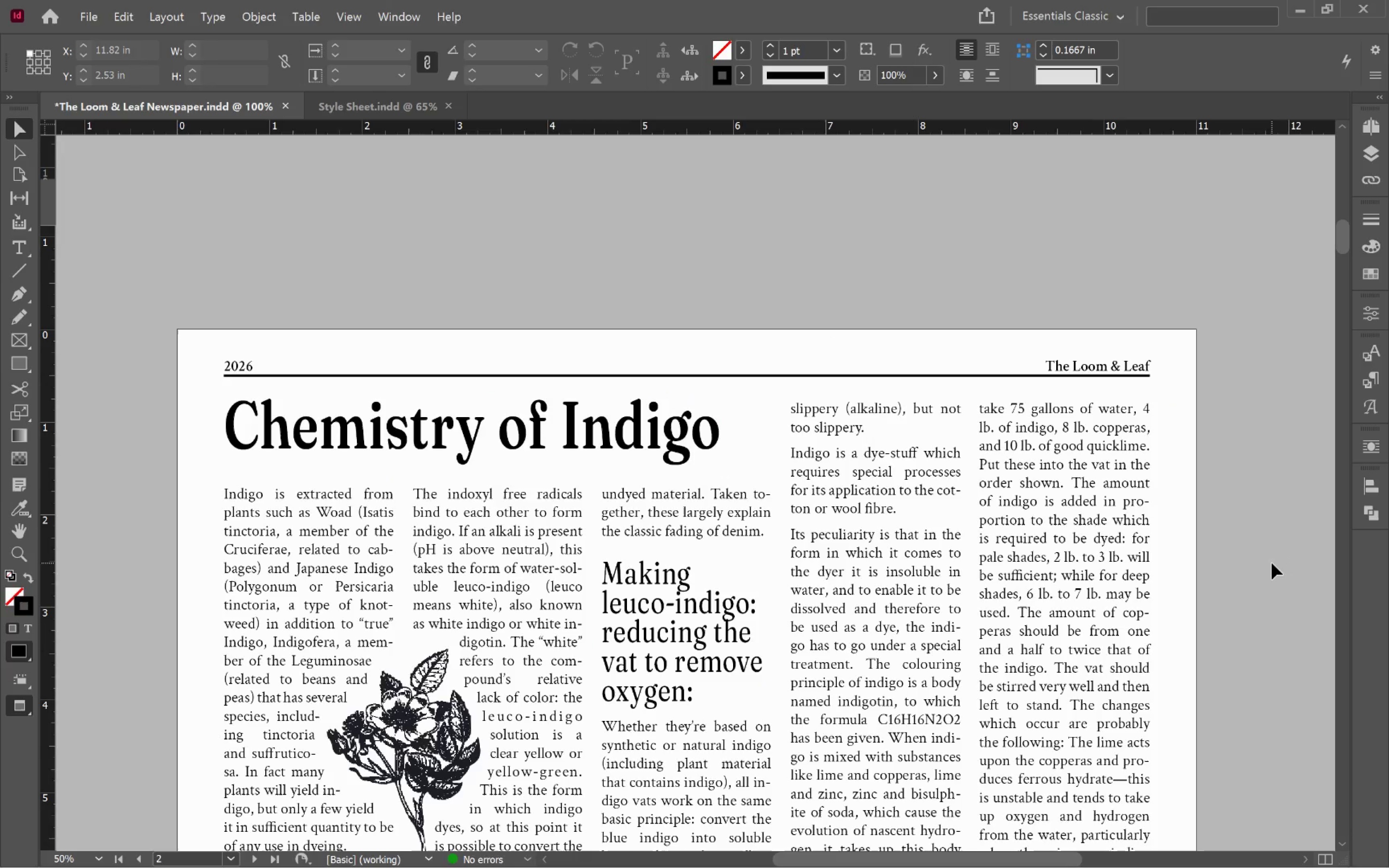 
hold_key(key=AltLeft, duration=0.51)
scroll: coordinate [1262, 562], scroll_direction: down, amount: 1.0
 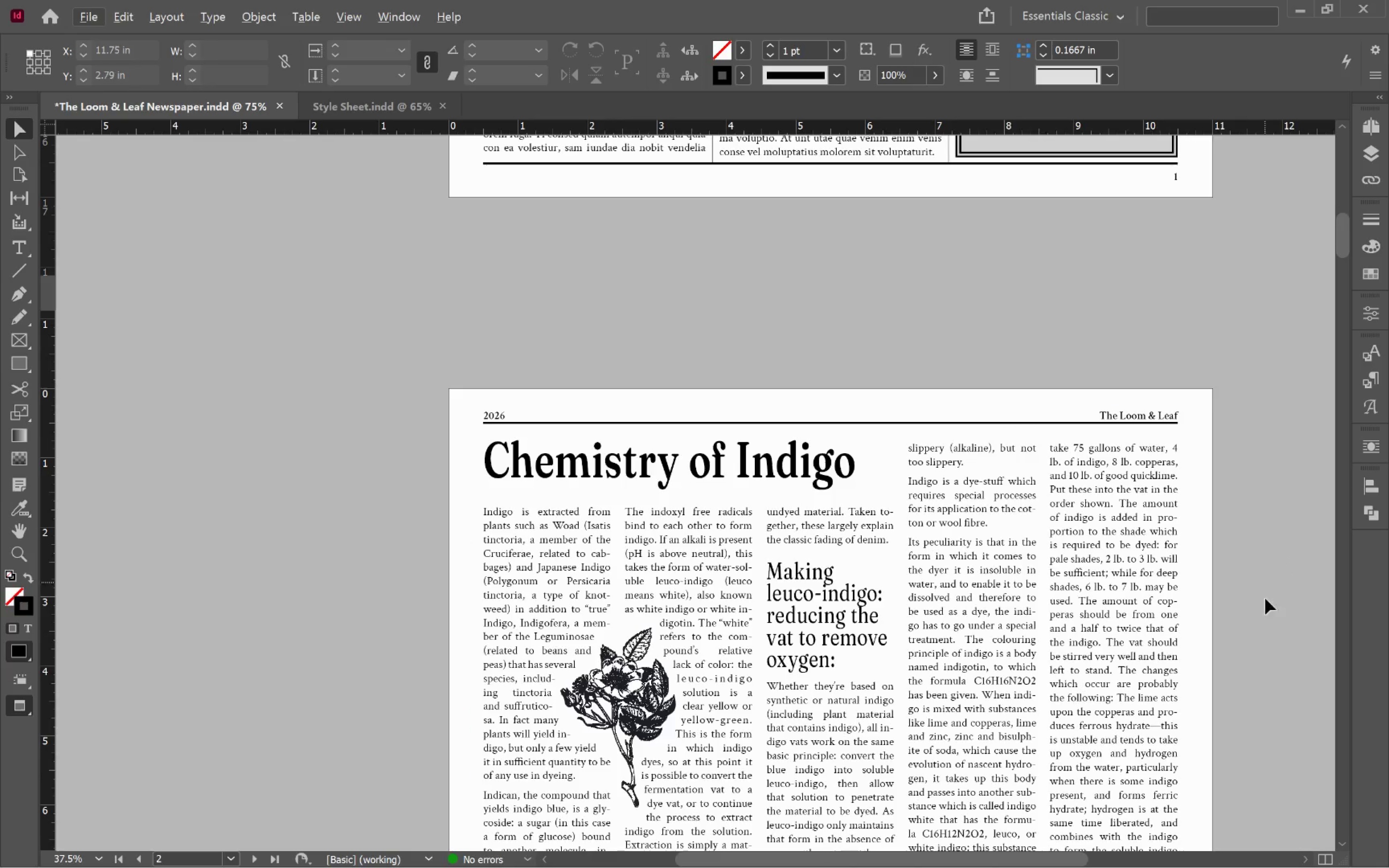 
hold_key(key=Space, duration=1.51)
 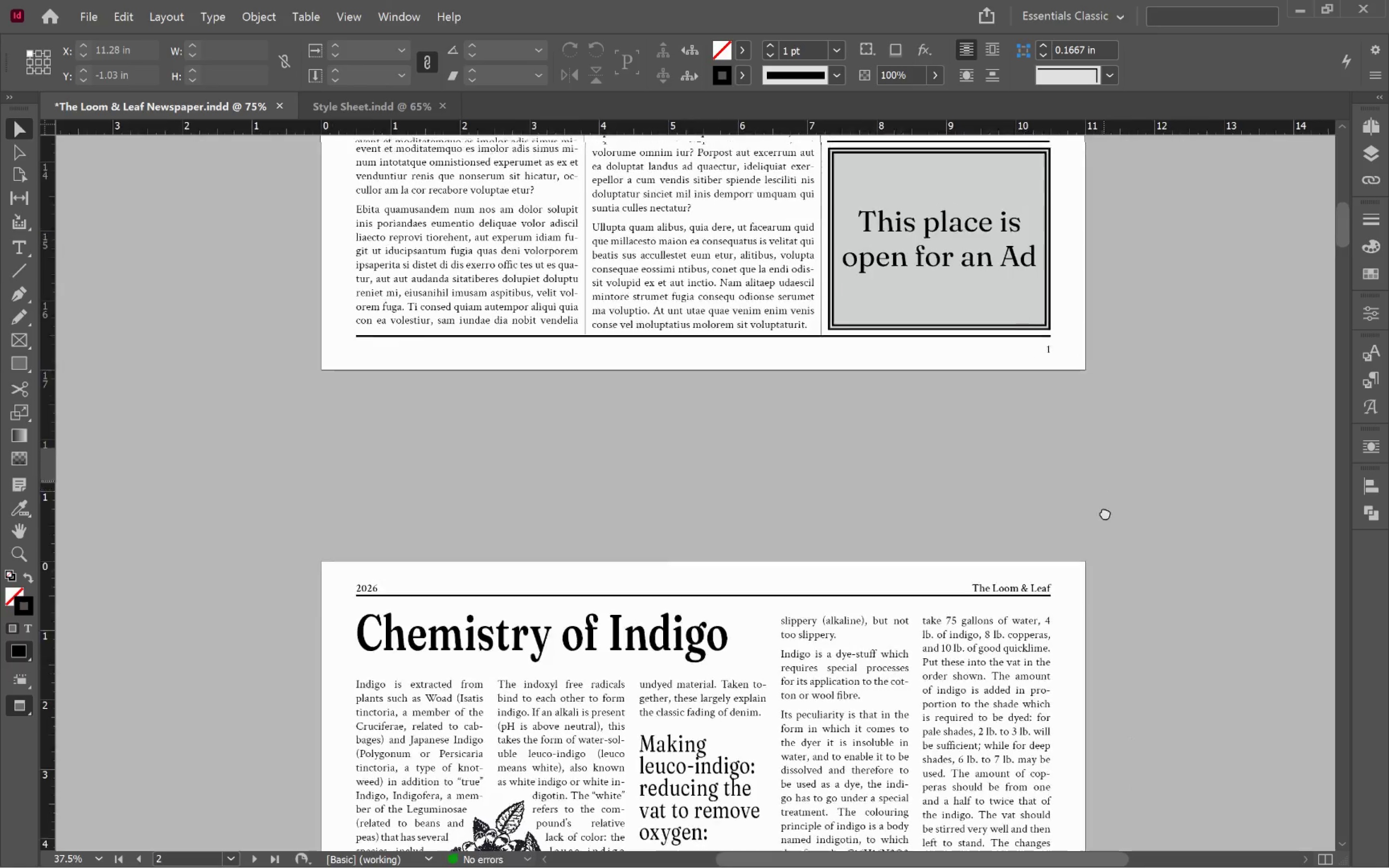 
left_click_drag(start_coordinate=[1264, 631], to_coordinate=[1135, 795])
 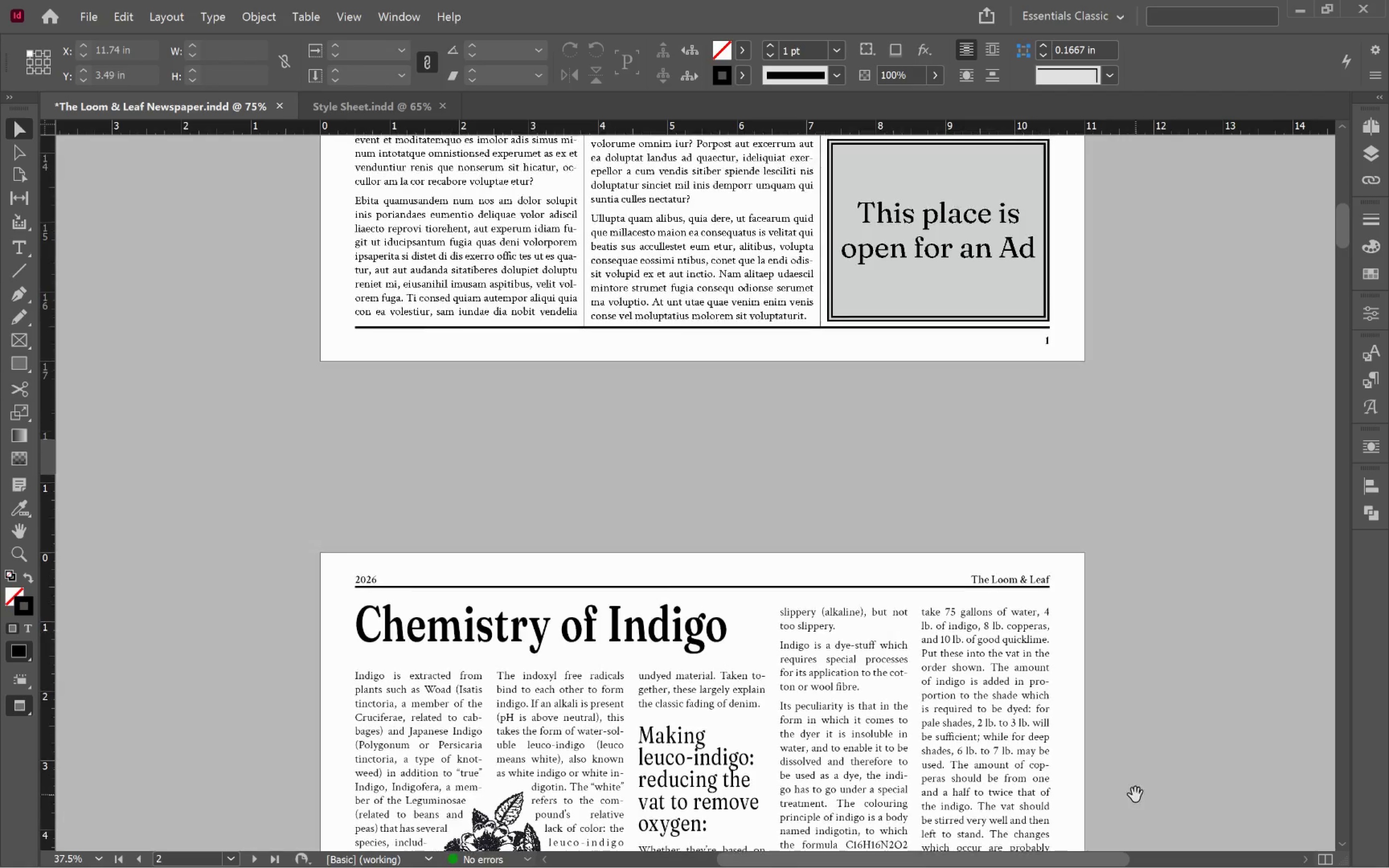 
hold_key(key=Space, duration=1.53)
 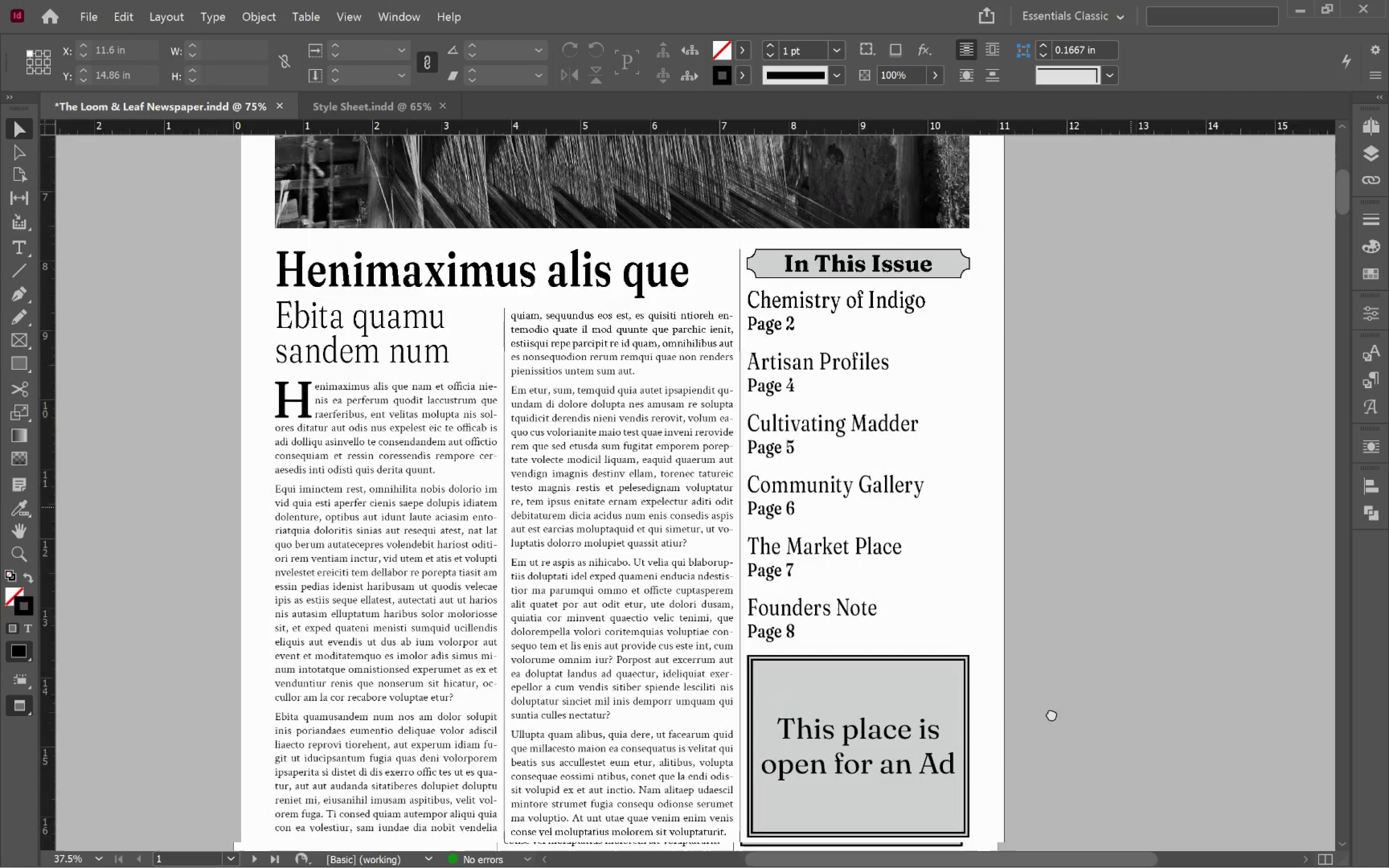 
left_click_drag(start_coordinate=[1104, 481], to_coordinate=[1109, 783])
 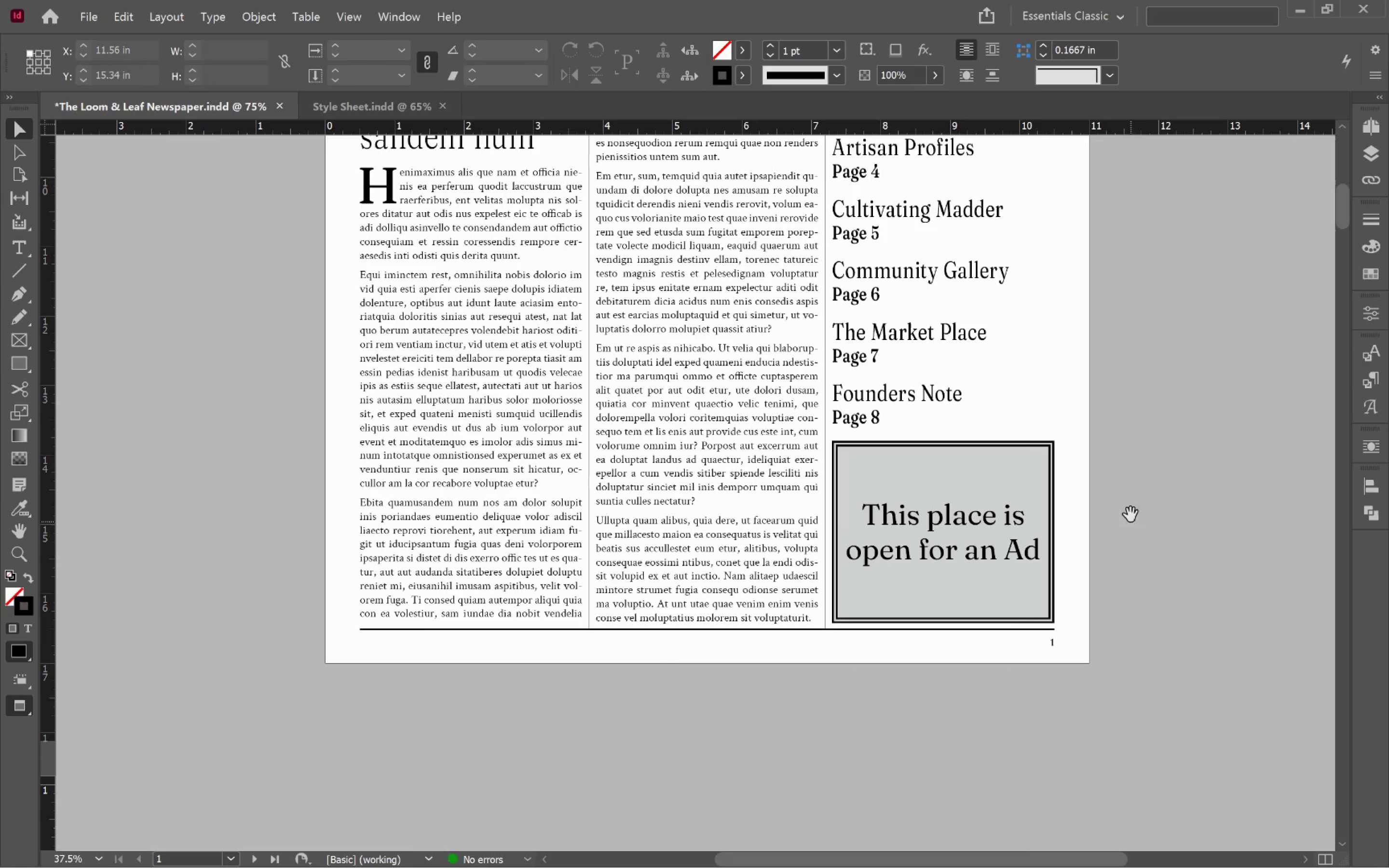 
left_click_drag(start_coordinate=[1130, 507], to_coordinate=[1072, 697])
 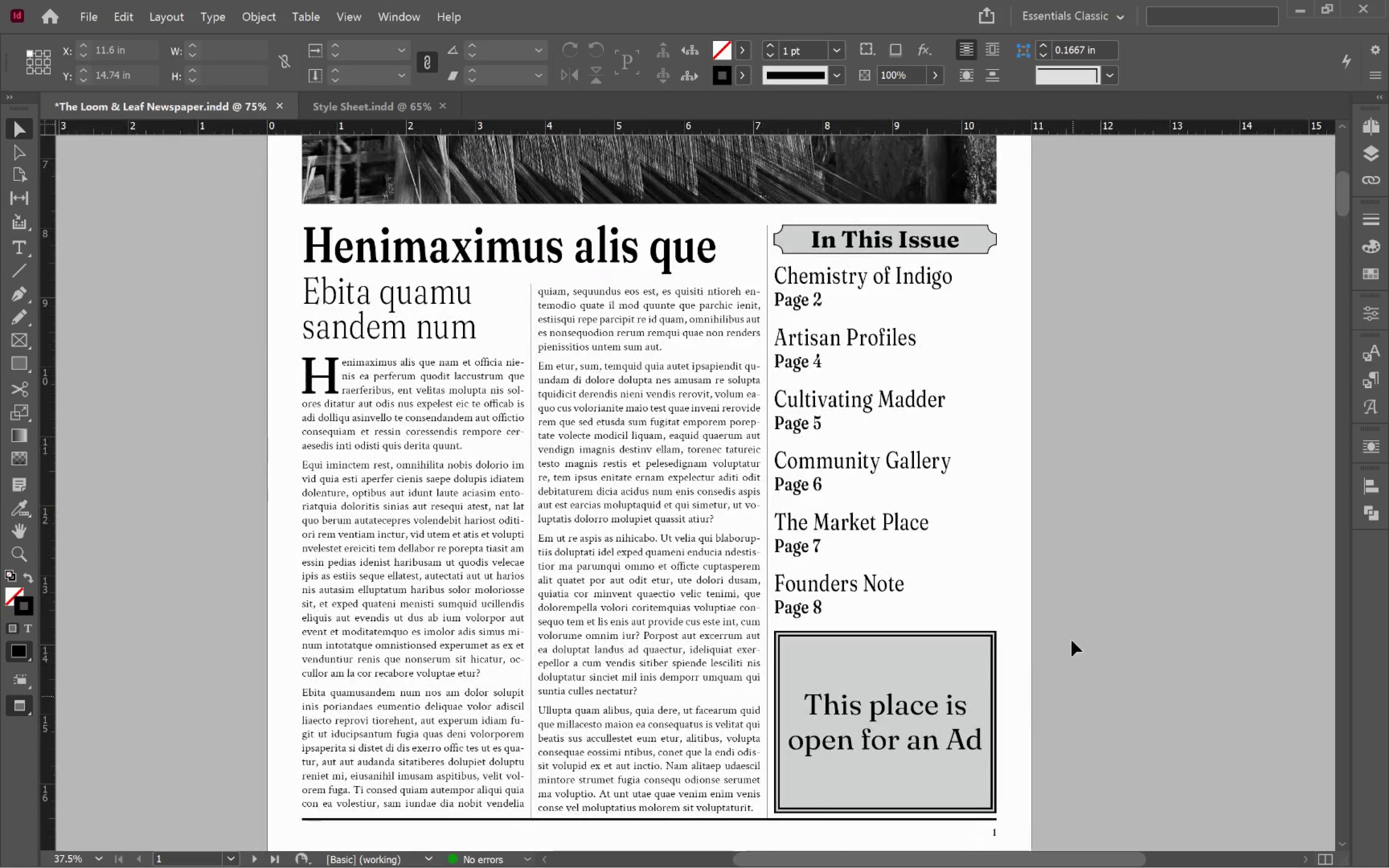 
hold_key(key=Space, duration=1.5)
 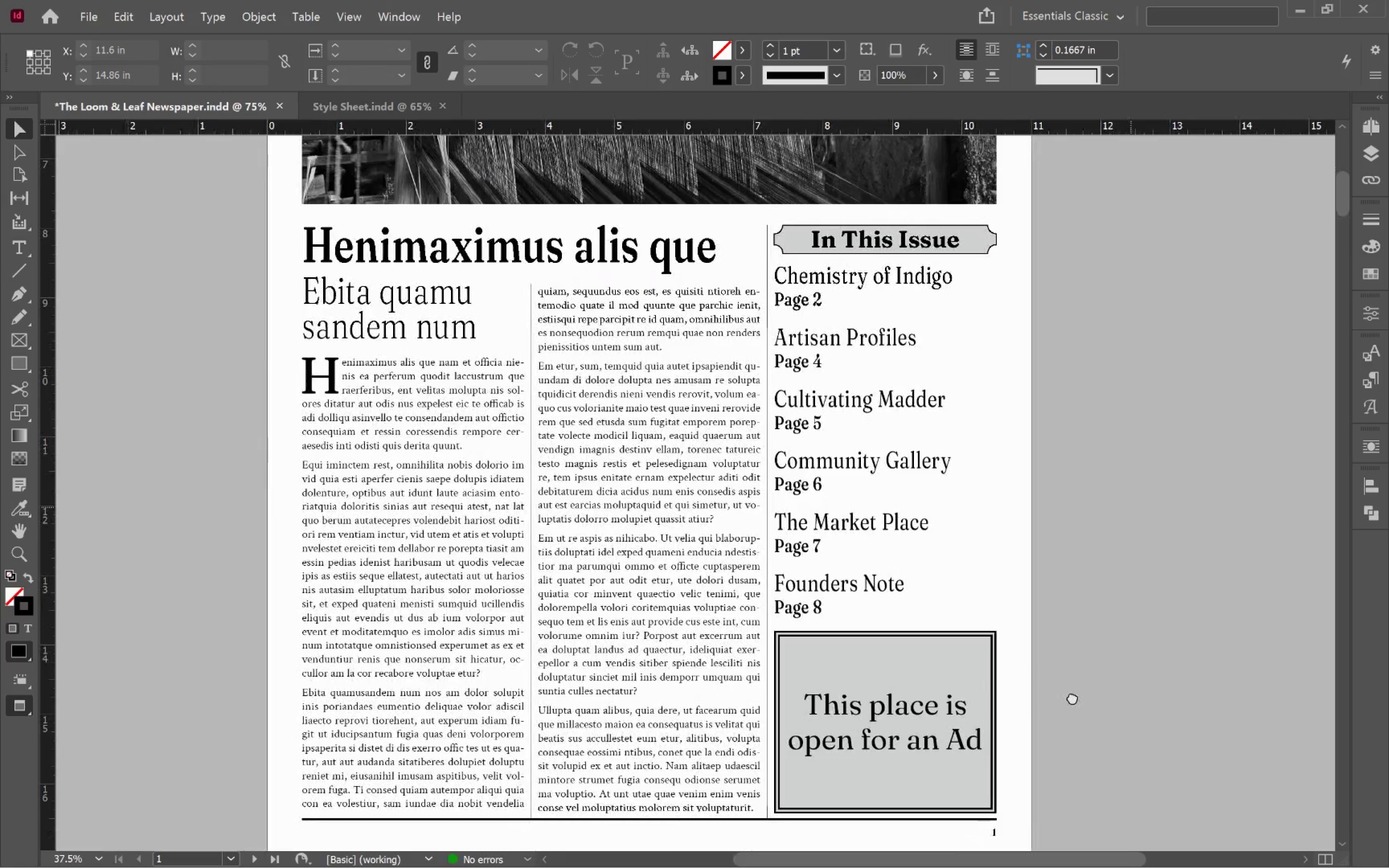 
hold_key(key=Space, duration=1.0)
 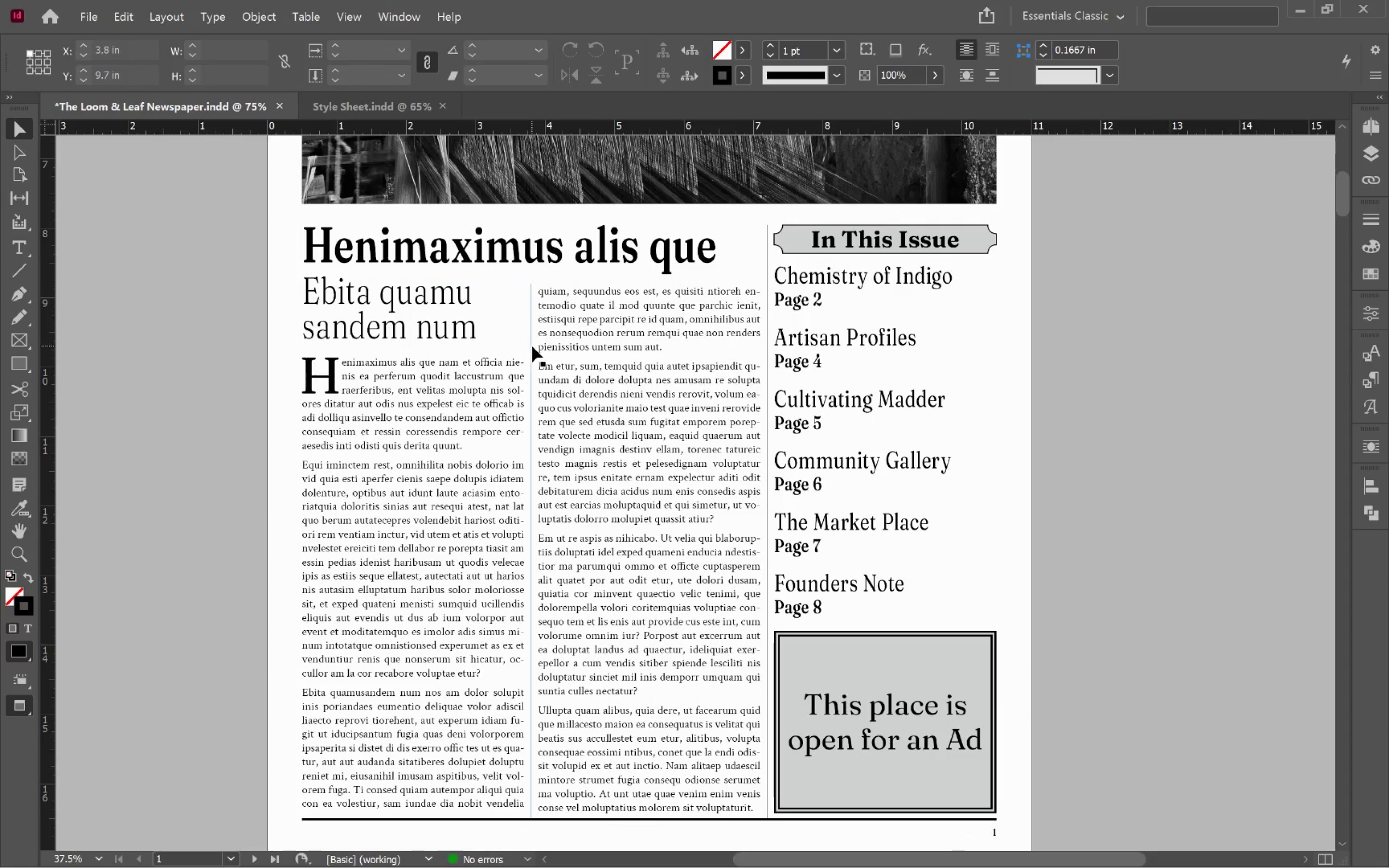 
left_click([532, 346])
 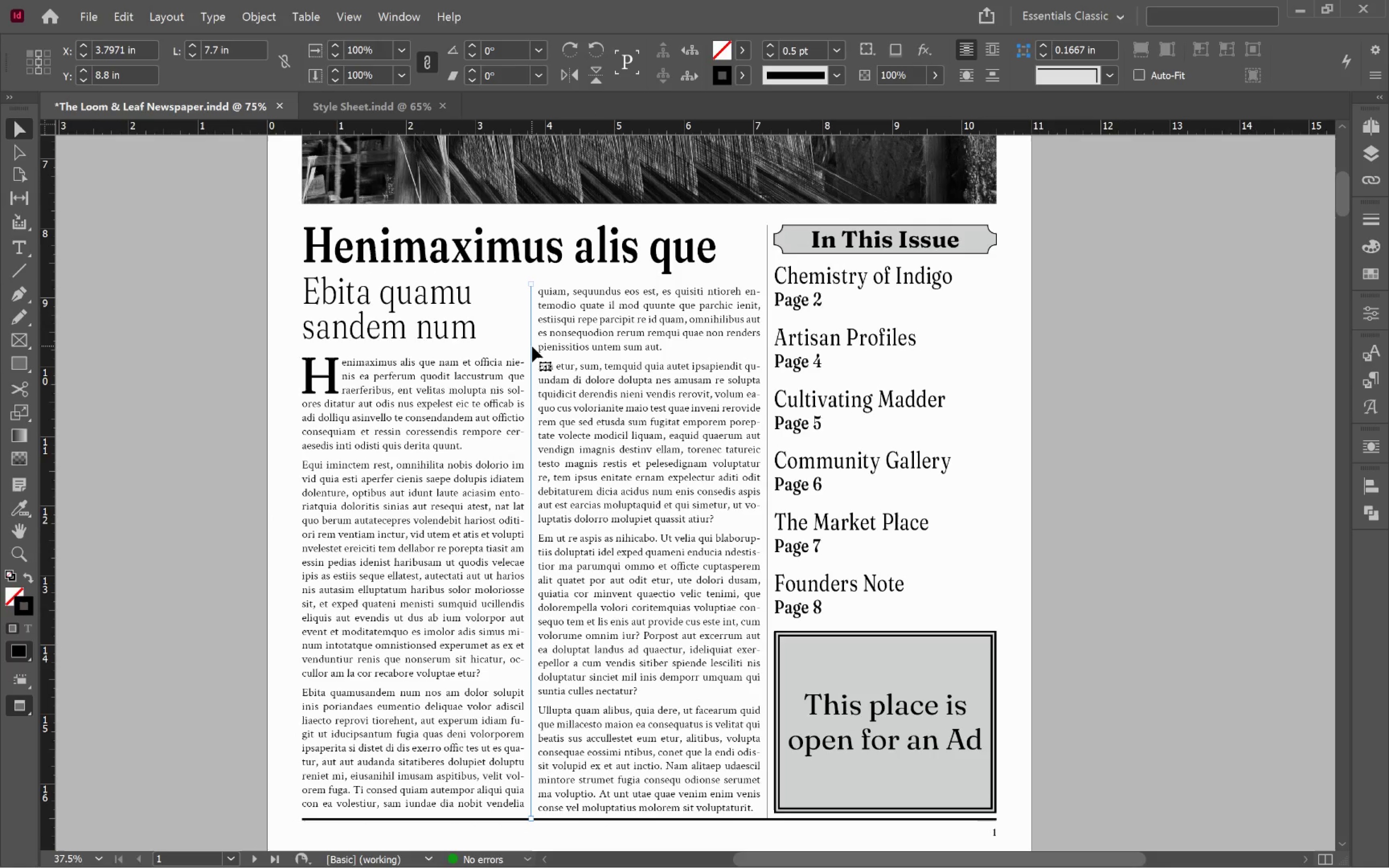 
key(Backspace)
 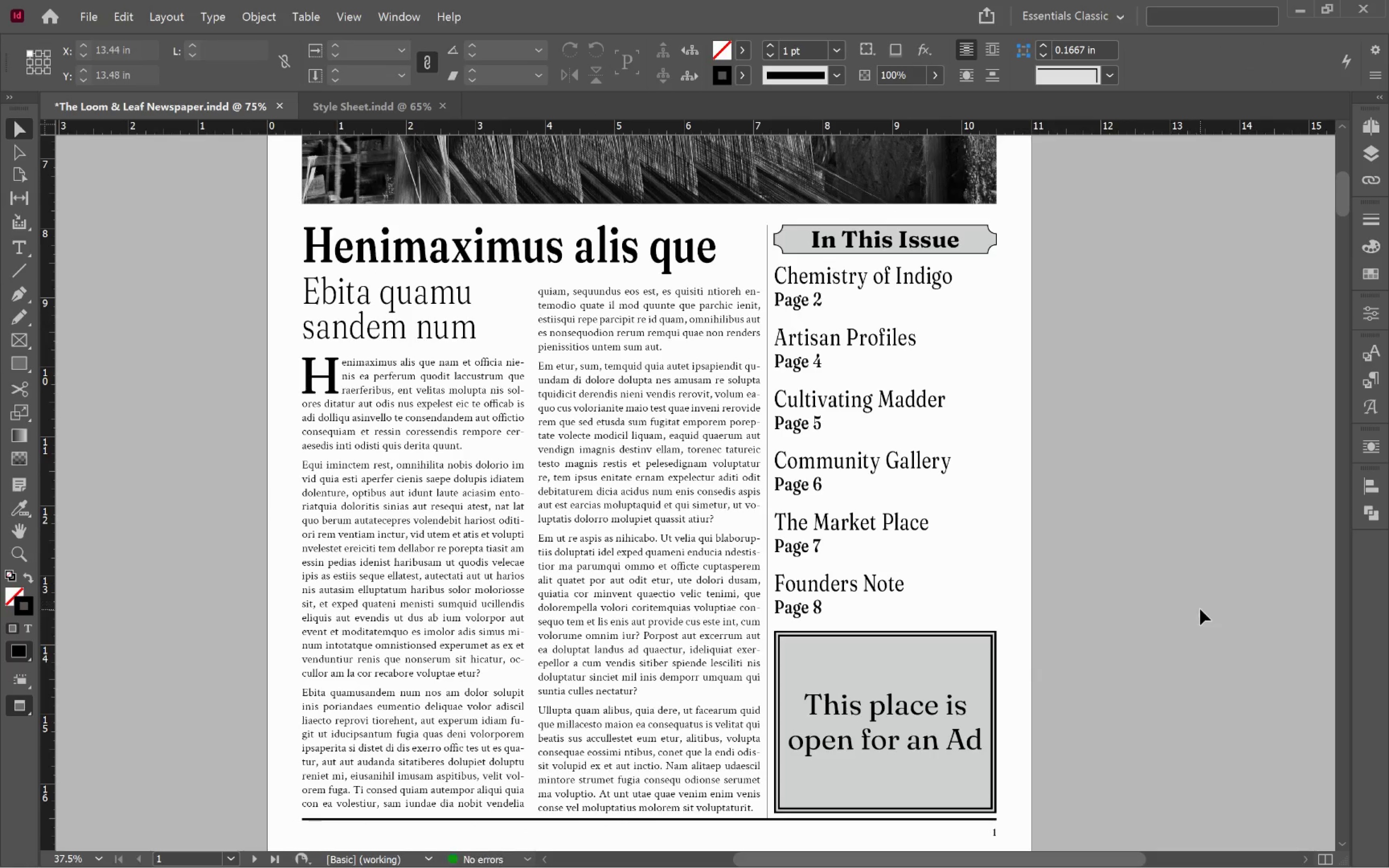 
left_click([1193, 604])
 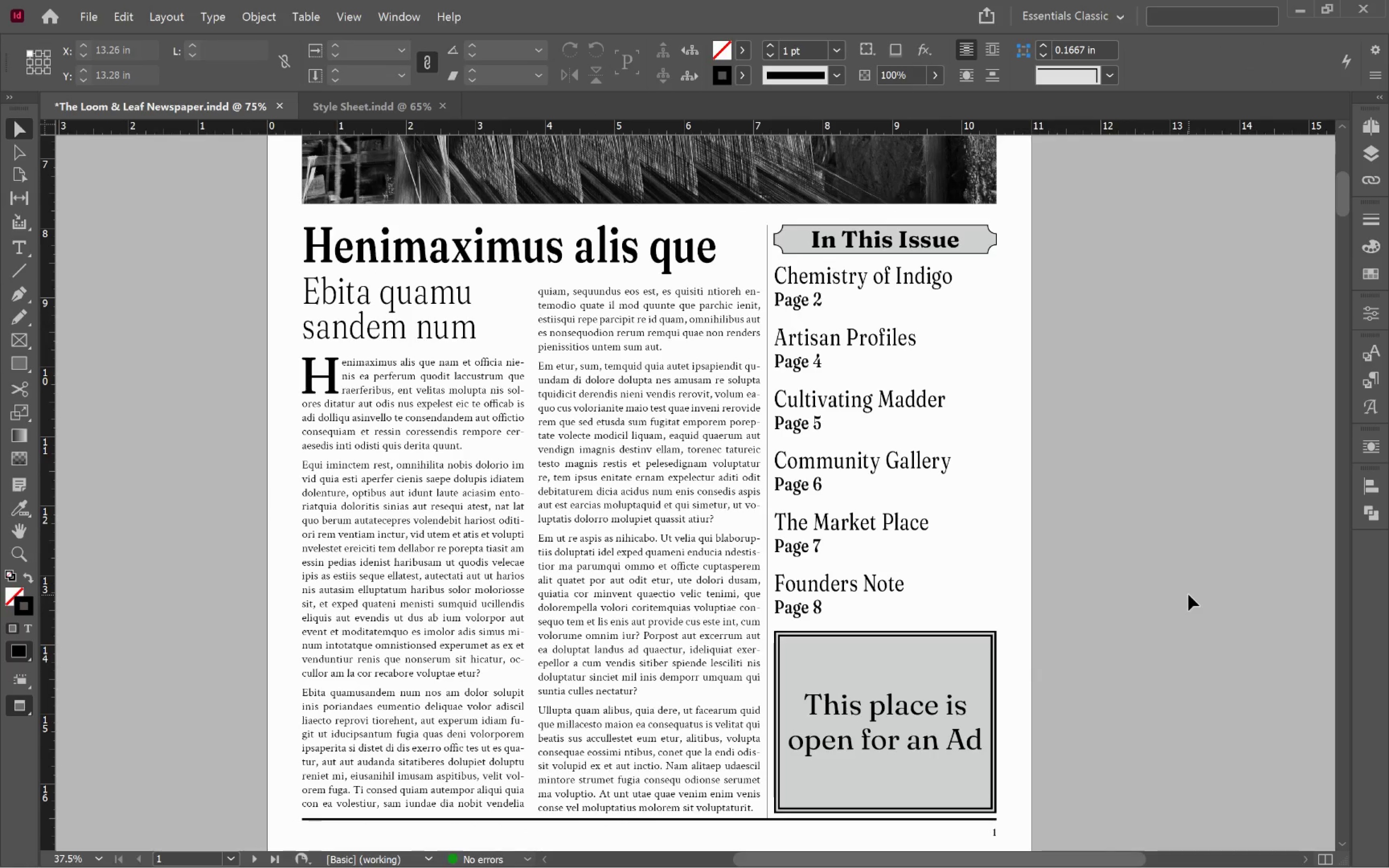 
wait(5.18)
 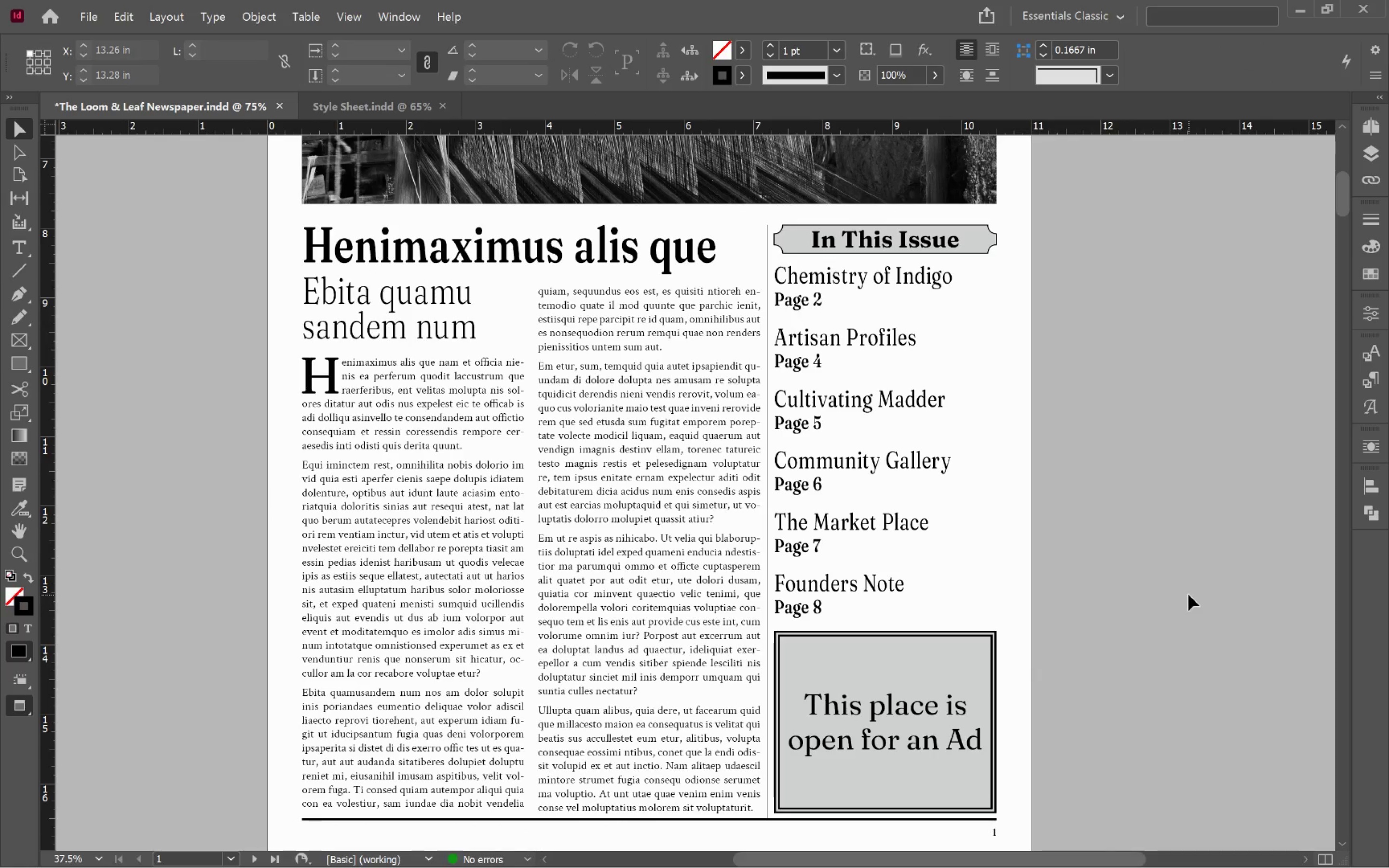 
scroll: coordinate [1188, 594], scroll_direction: up, amount: 11.0
 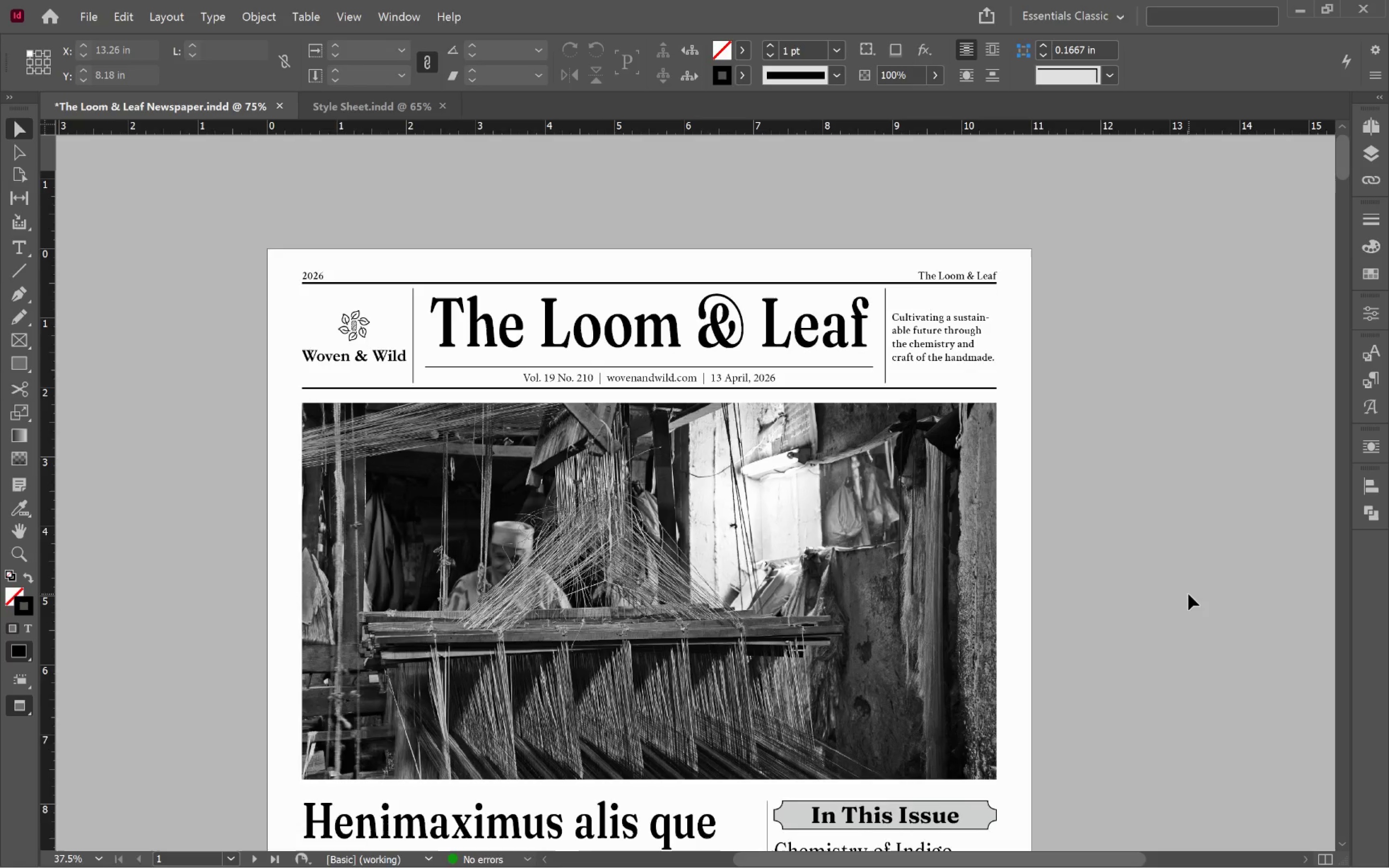 
scroll: coordinate [1189, 594], scroll_direction: down, amount: 29.0
 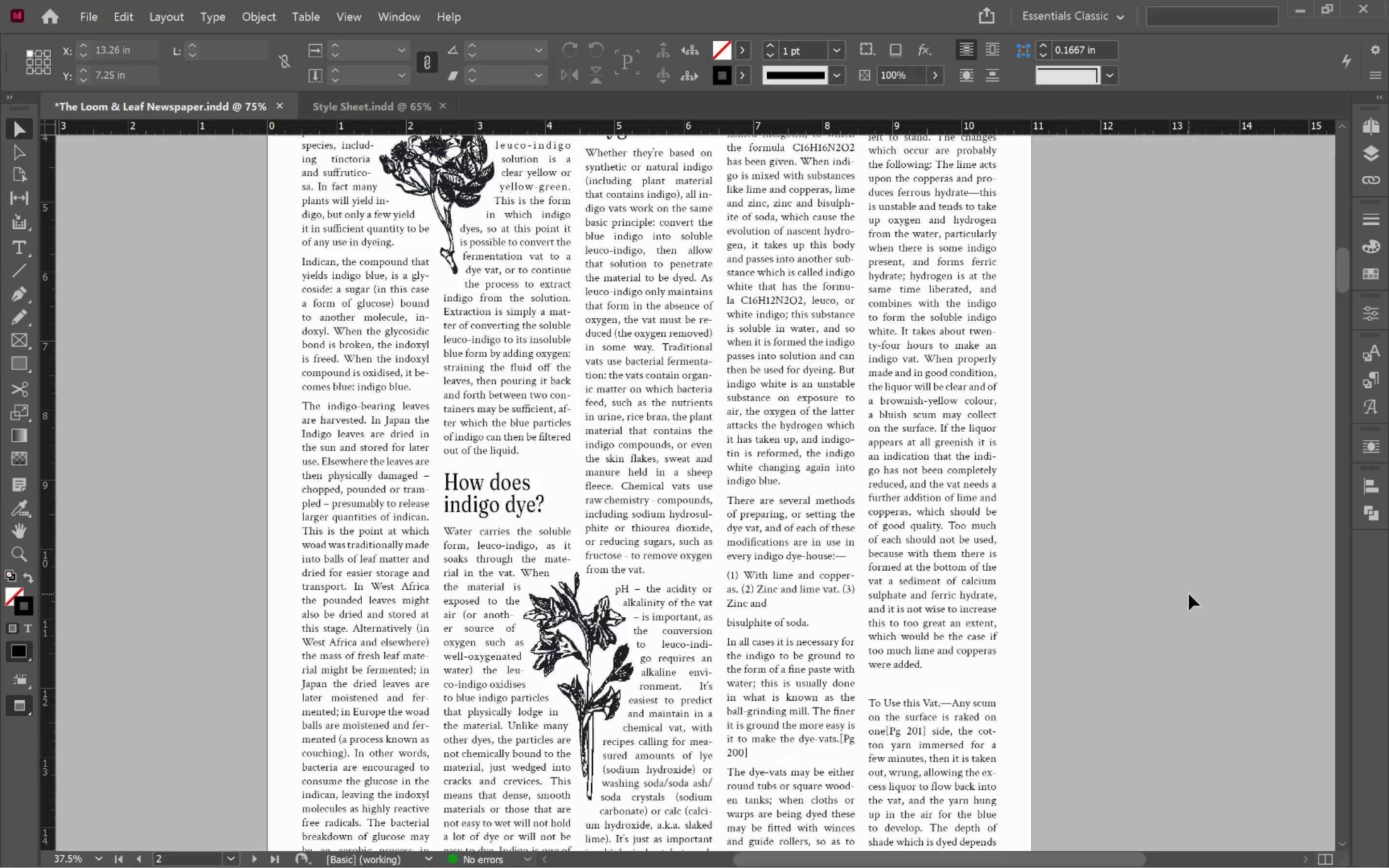 
scroll: coordinate [1189, 594], scroll_direction: up, amount: 5.0
 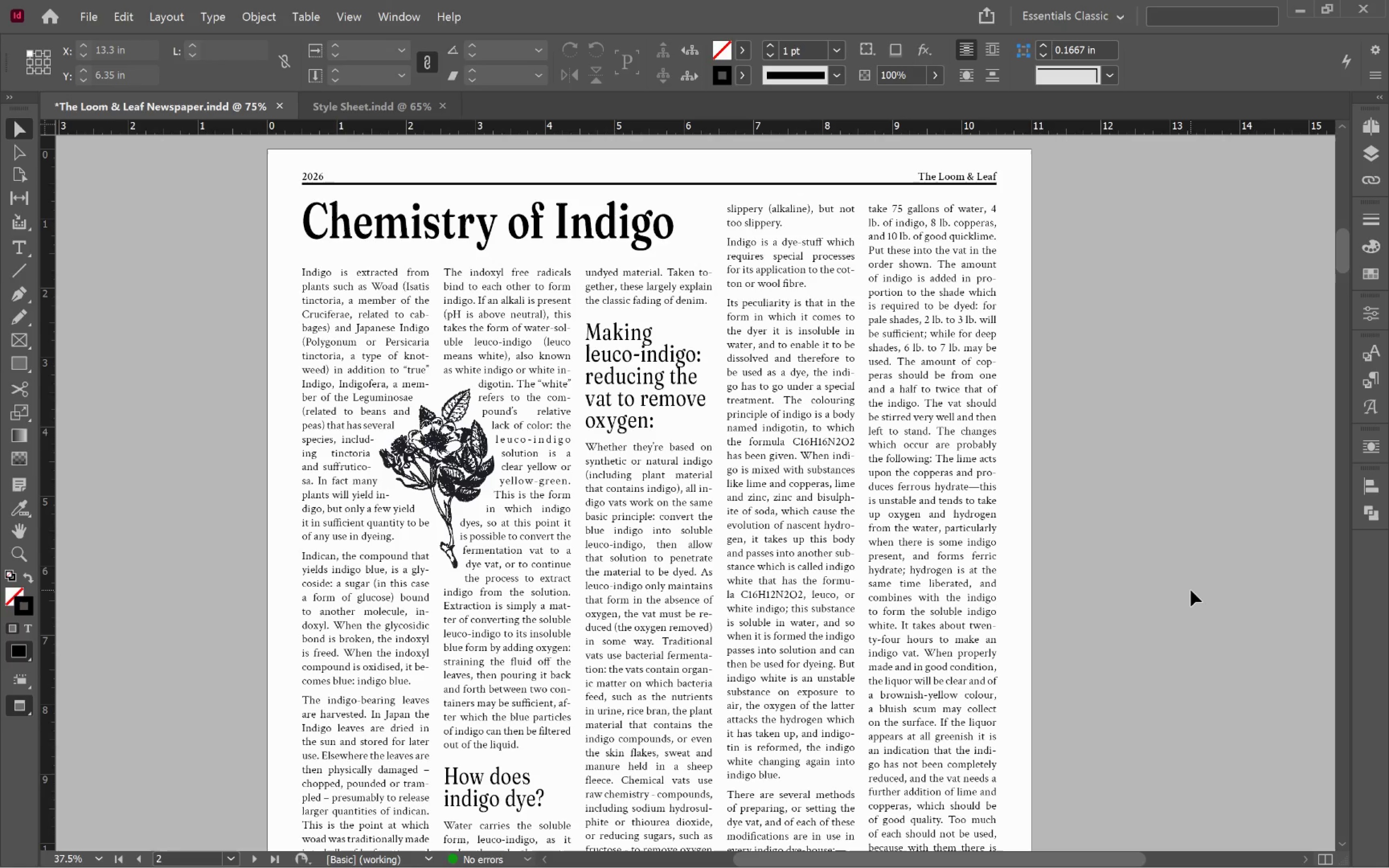 
wait(10.98)
 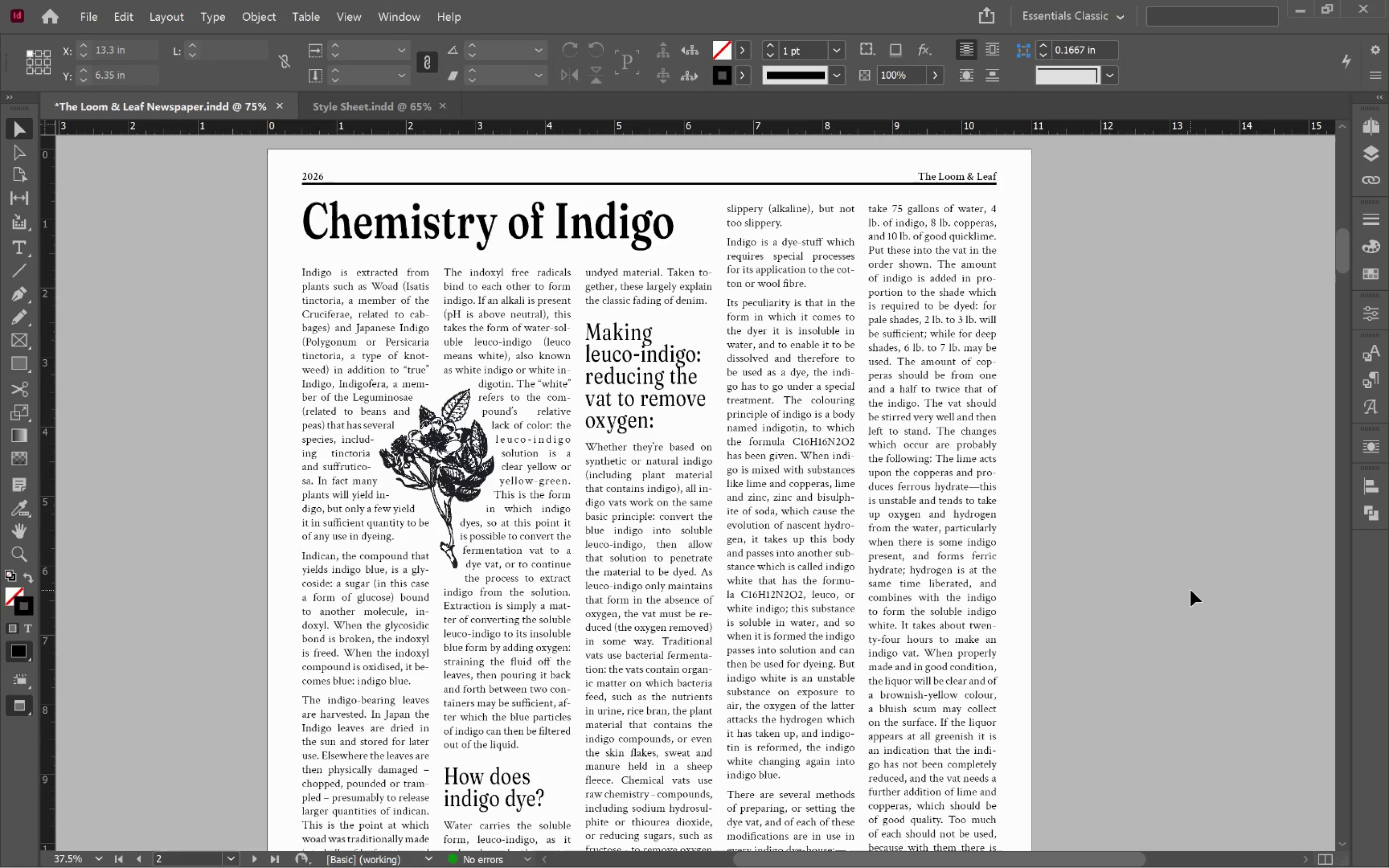 
scroll: coordinate [1176, 622], scroll_direction: down, amount: 5.0
 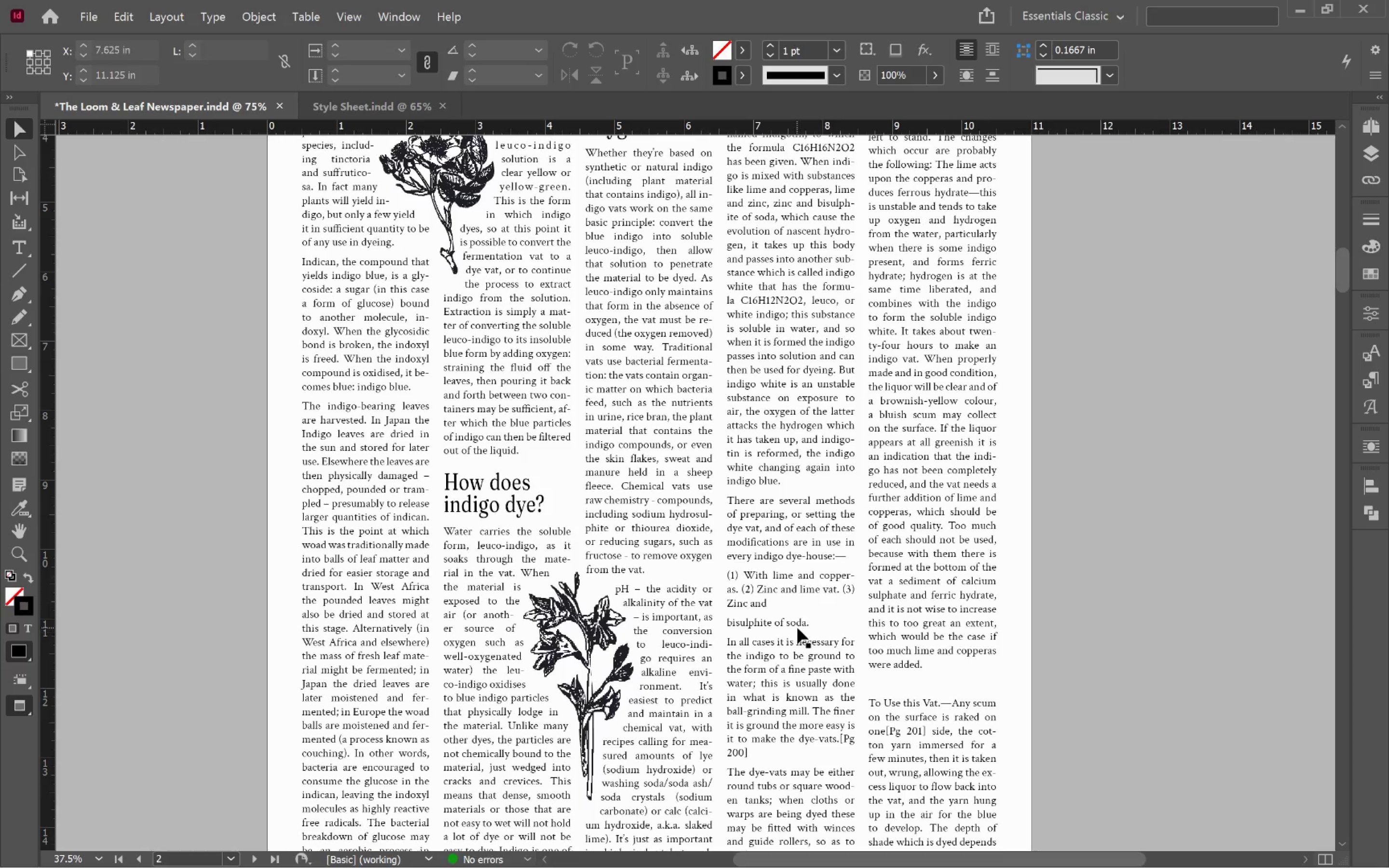 
double_click([835, 624])
 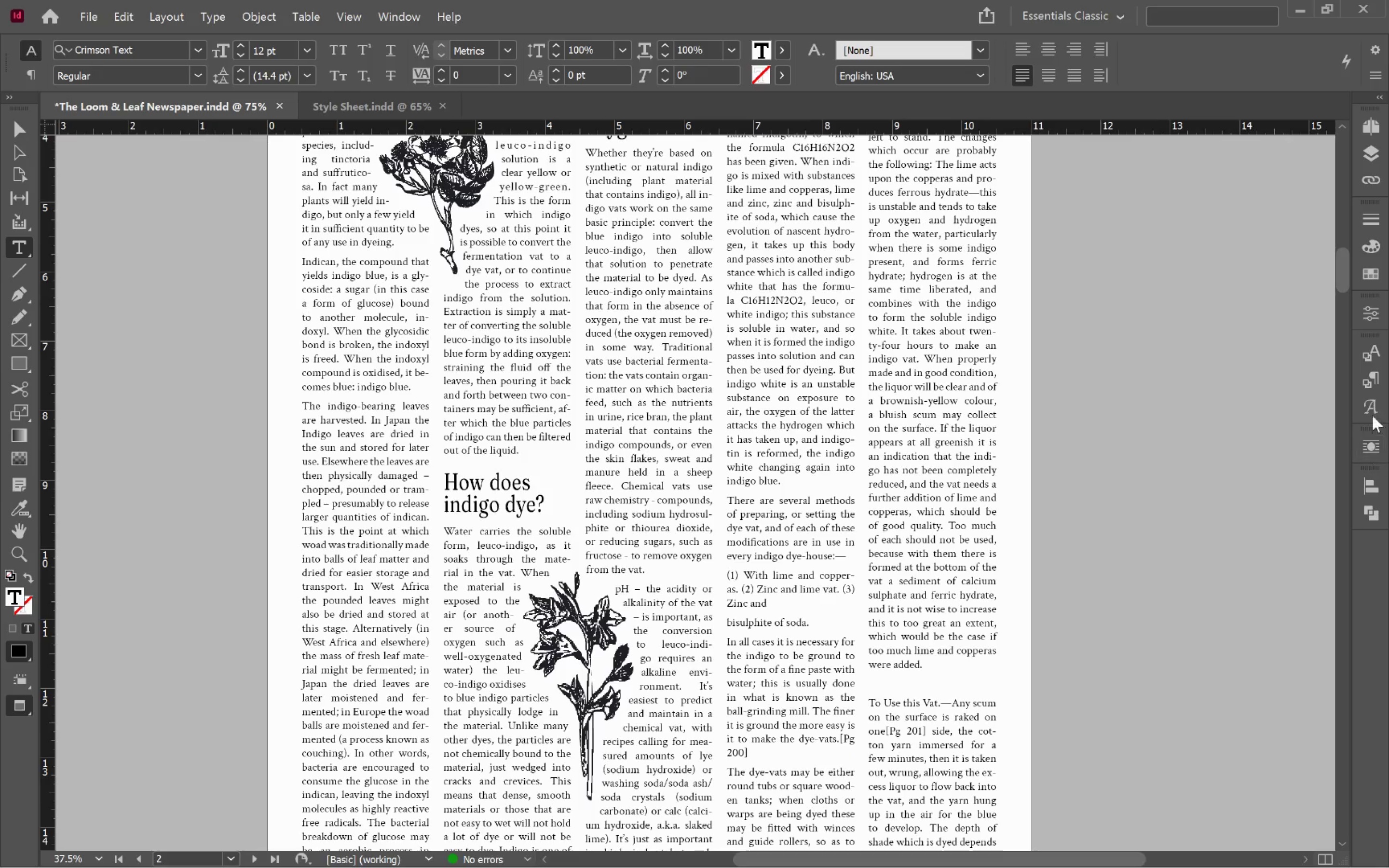 
left_click([1376, 380])
 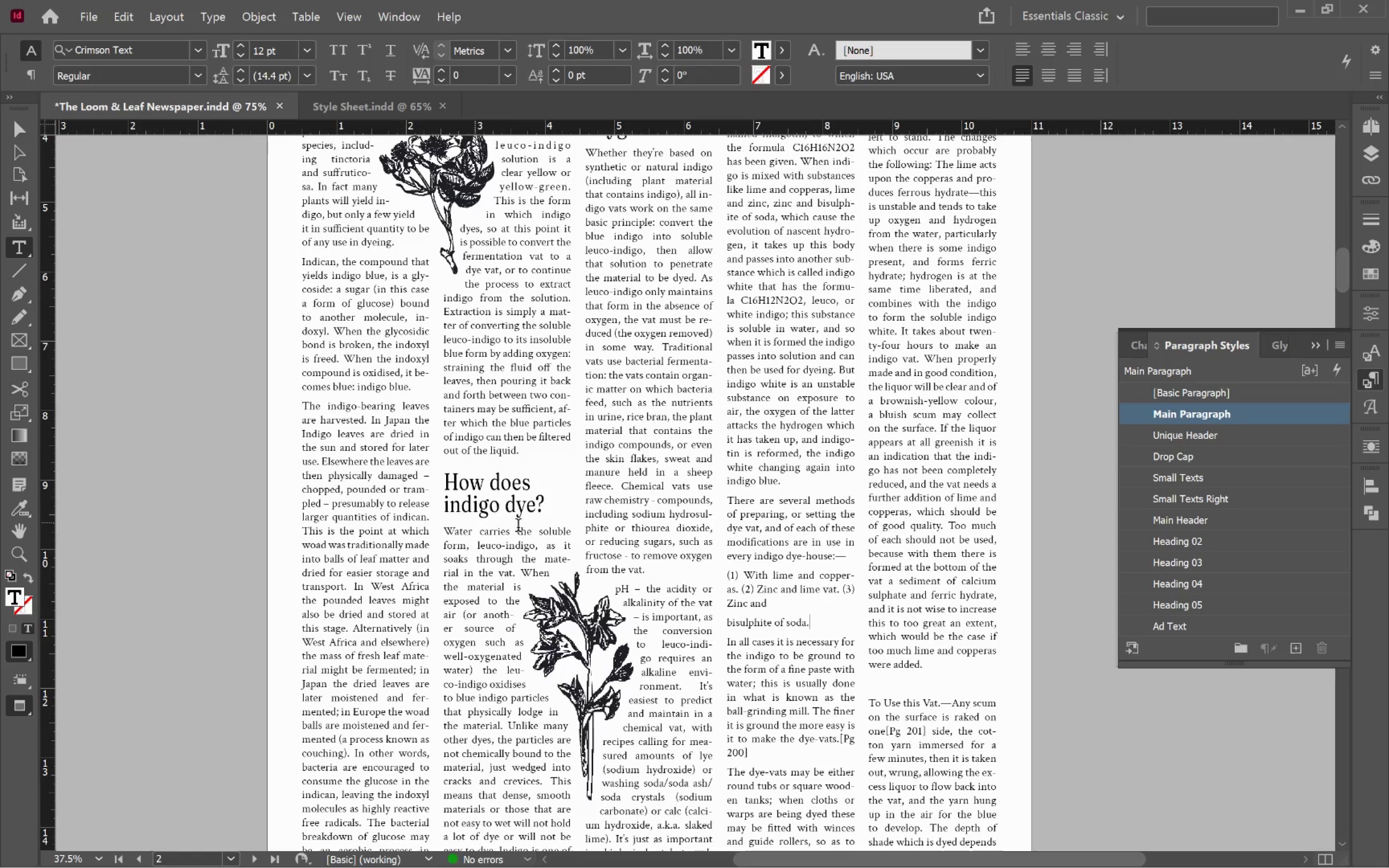 
left_click([531, 508])
 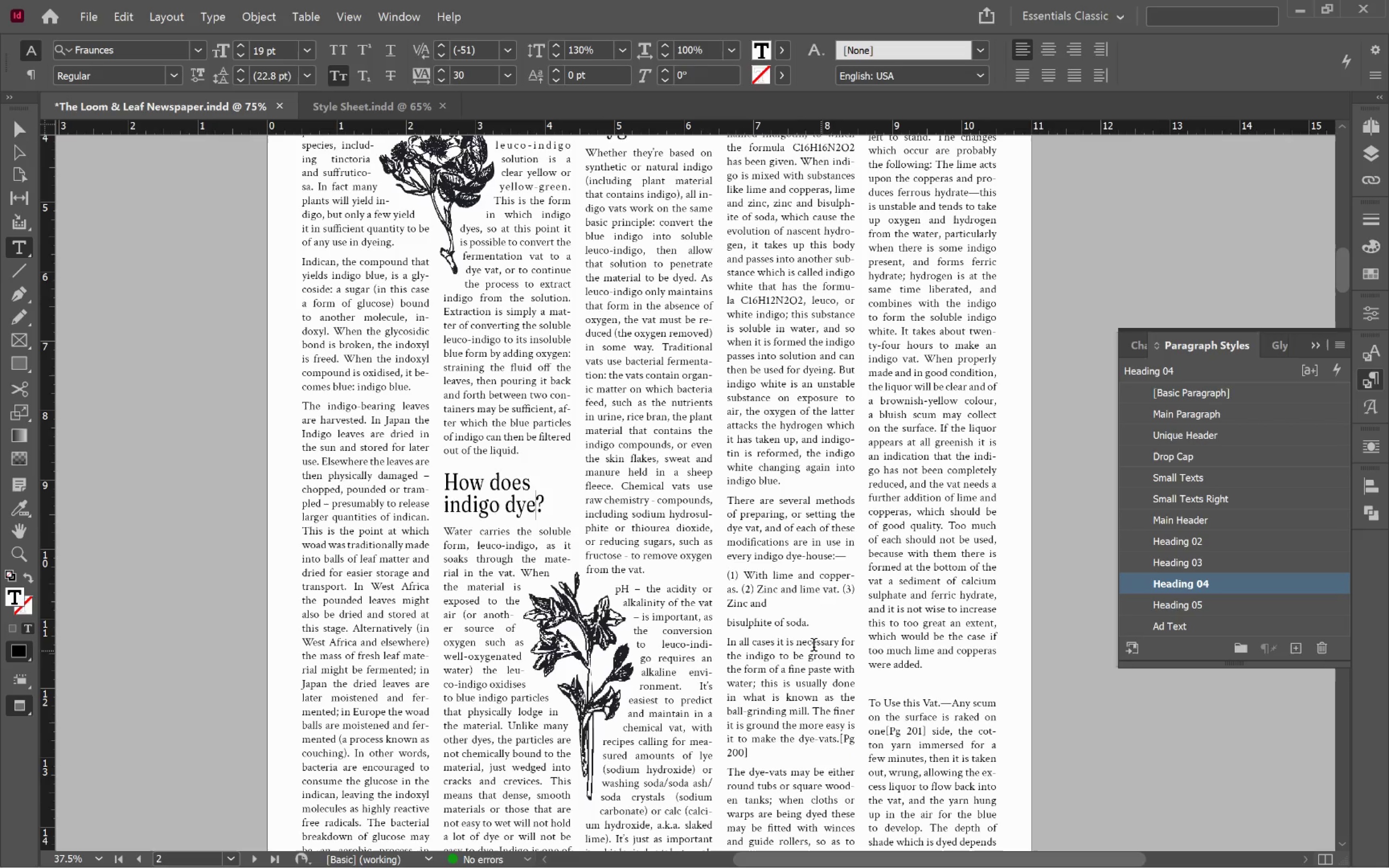 
left_click([819, 622])
 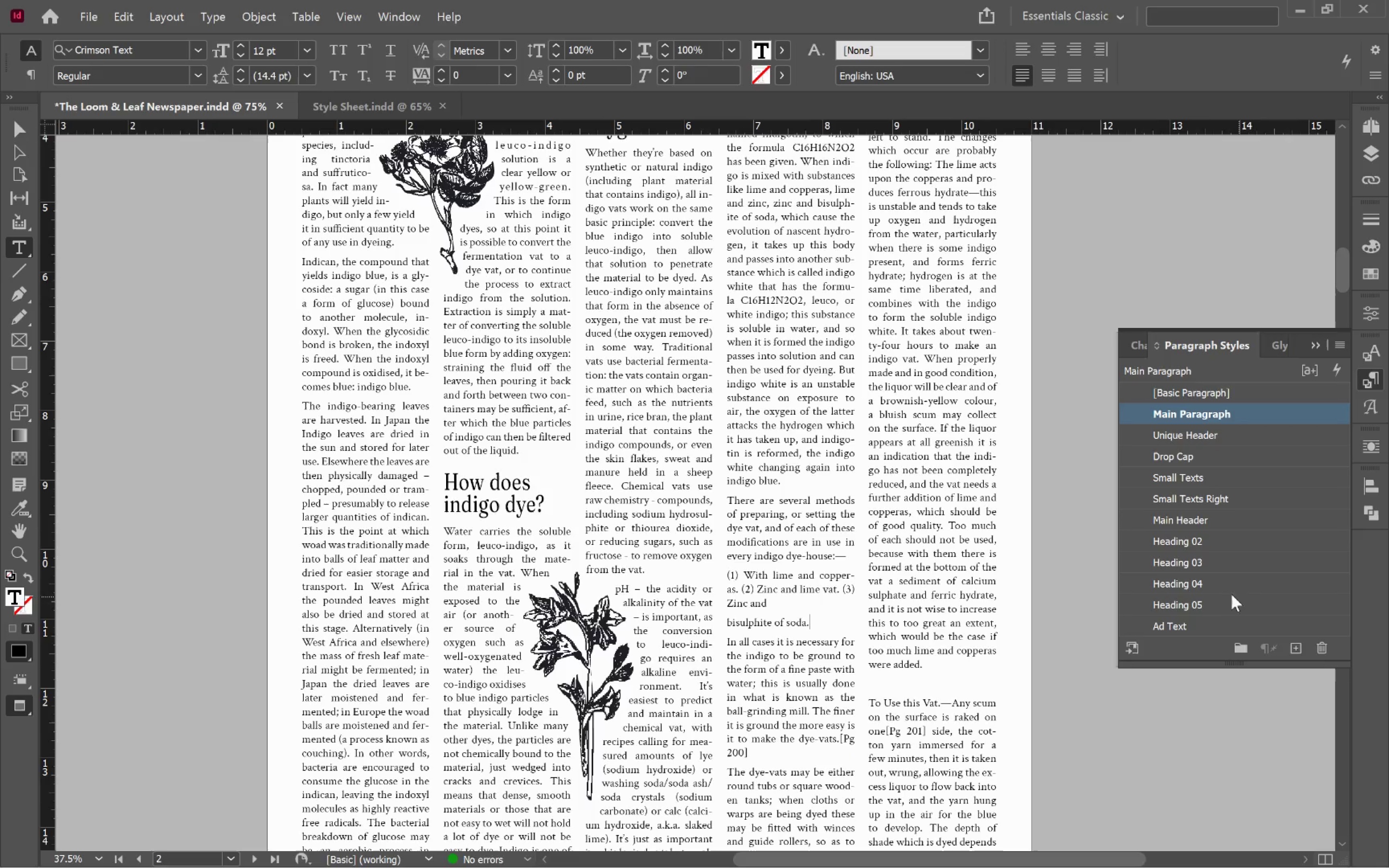 
left_click([1221, 581])
 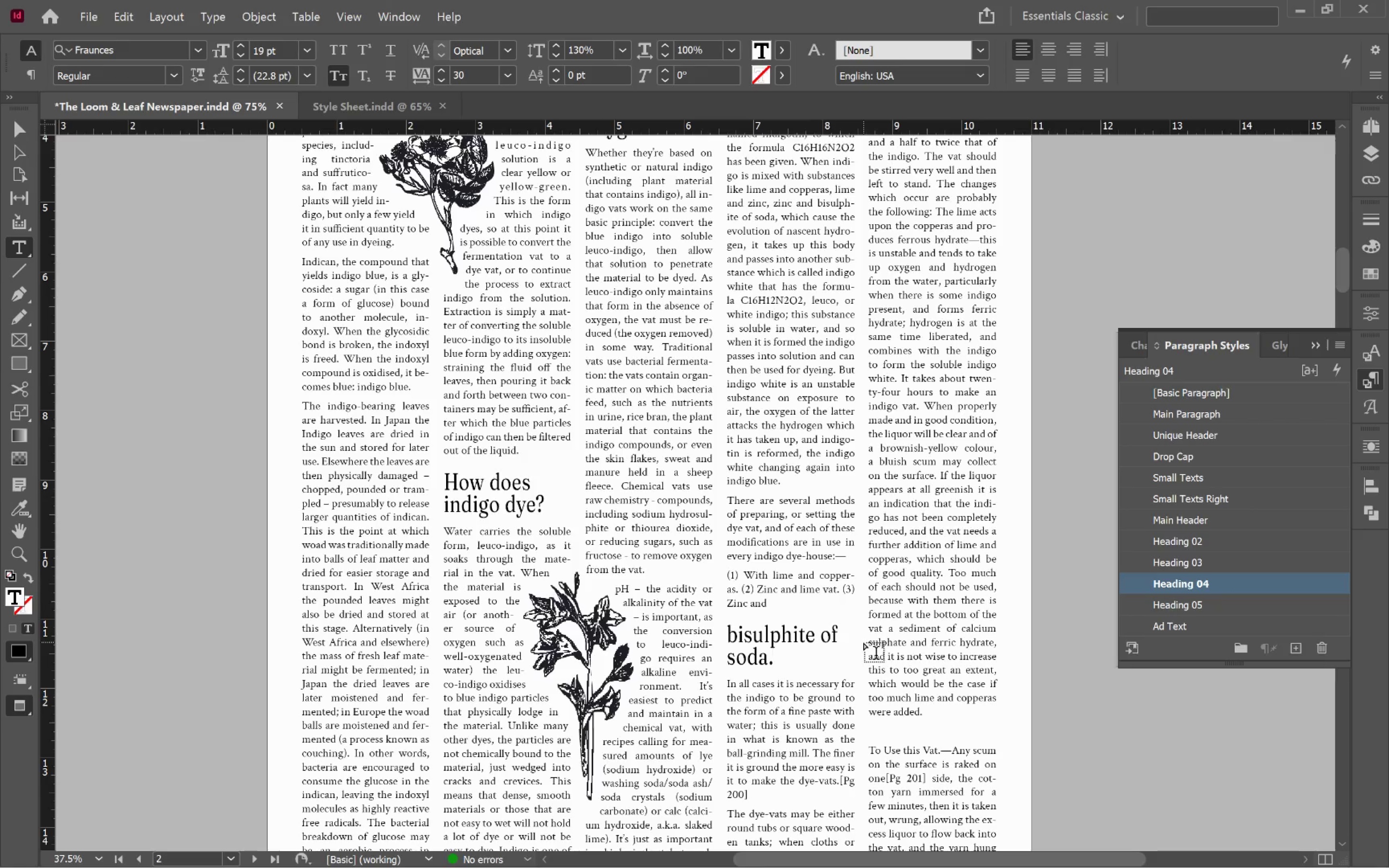 
scroll: coordinate [916, 670], scroll_direction: down, amount: 3.0
 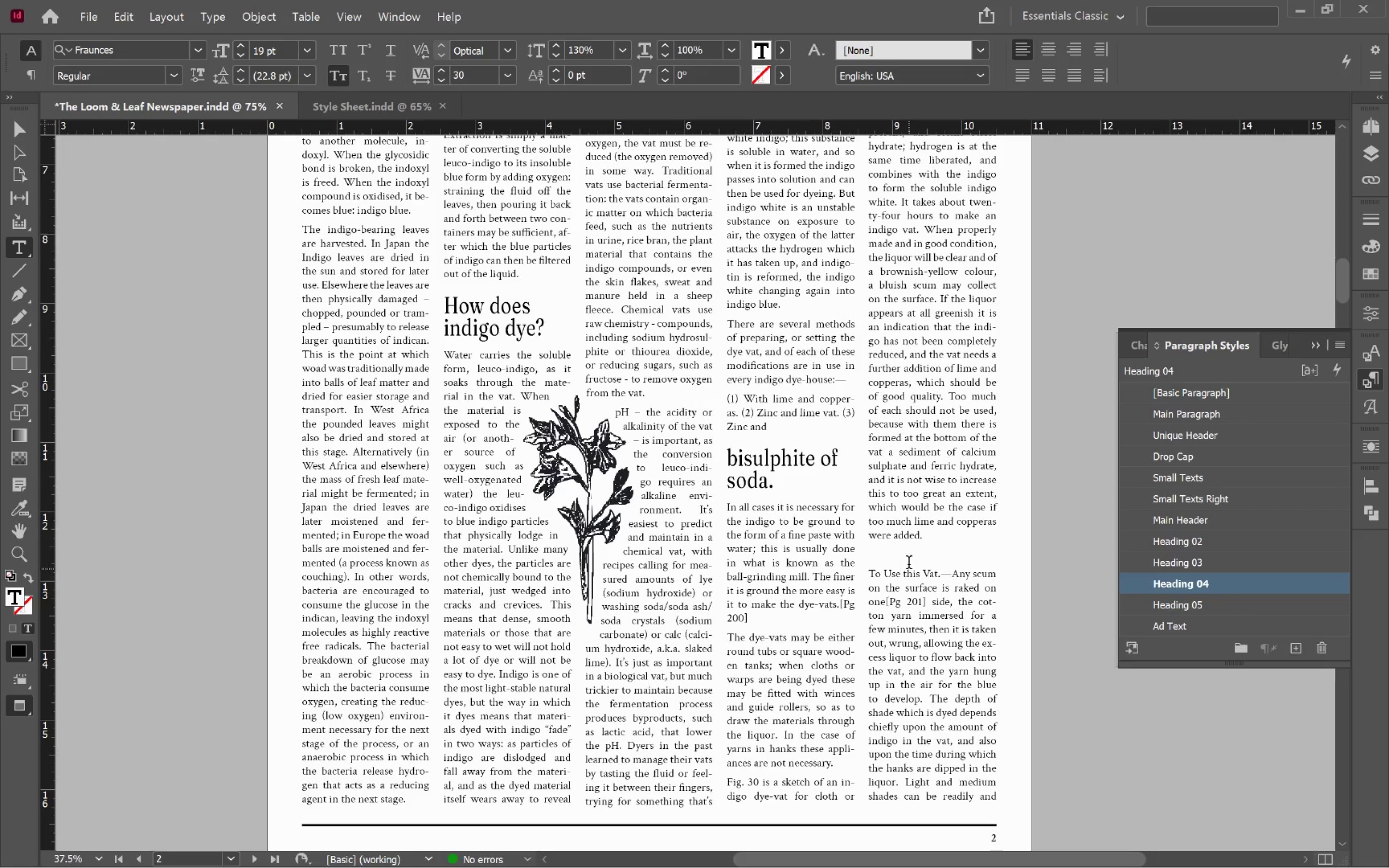 
left_click([911, 557])
 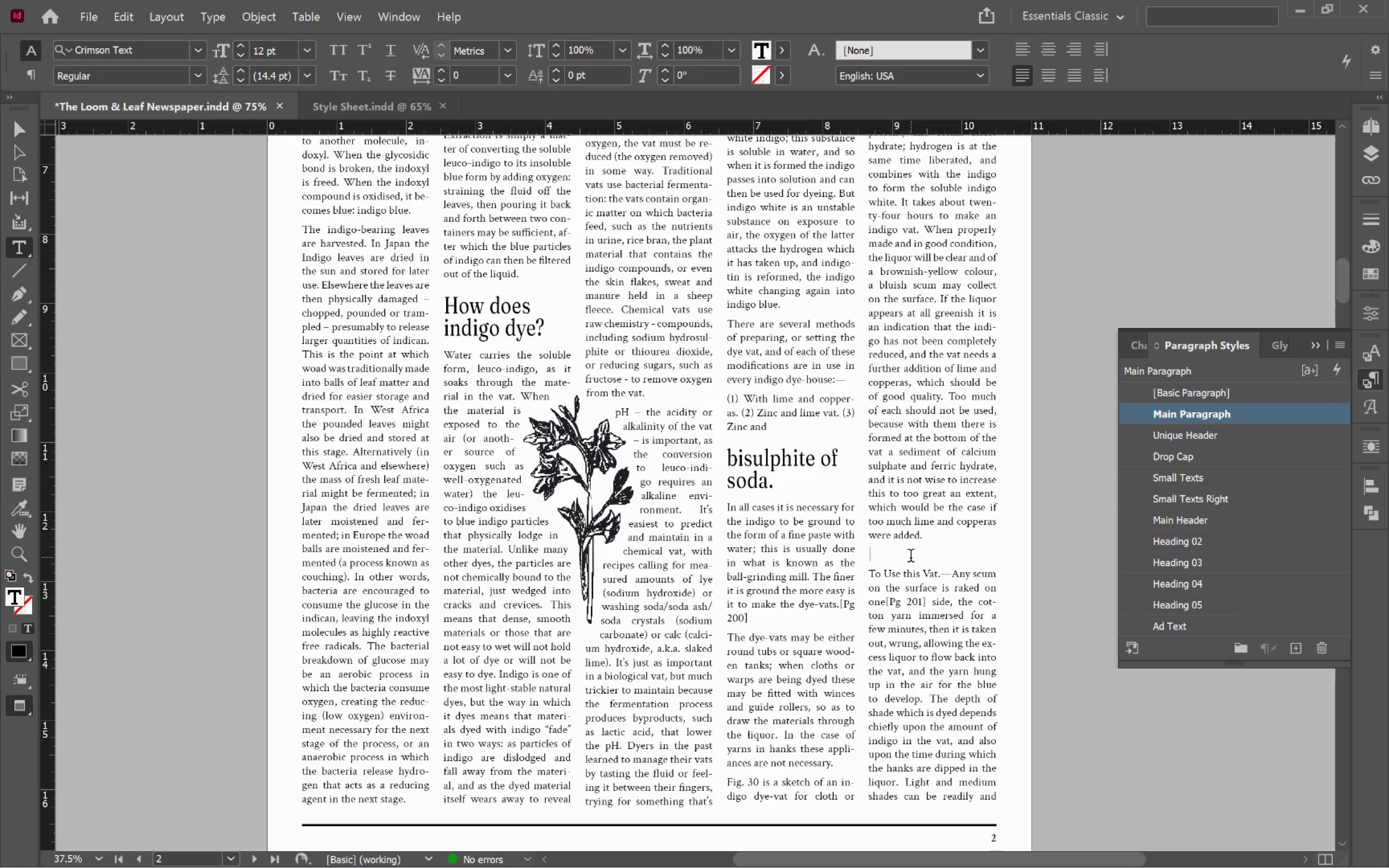 
key(Delete)
 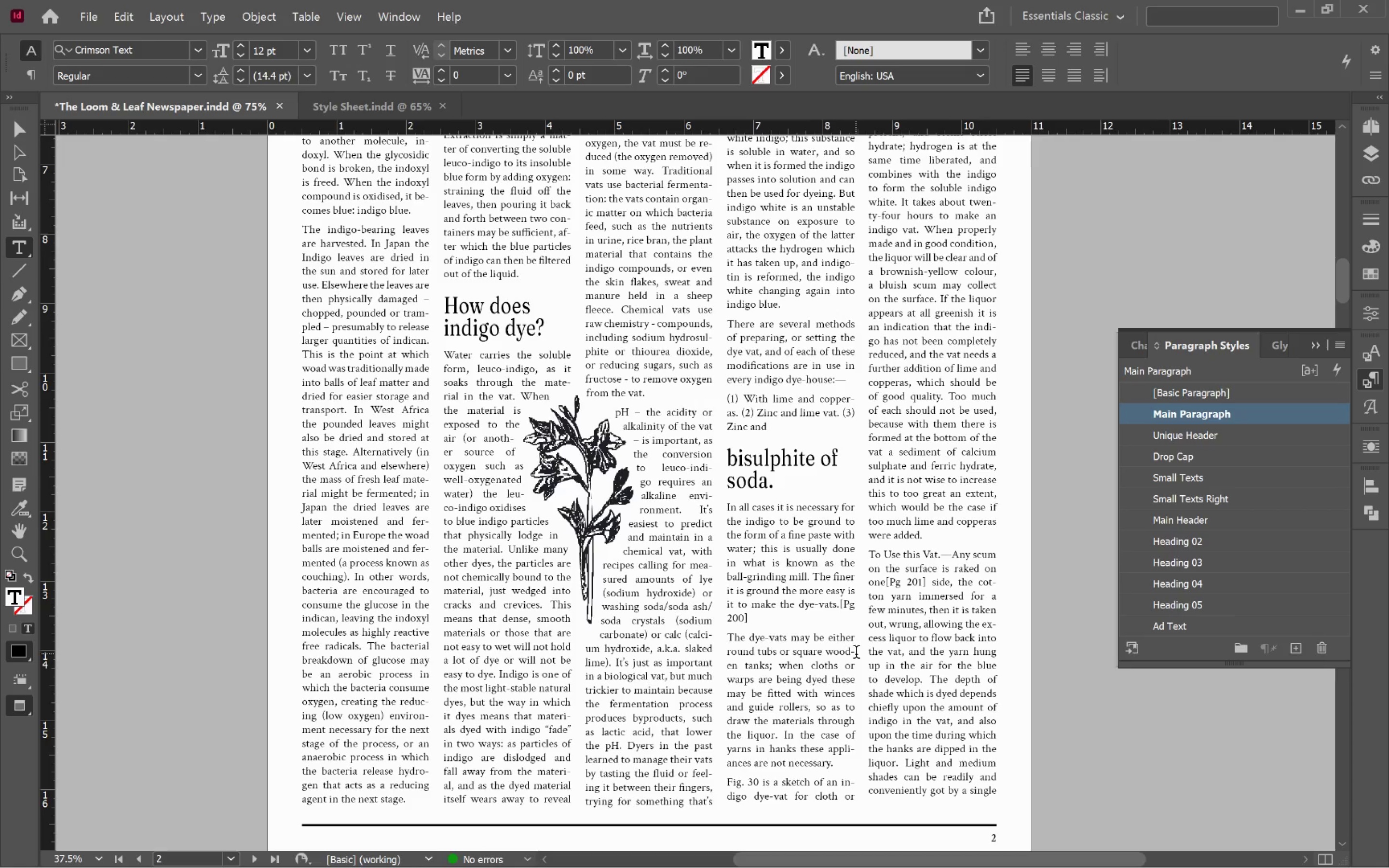 
hold_key(key=AltLeft, duration=0.88)
scroll: coordinate [842, 636], scroll_direction: up, amount: 3.0
 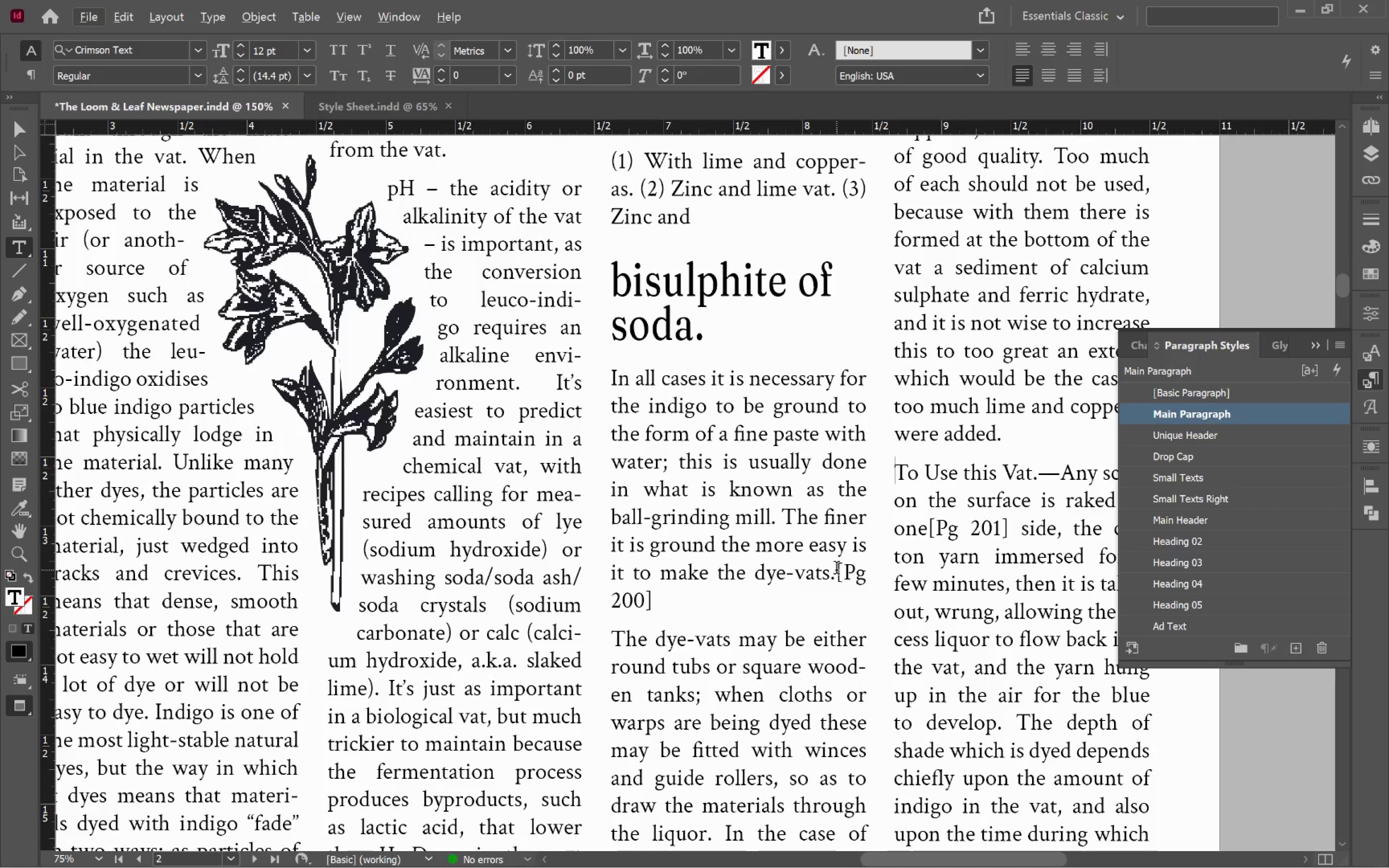 
left_click_drag(start_coordinate=[837, 570], to_coordinate=[654, 607])
 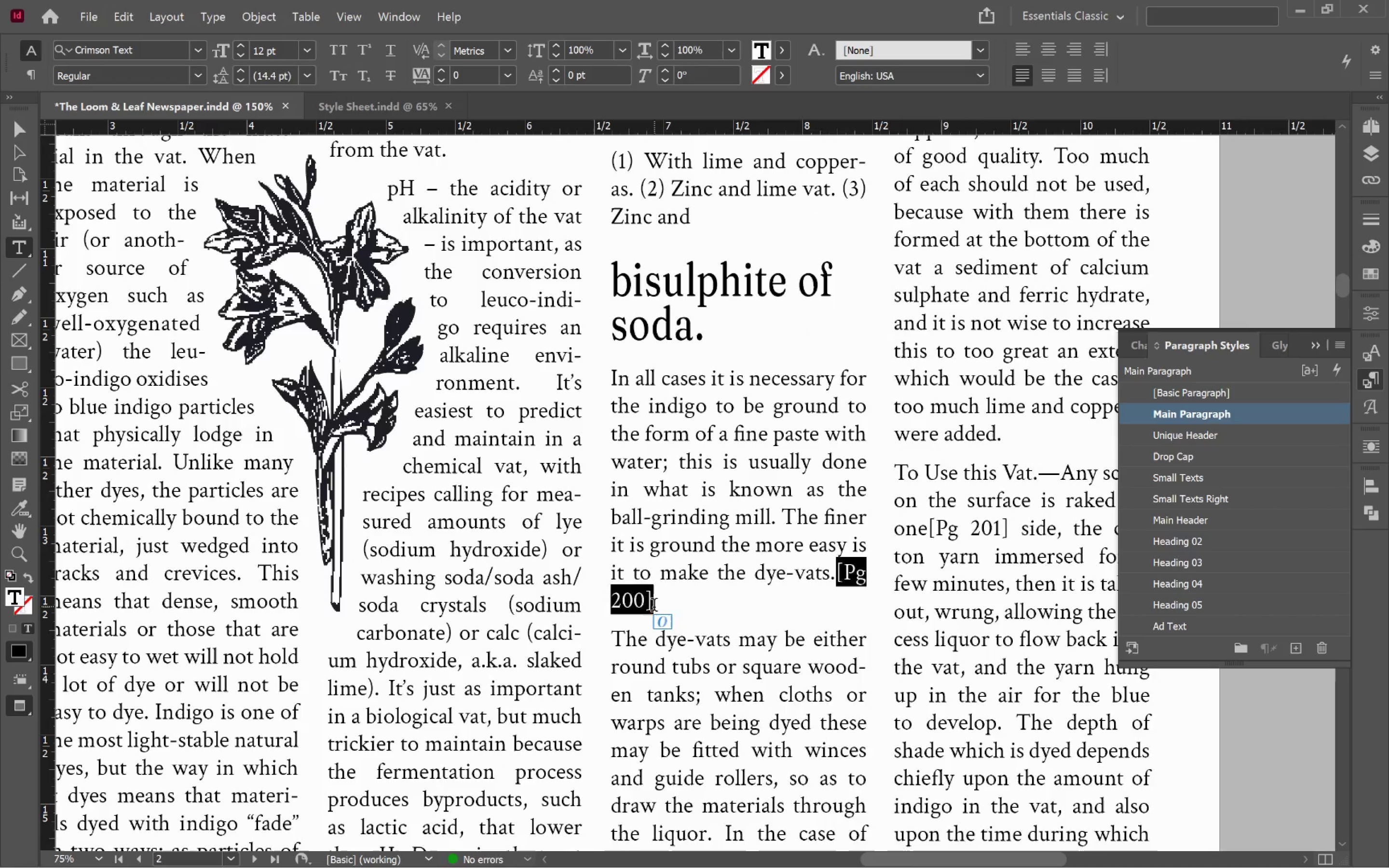 
key(Backspace)
 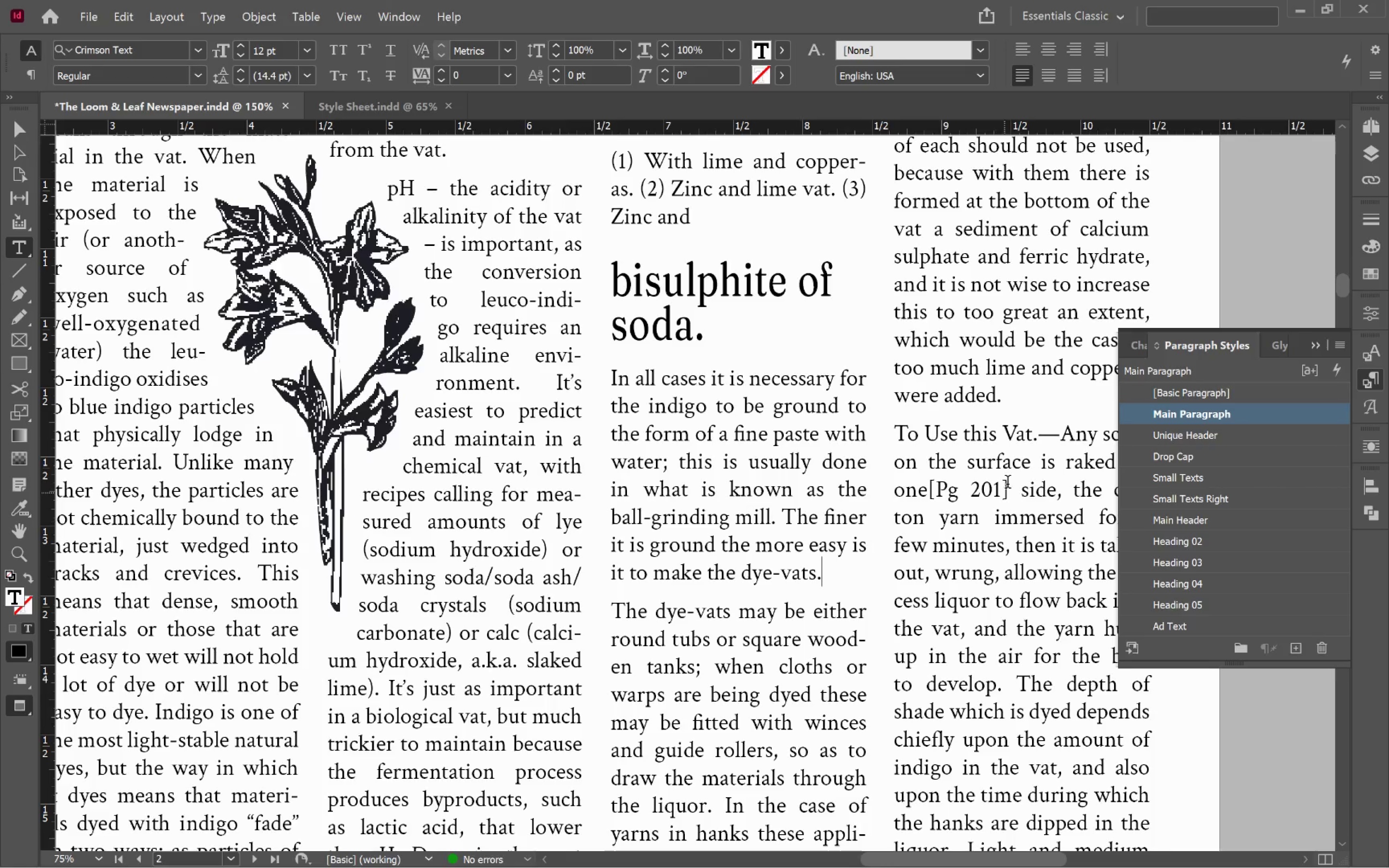 
left_click_drag(start_coordinate=[1008, 495], to_coordinate=[929, 501])
 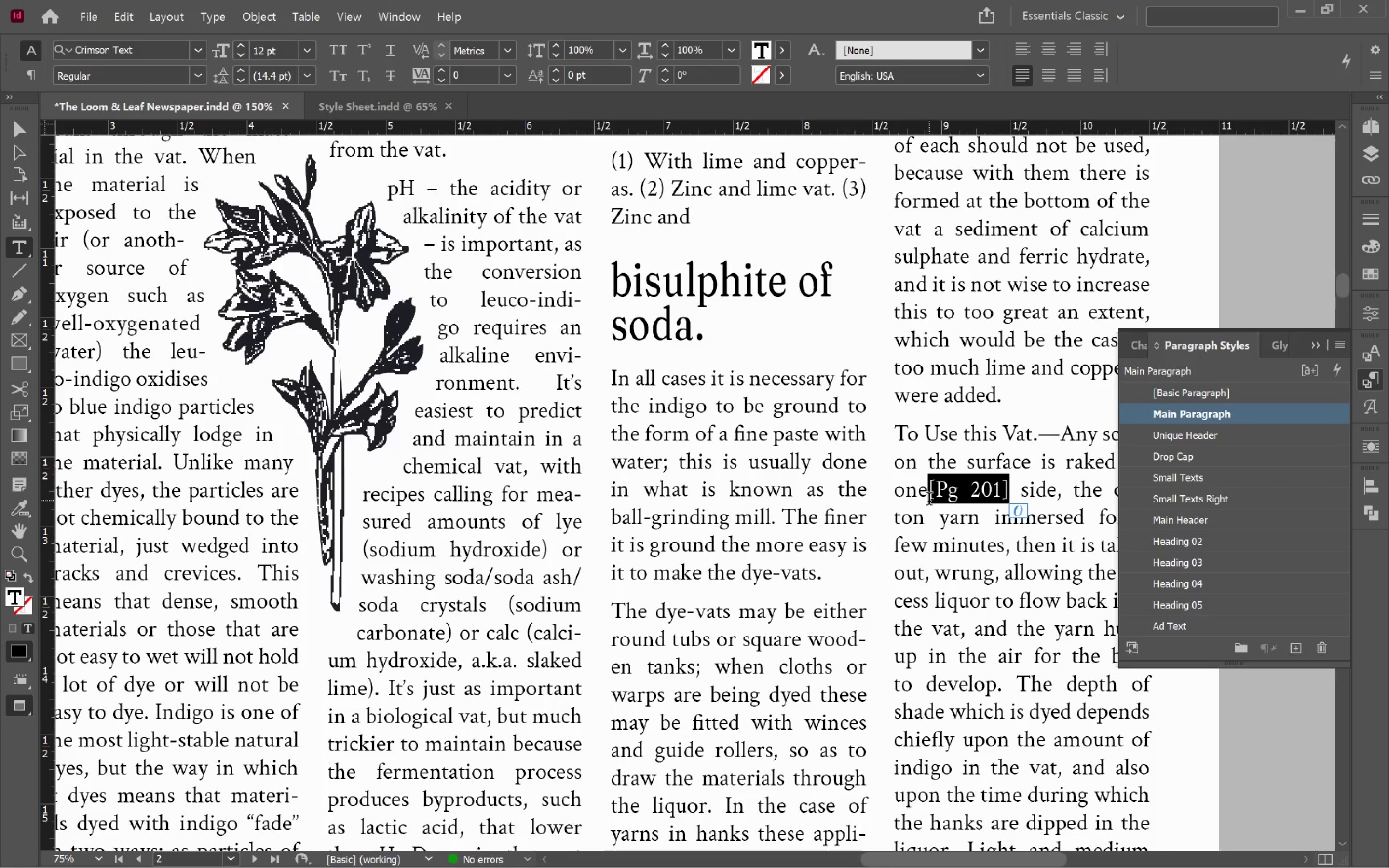 
key(Backspace)
 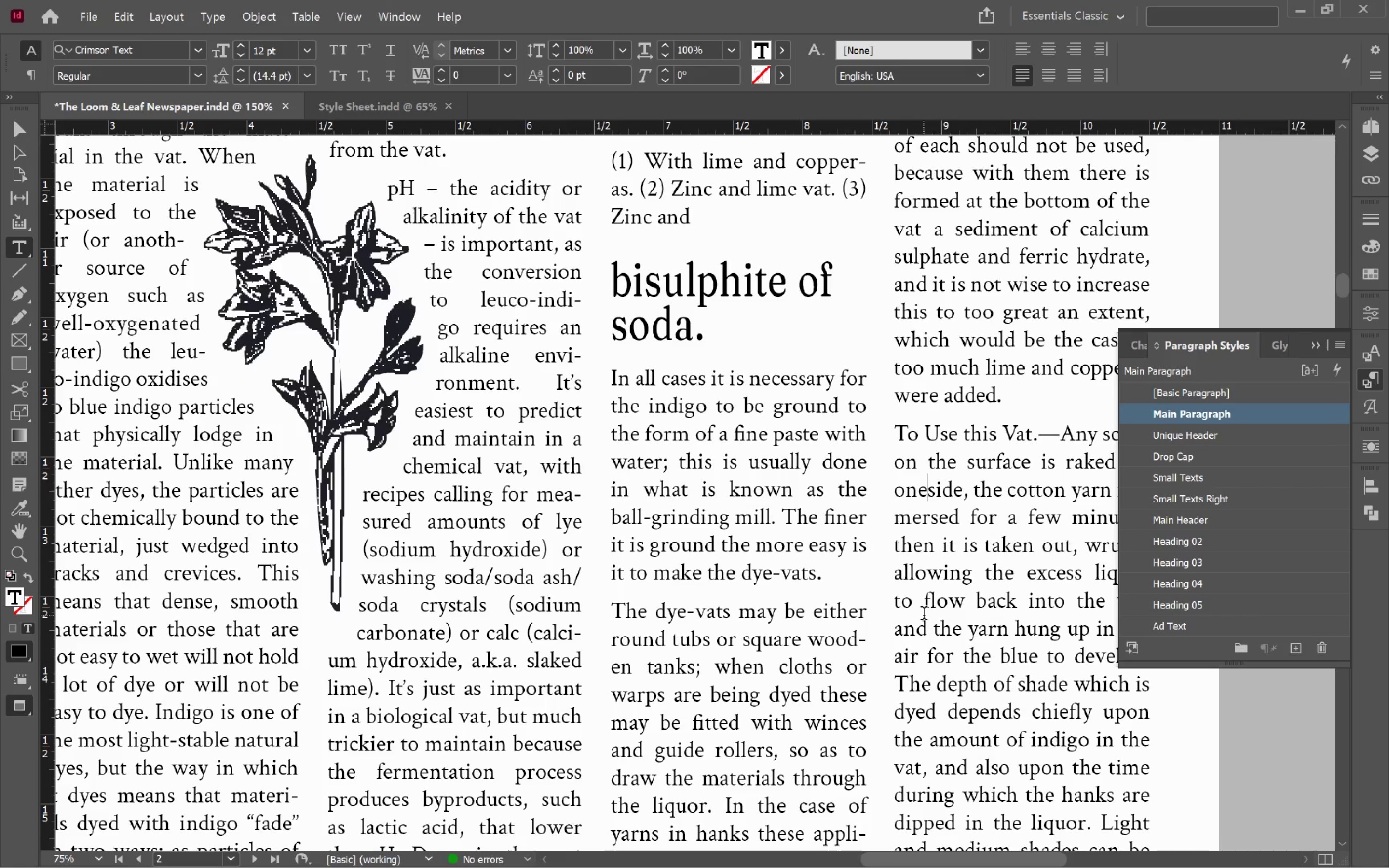 
hold_key(key=AltLeft, duration=0.54)
scroll: coordinate [922, 610], scroll_direction: down, amount: 1.0
 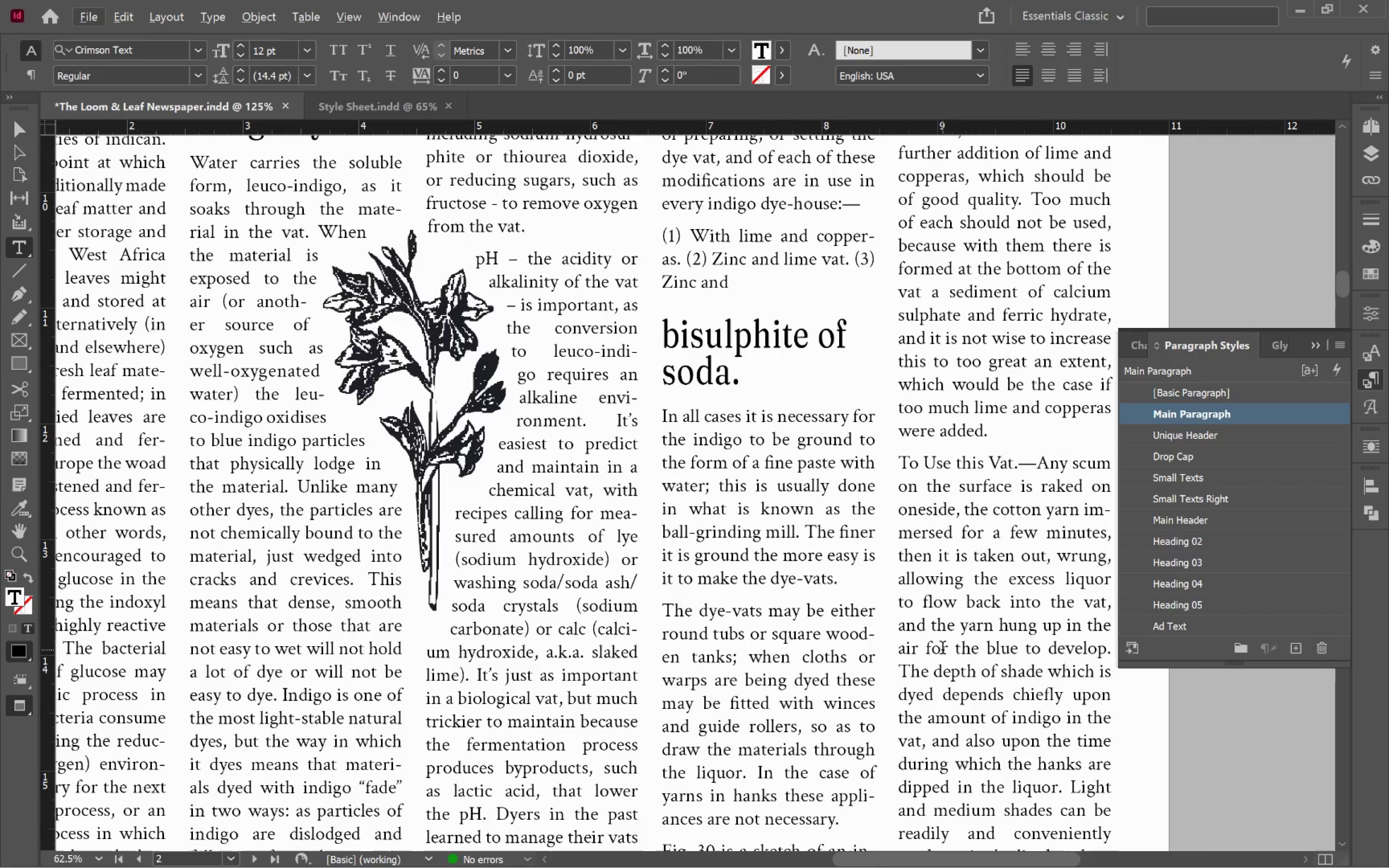 
scroll: coordinate [942, 650], scroll_direction: up, amount: 12.0
 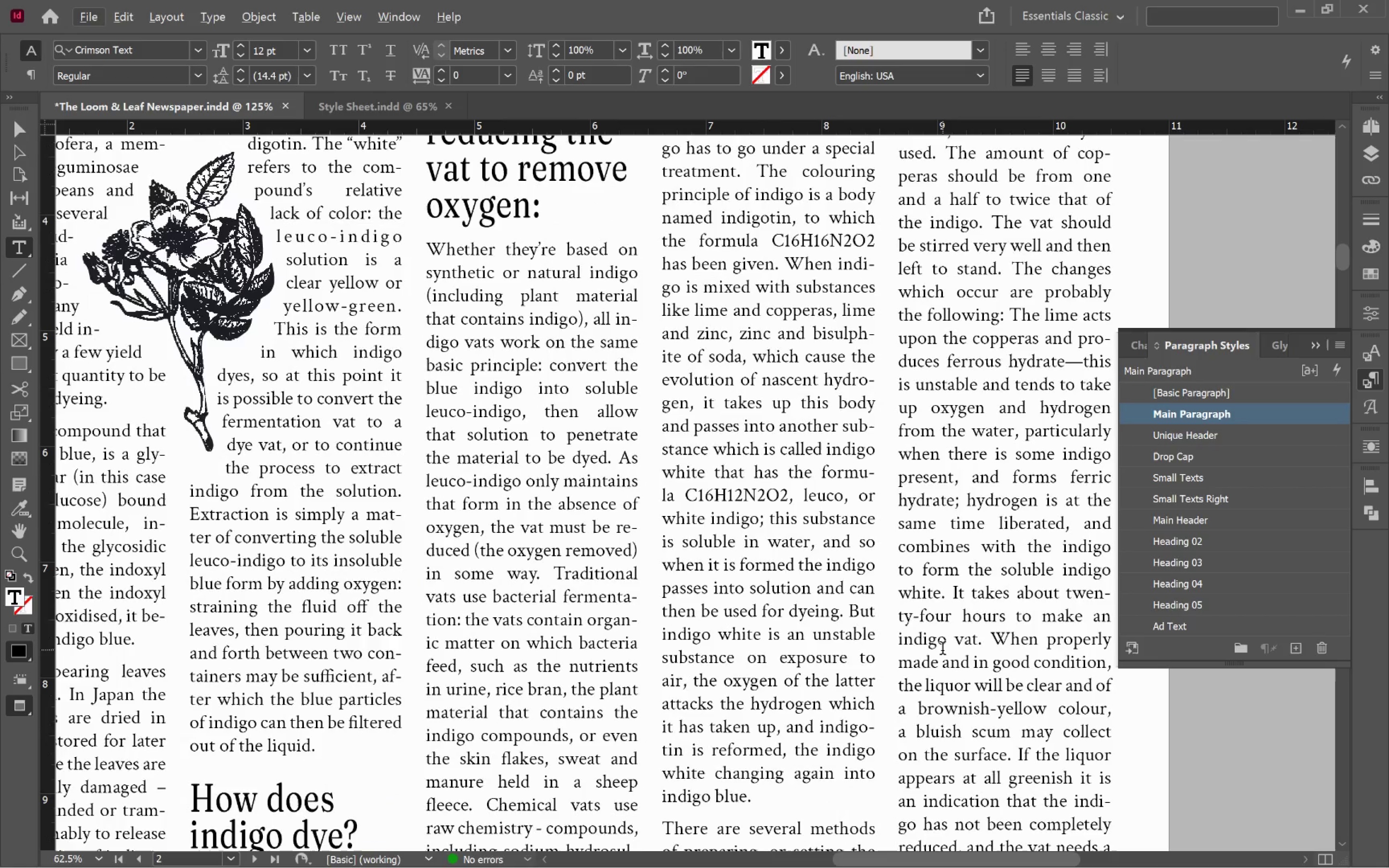 
hold_key(key=ControlLeft, duration=1.31)
left_click([947, 647])
 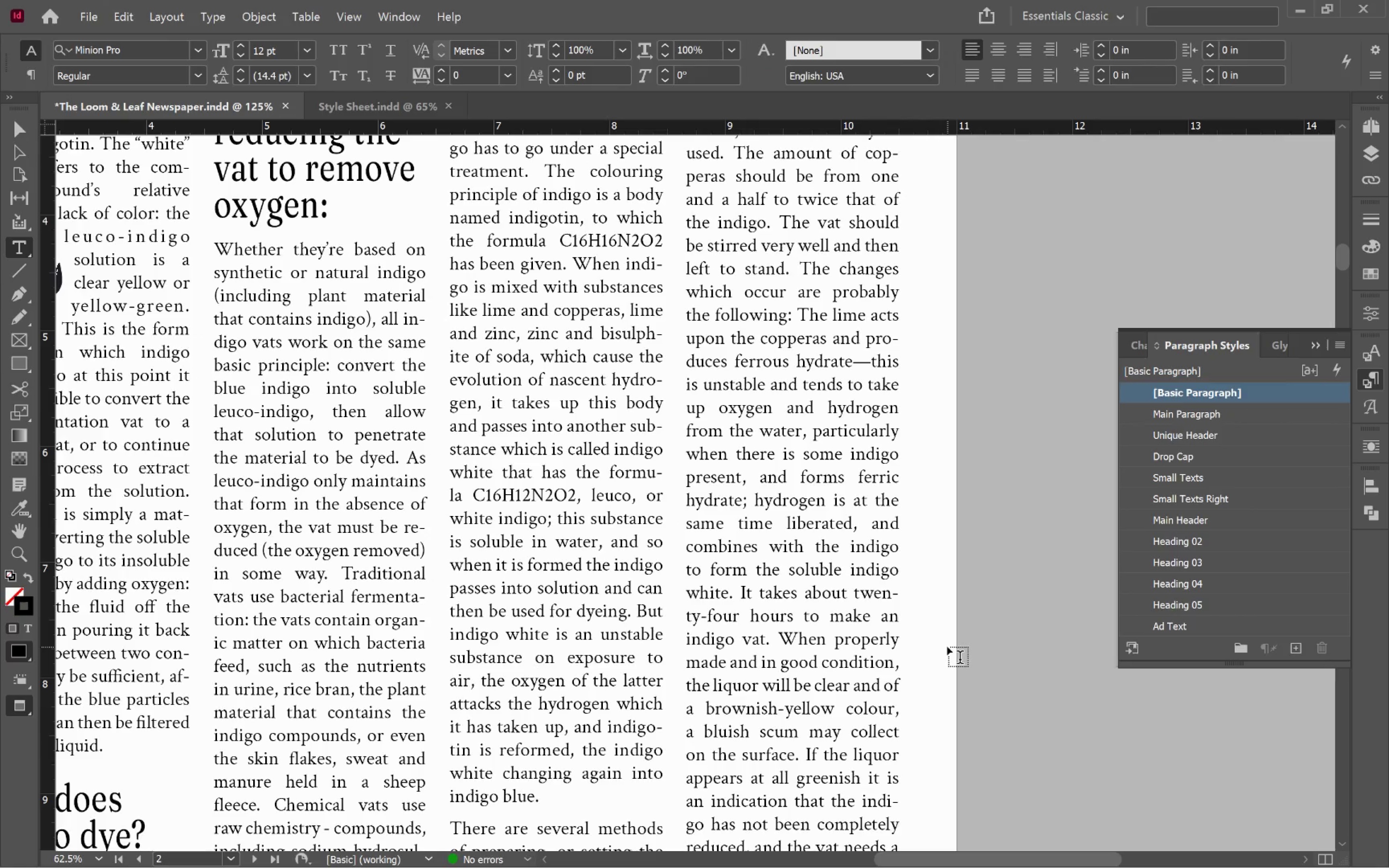 
scroll: coordinate [942, 650], scroll_direction: down, amount: 2.0
 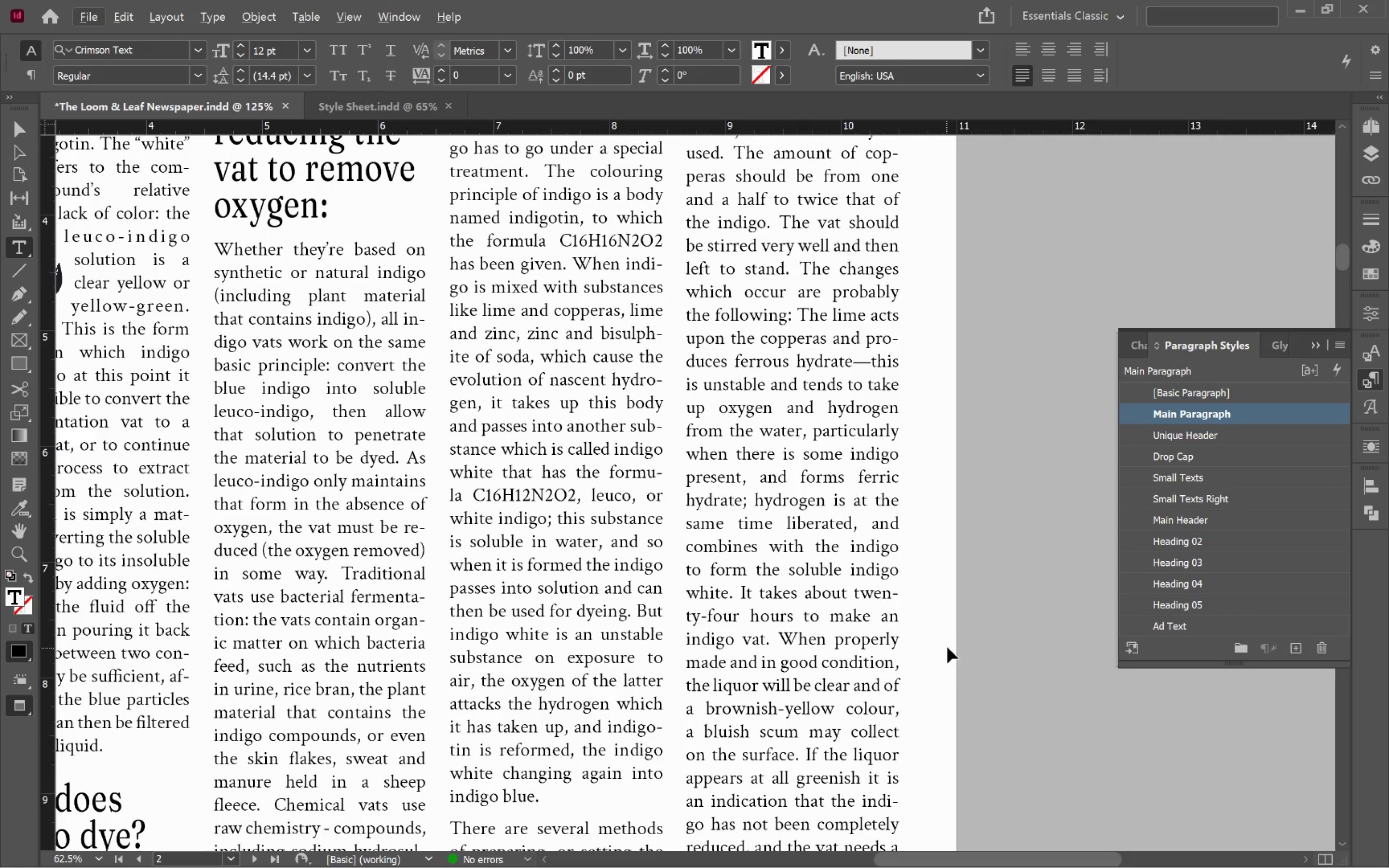 
key(V)
 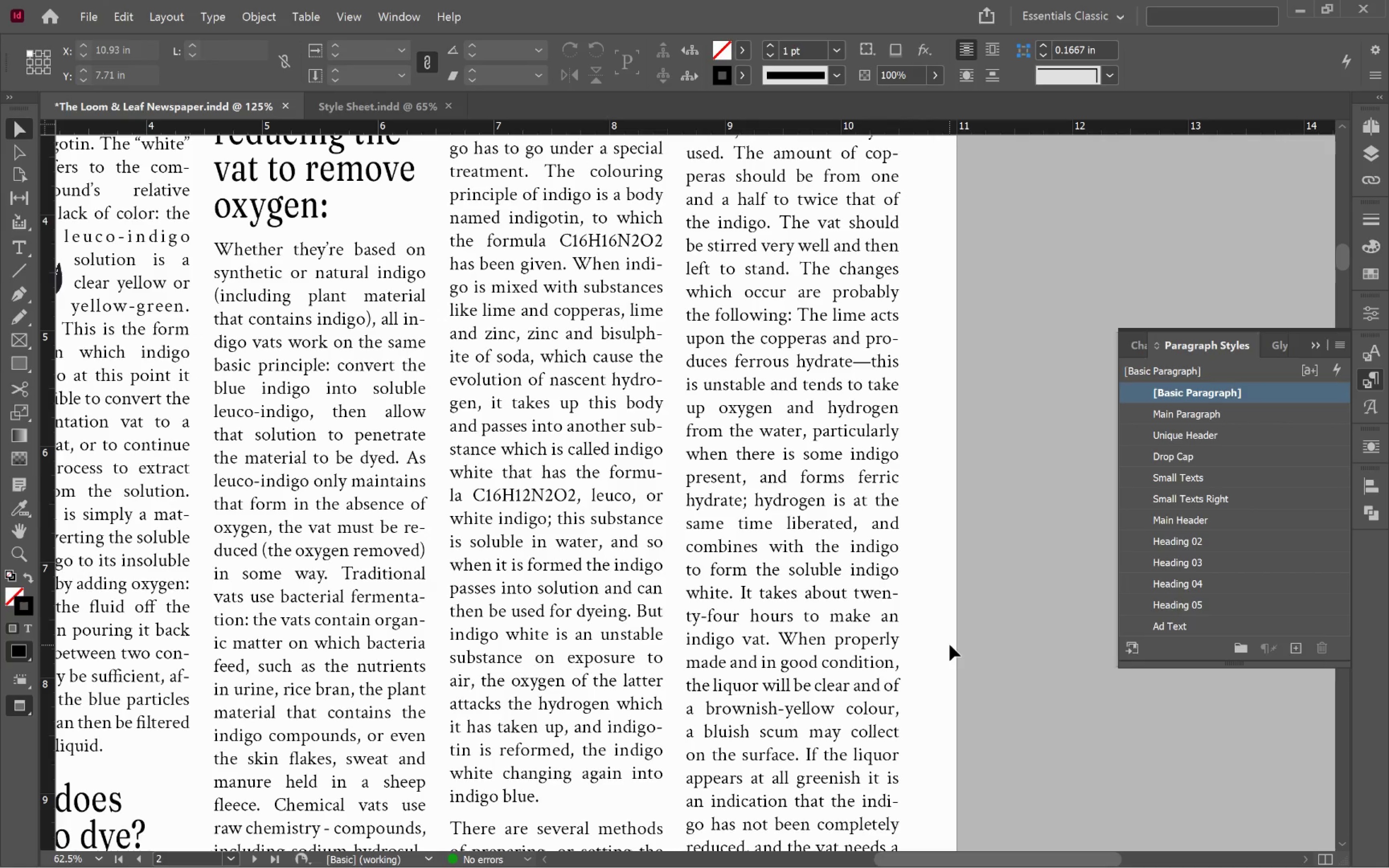 
hold_key(key=AltLeft, duration=0.73)
 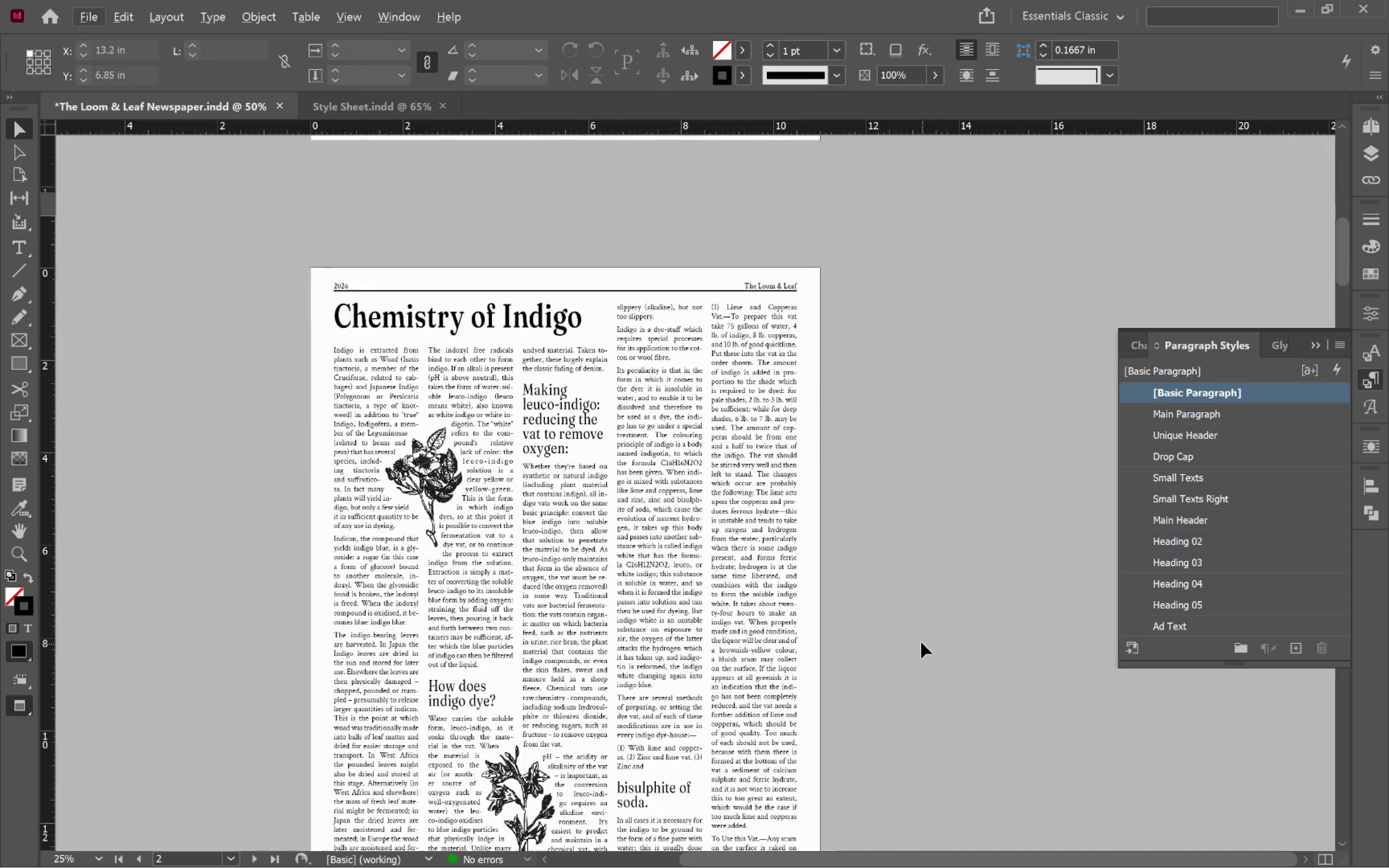 
scroll: coordinate [950, 644], scroll_direction: up, amount: 9.0
 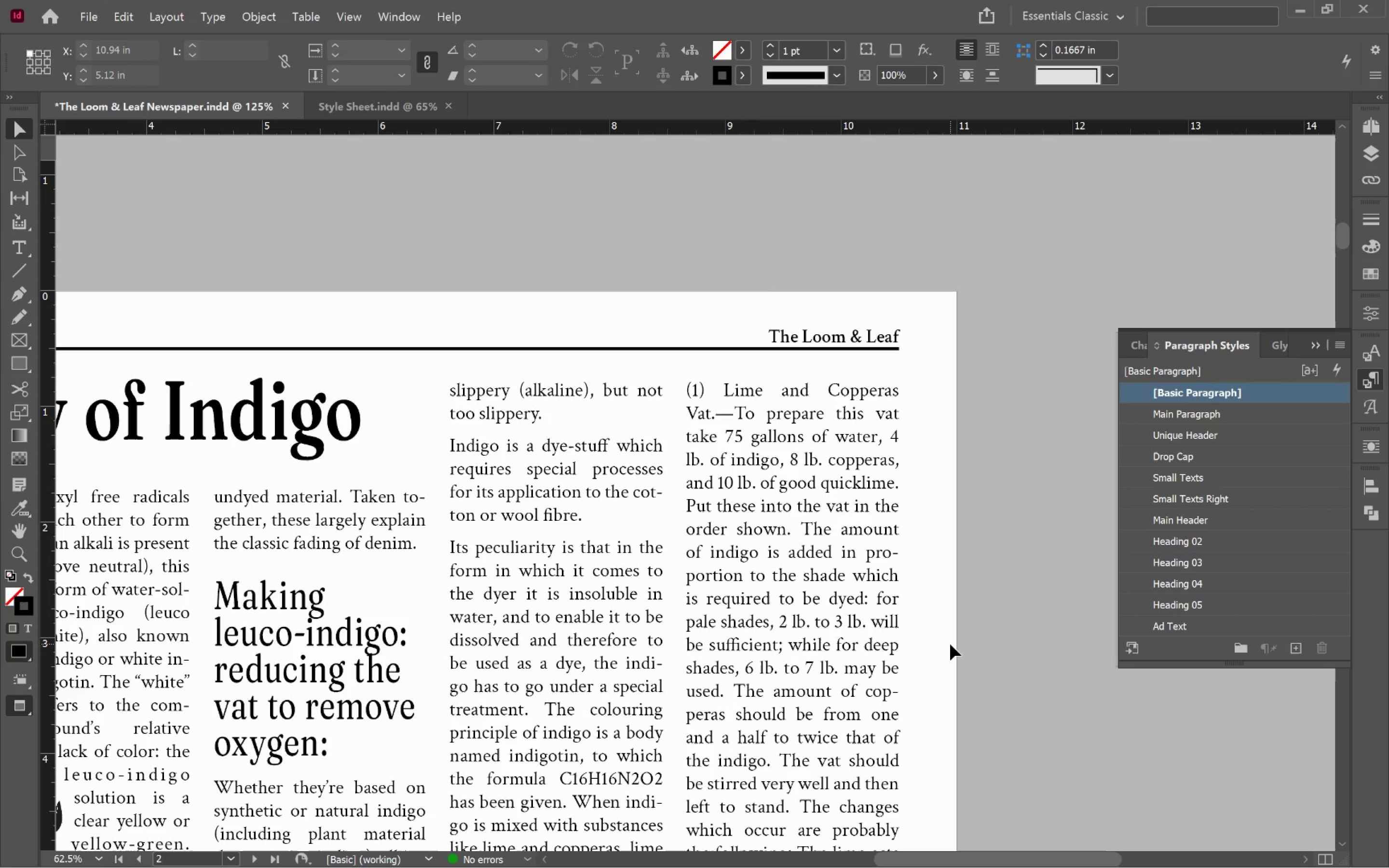 
scroll: coordinate [920, 641], scroll_direction: down, amount: 10.0
 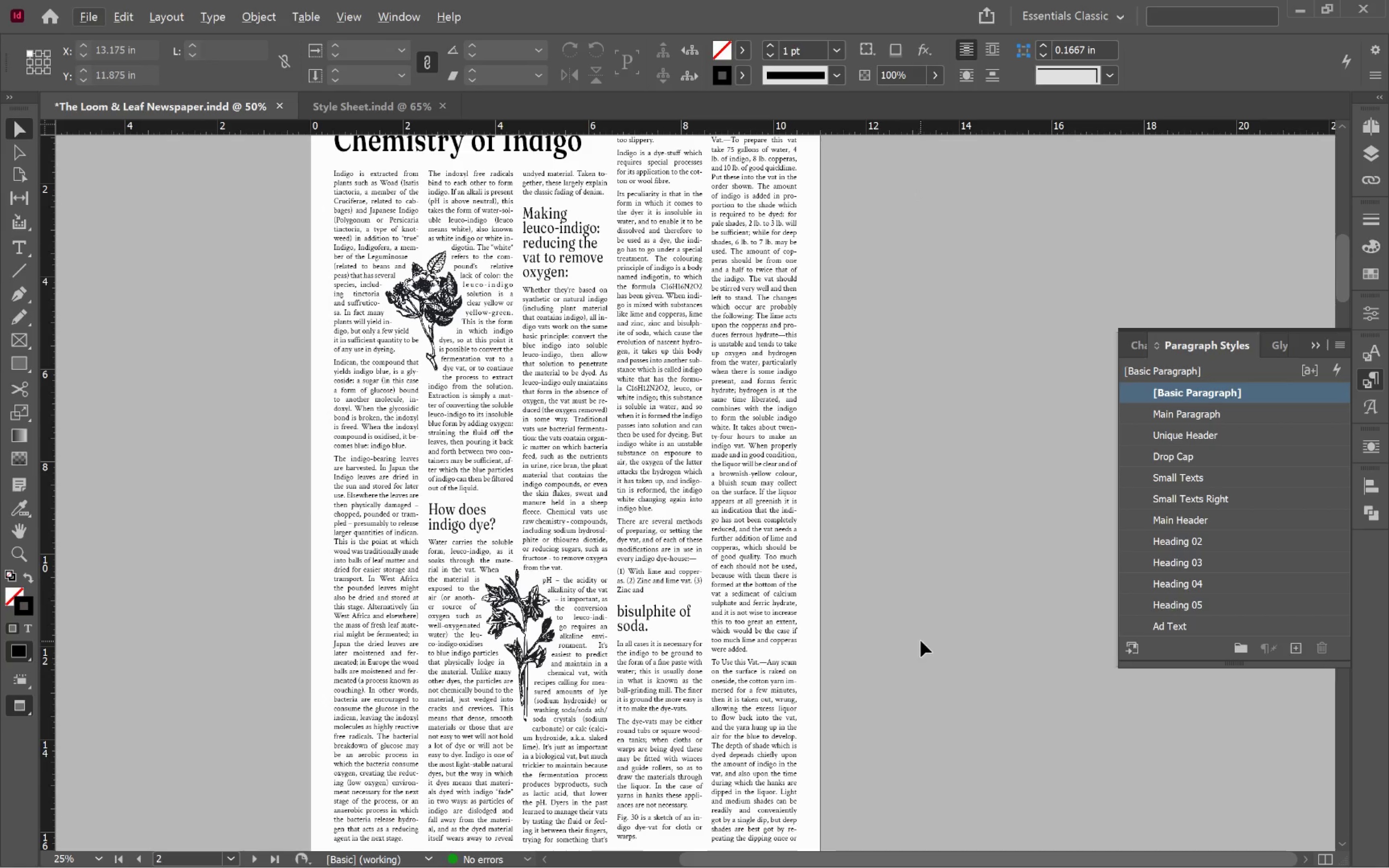 
key(Alt+Tab)
 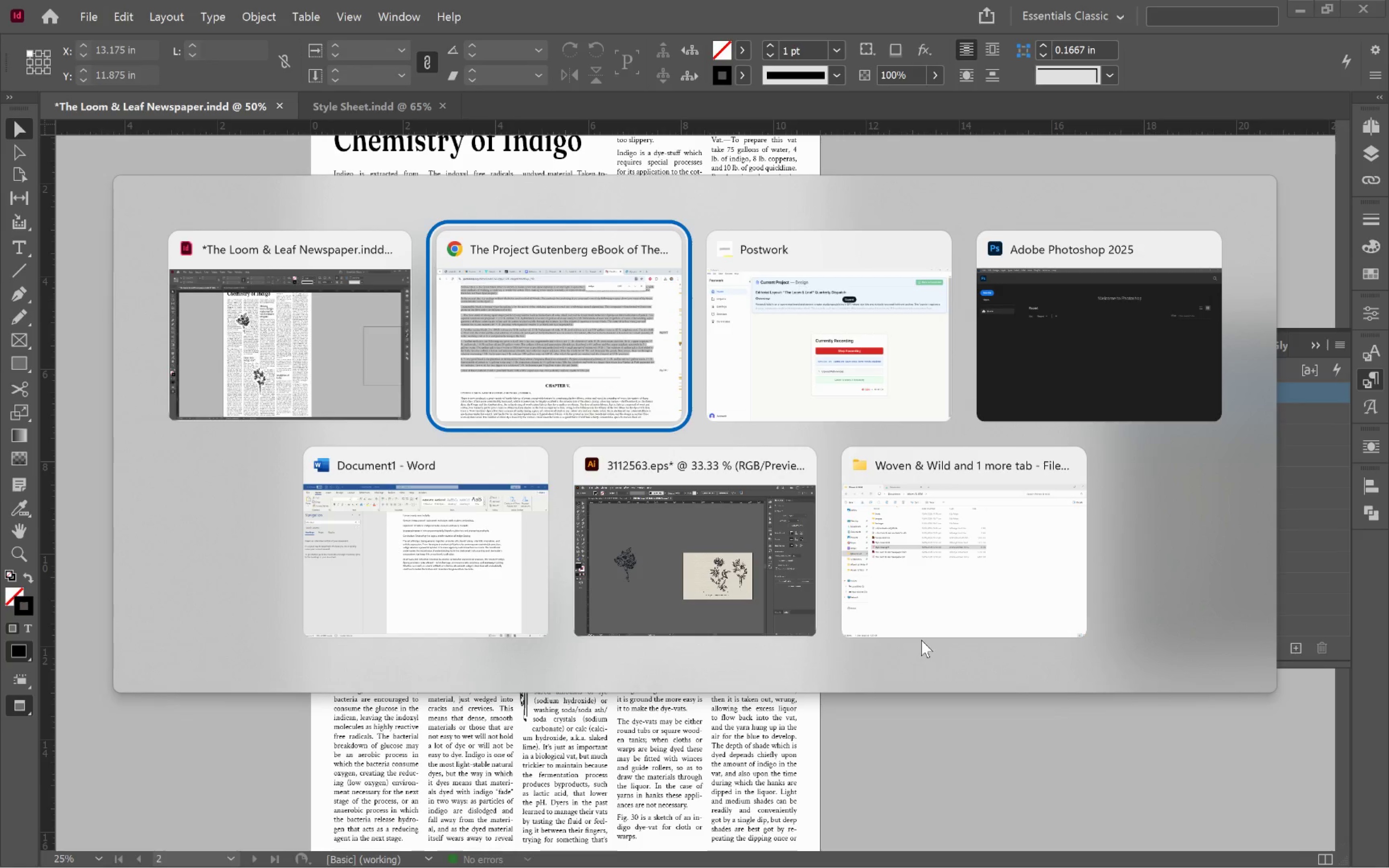 
left_click([947, 606])
 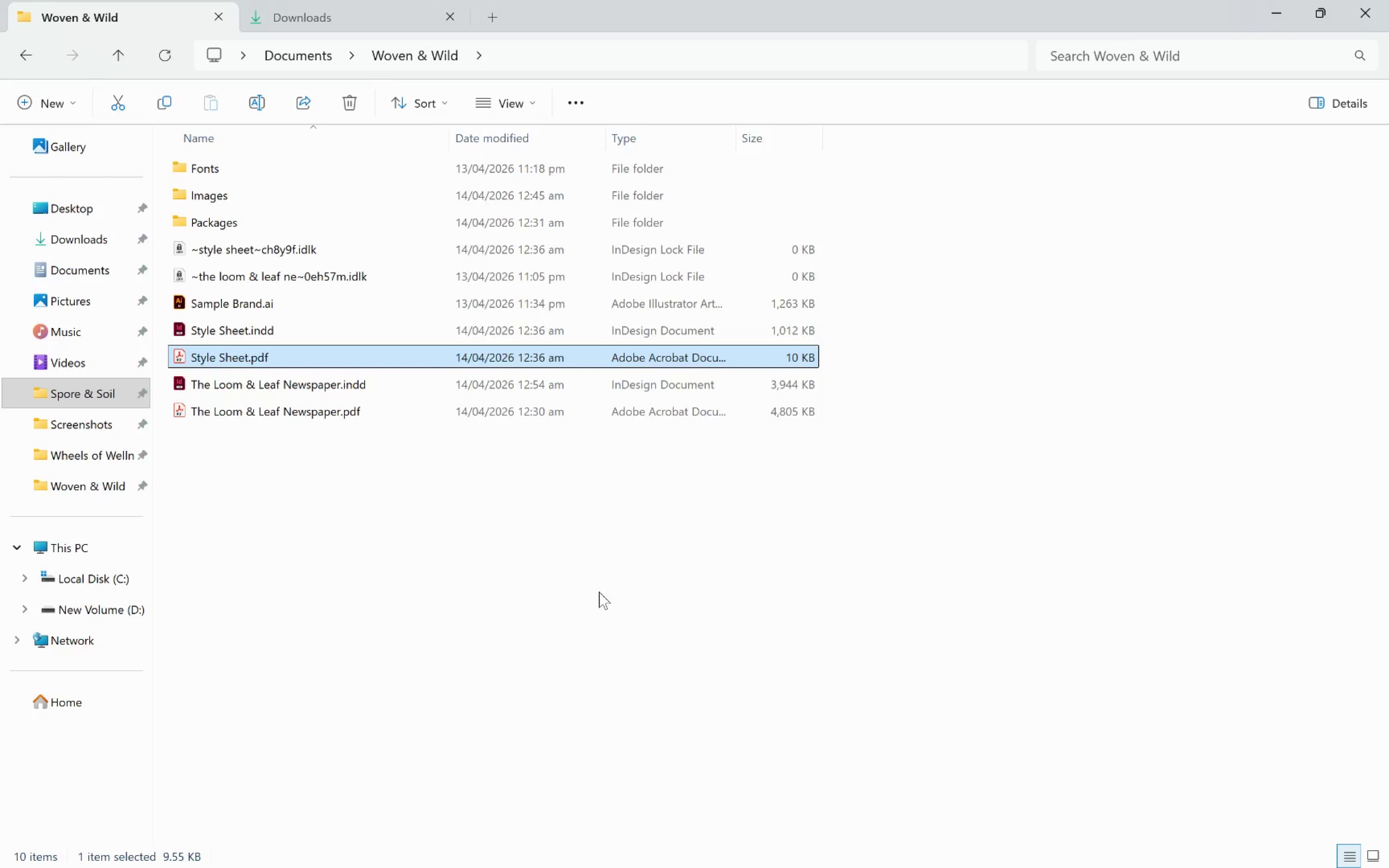 
left_click([443, 582])
 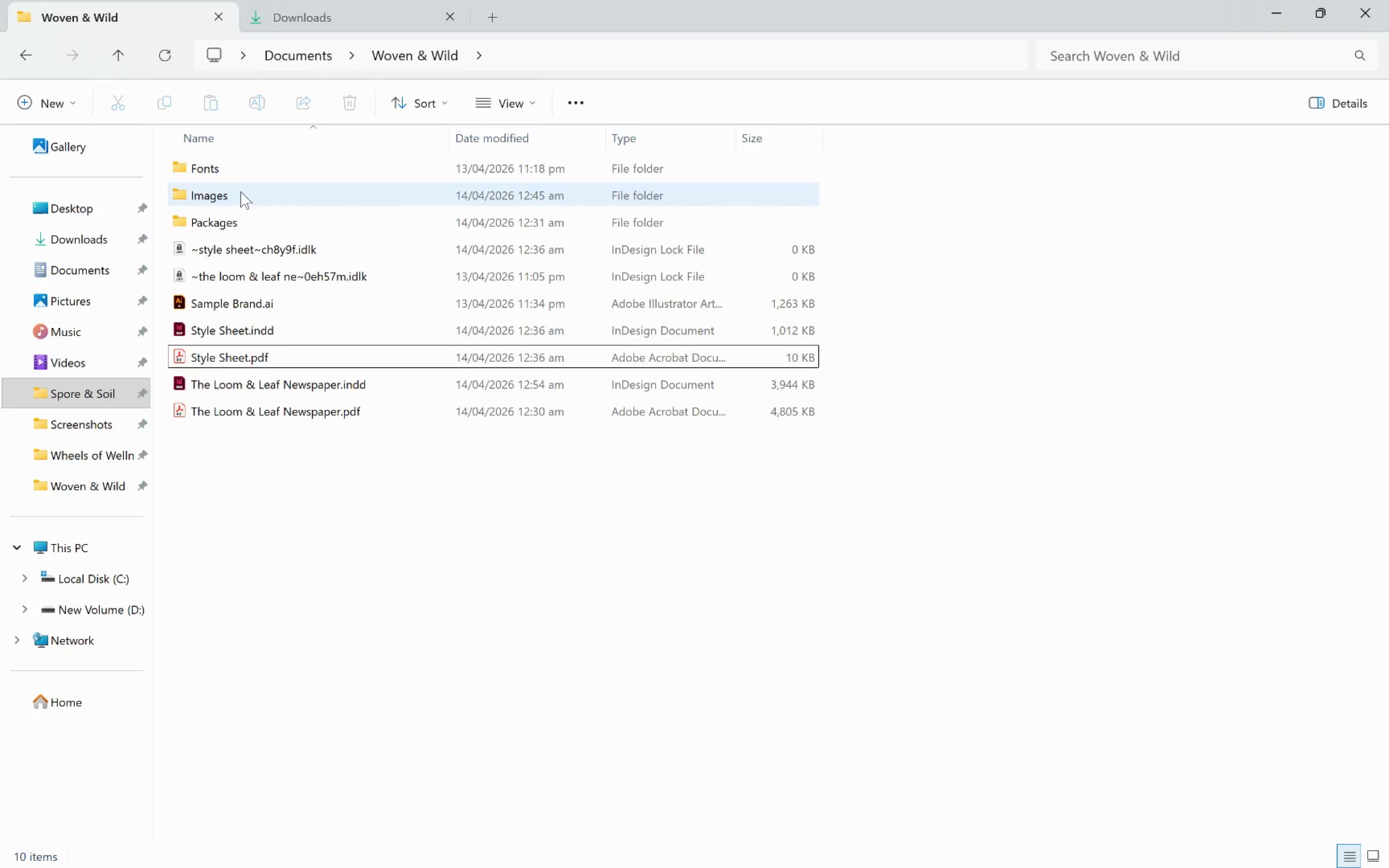 
double_click([241, 191])
 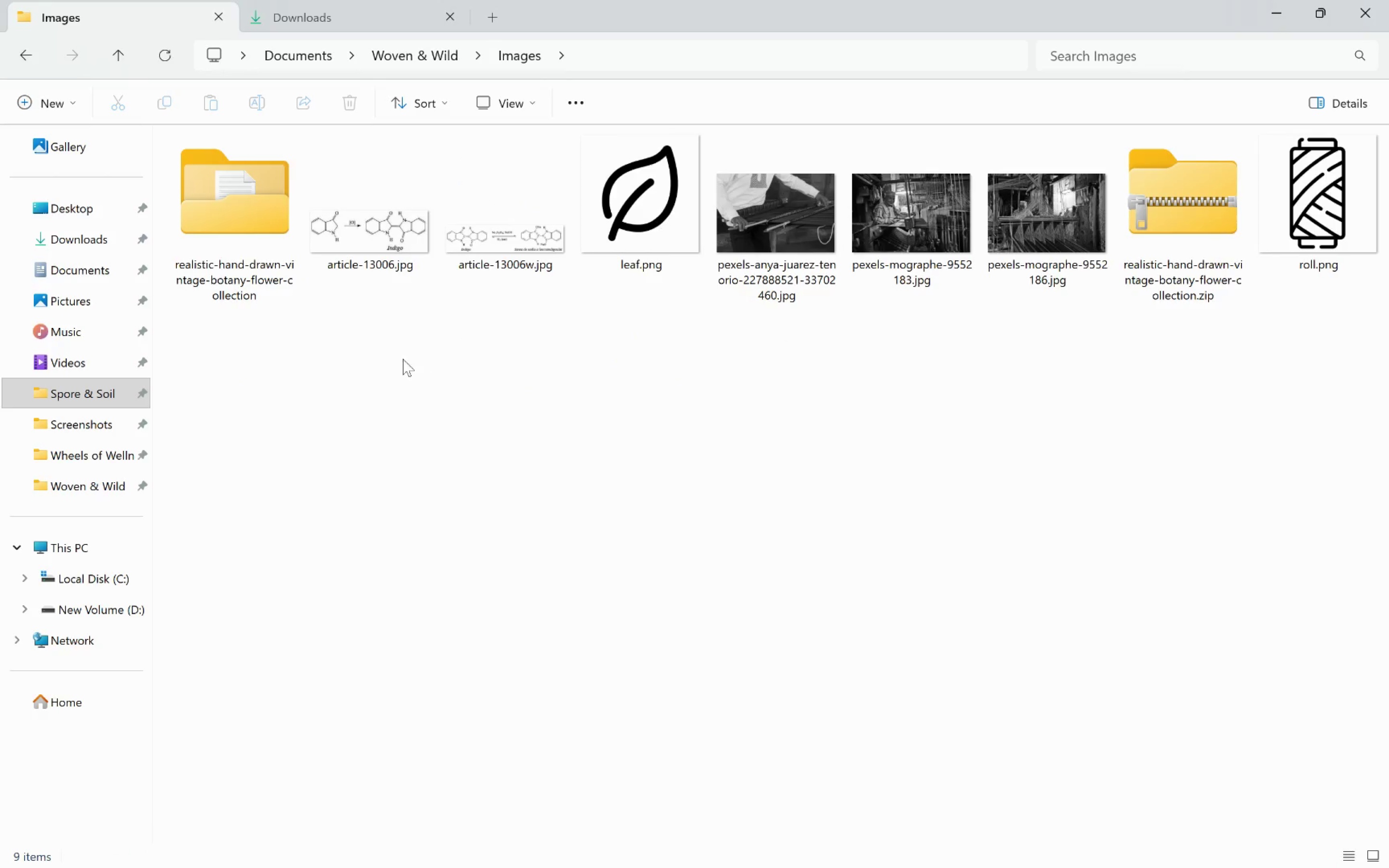 
left_click([372, 231])
 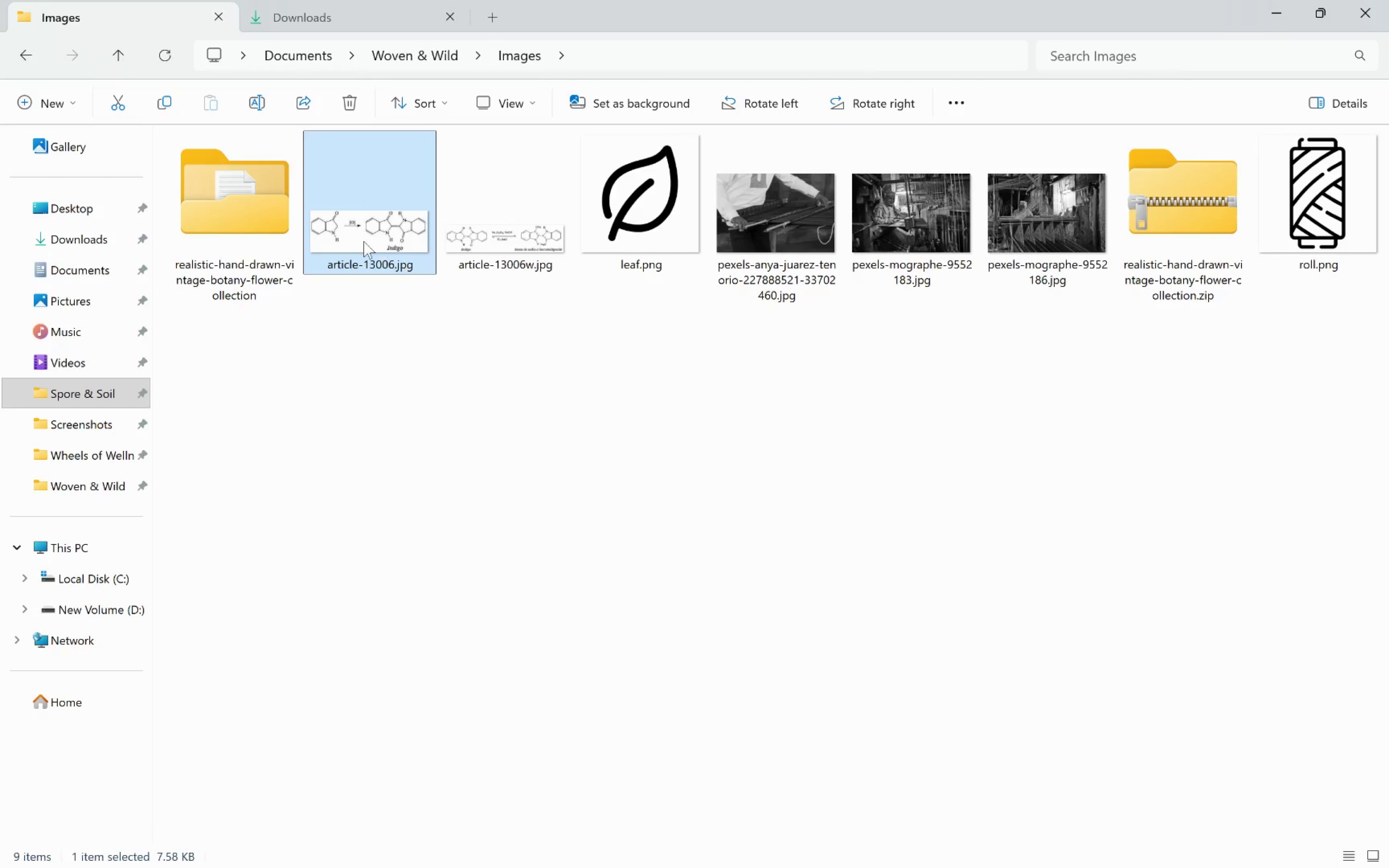 
left_click_drag(start_coordinate=[362, 238], to_coordinate=[792, 537])
 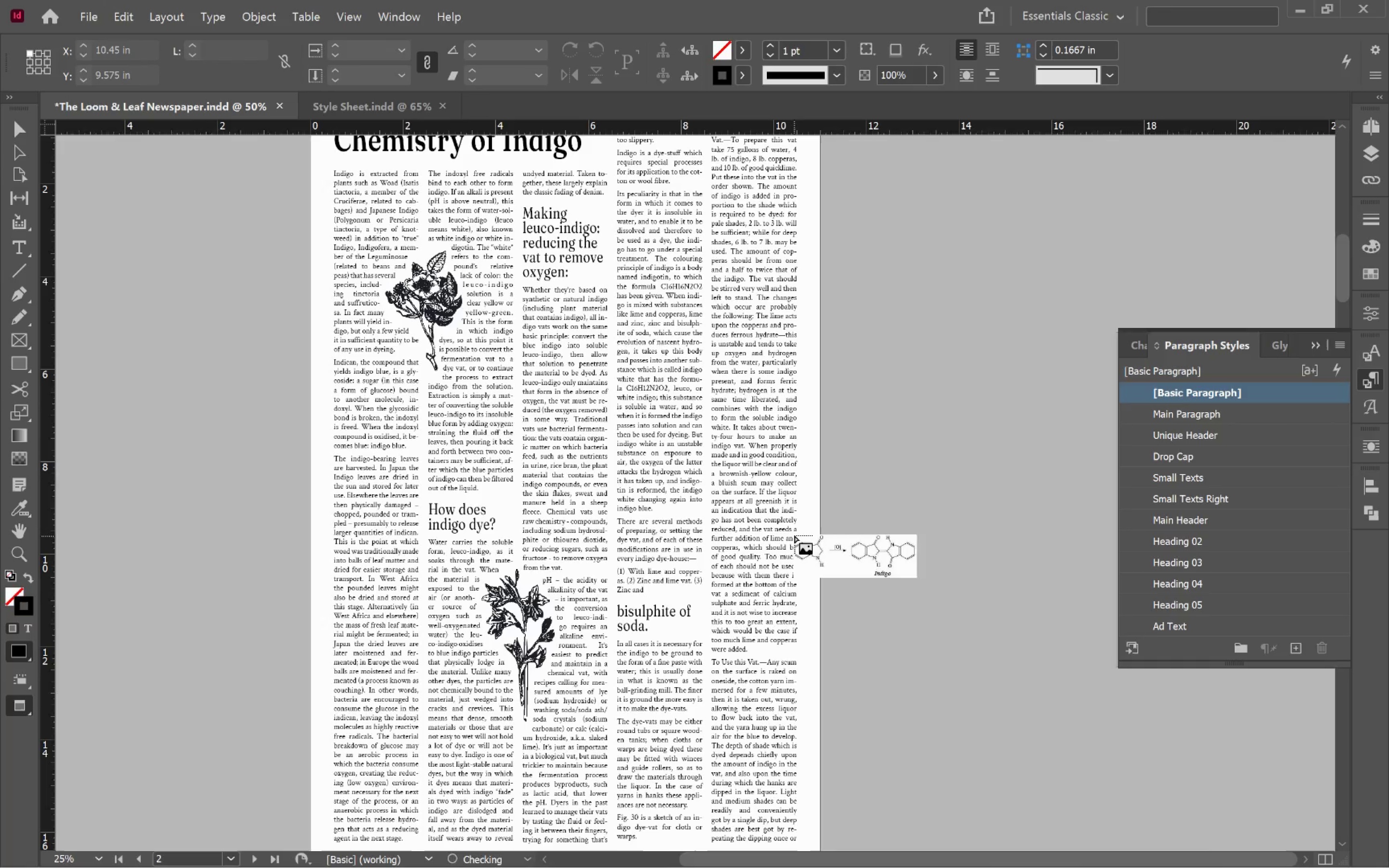 
key(Alt+Tab)
 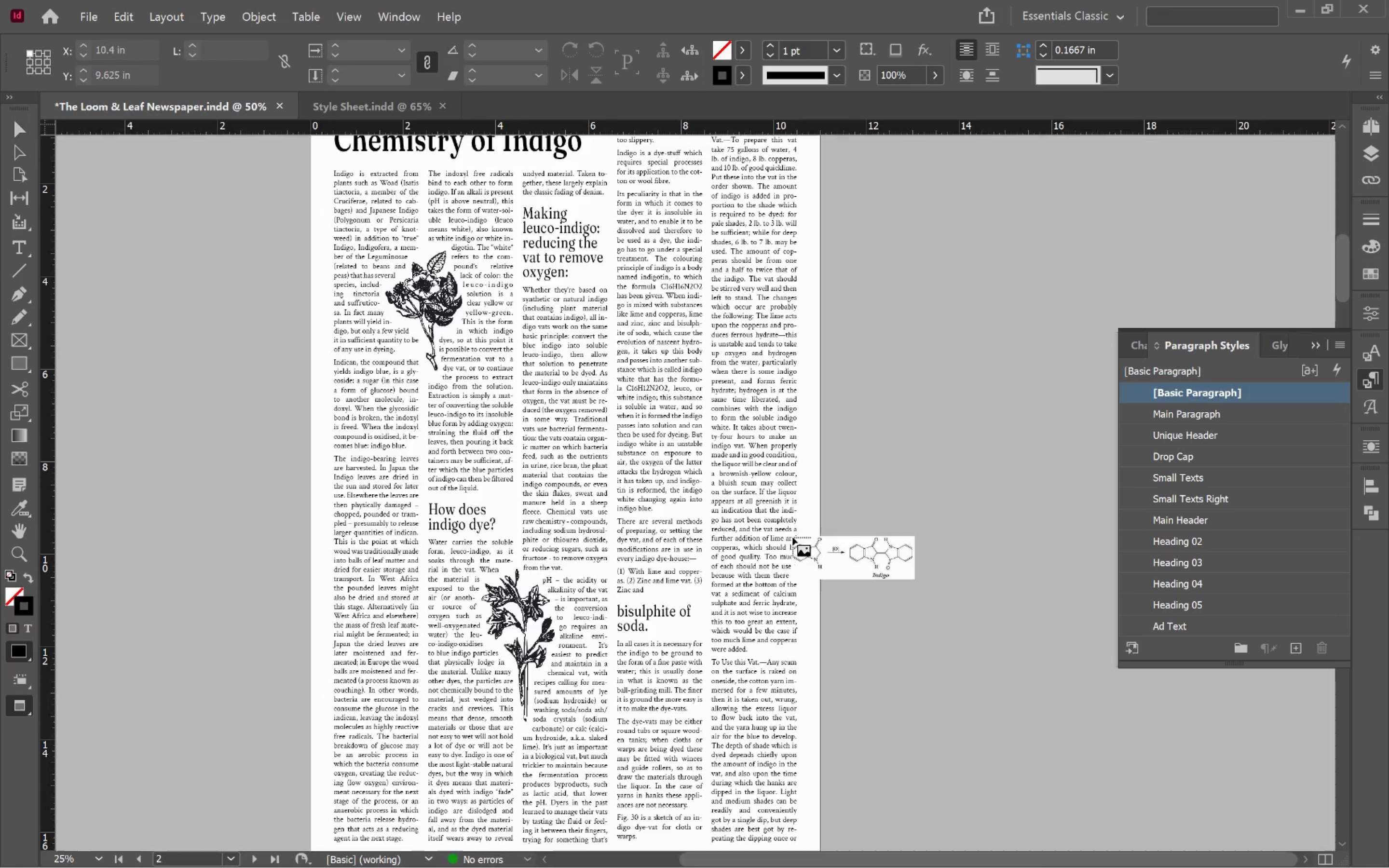 
key(W)
 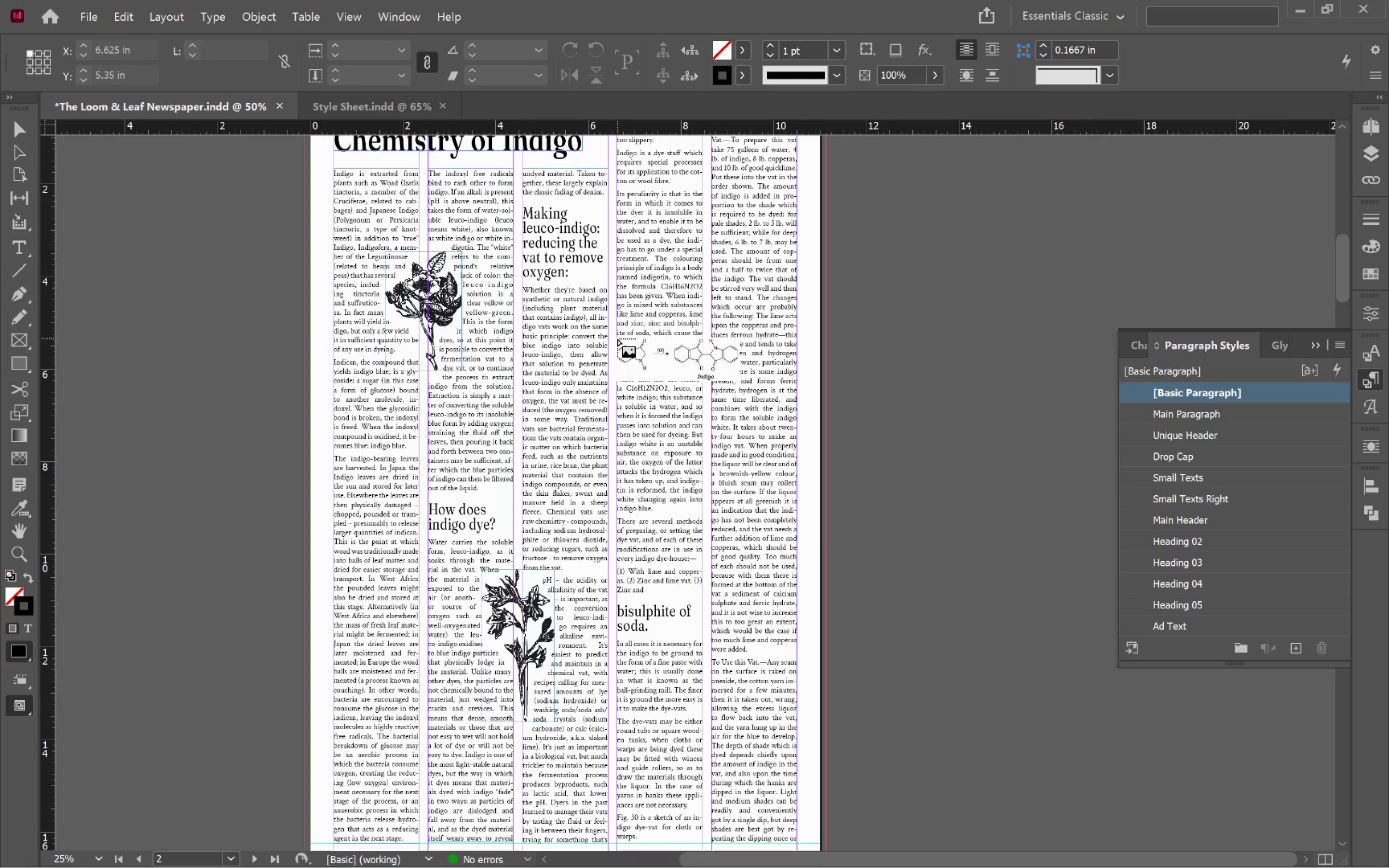 
left_click_drag(start_coordinate=[617, 339], to_coordinate=[796, 425])
 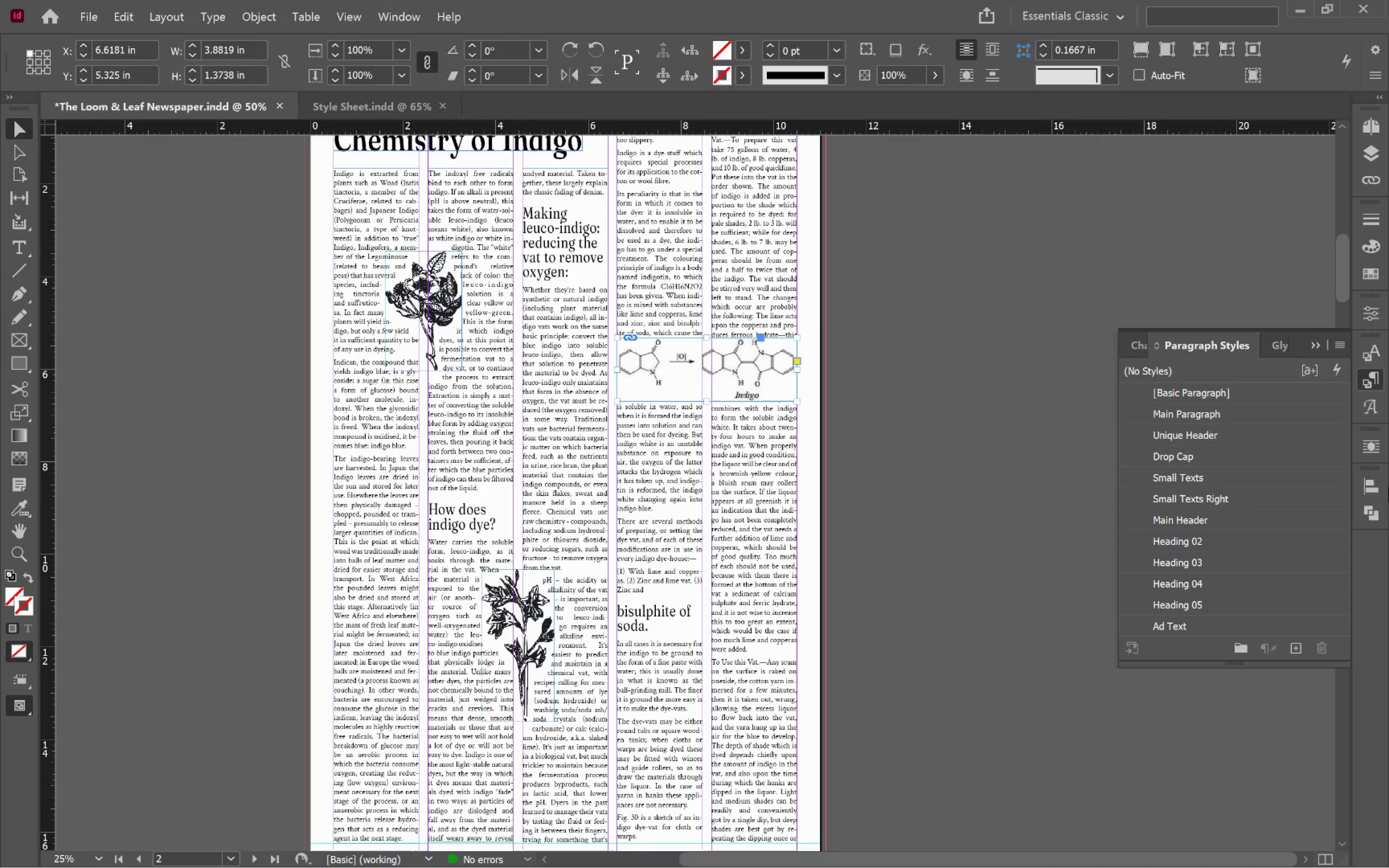 
left_click([1380, 448])
 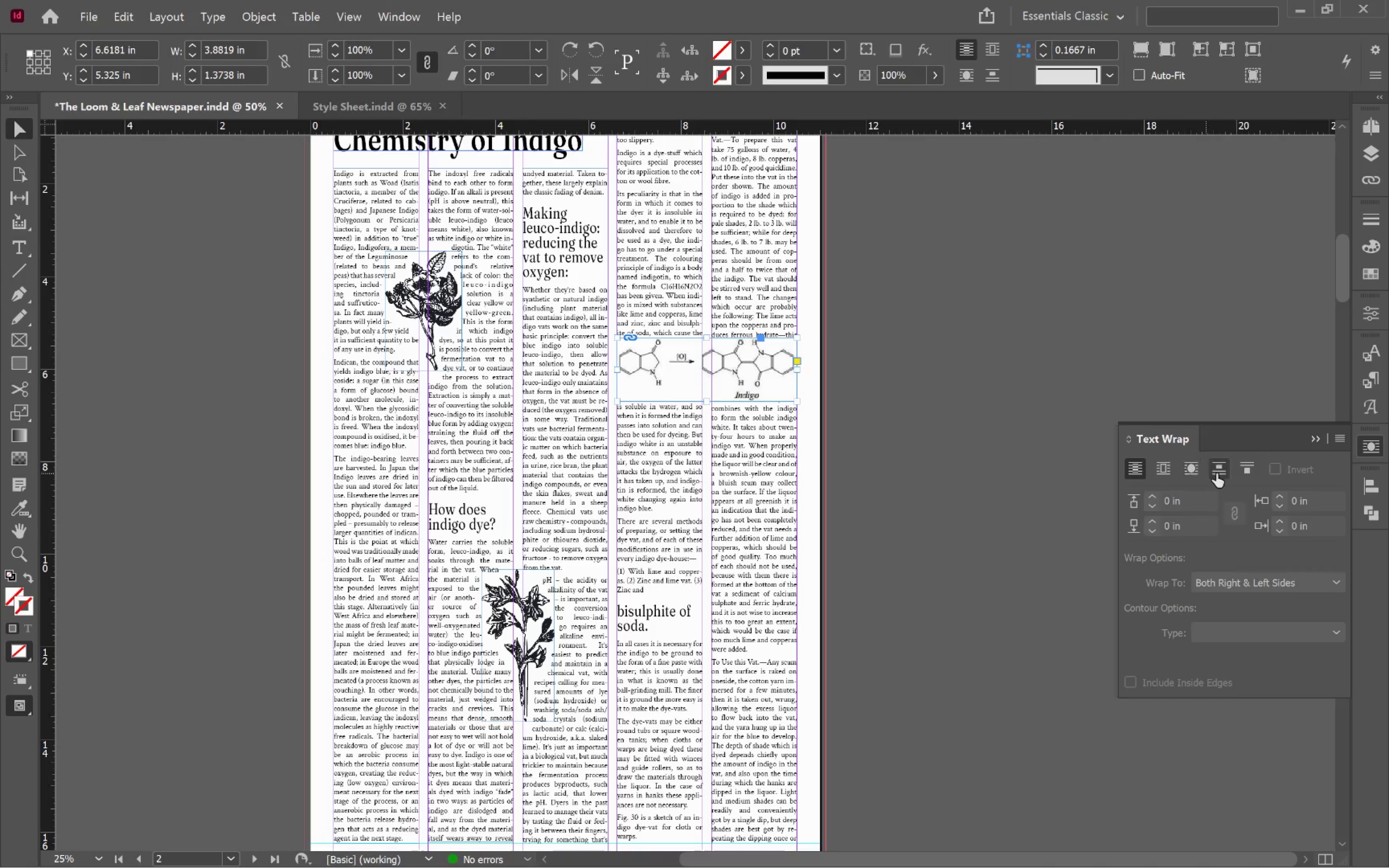 
left_click([1225, 470])
 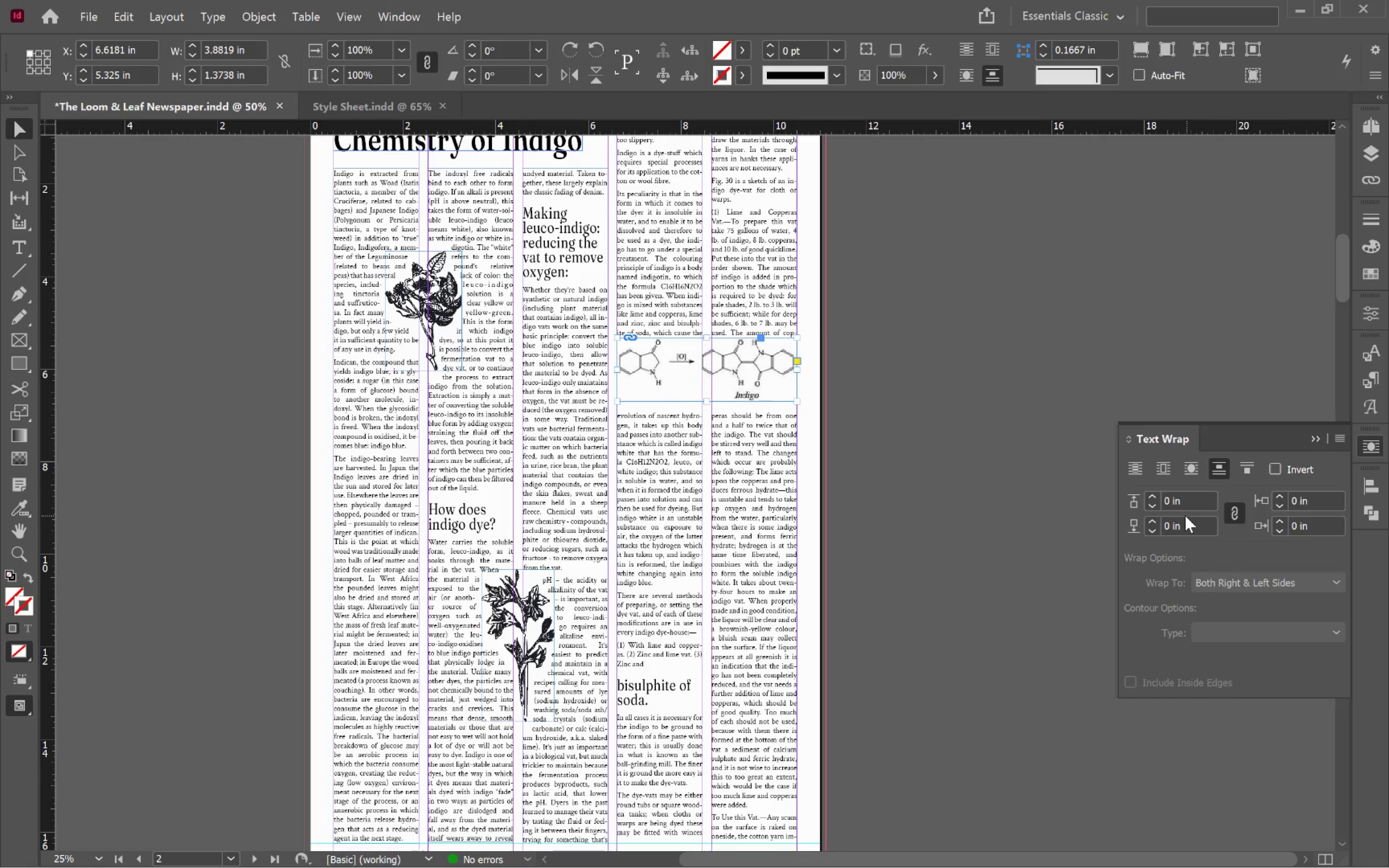 
left_click([922, 410])
 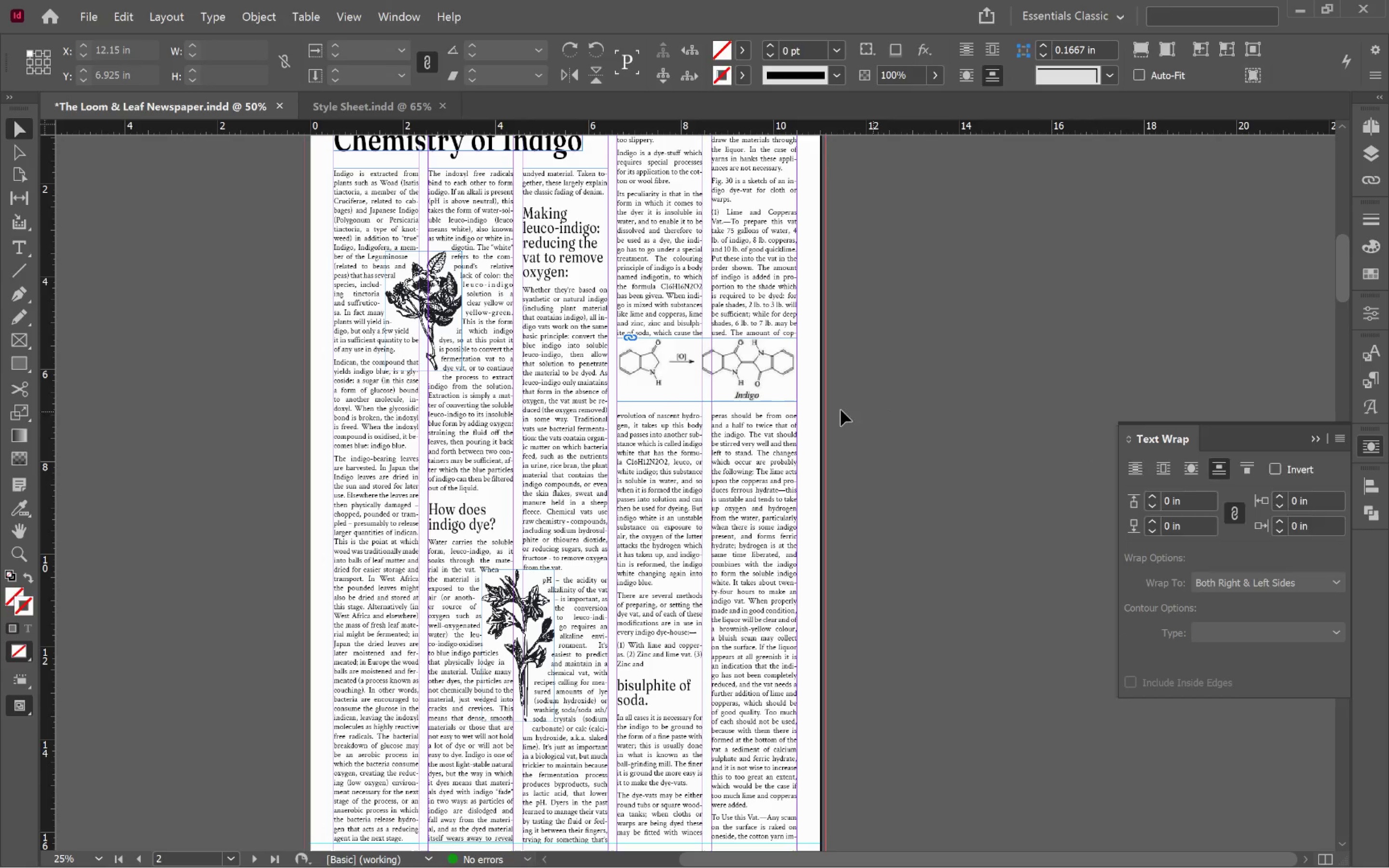 
hold_key(key=AltLeft, duration=0.6)
 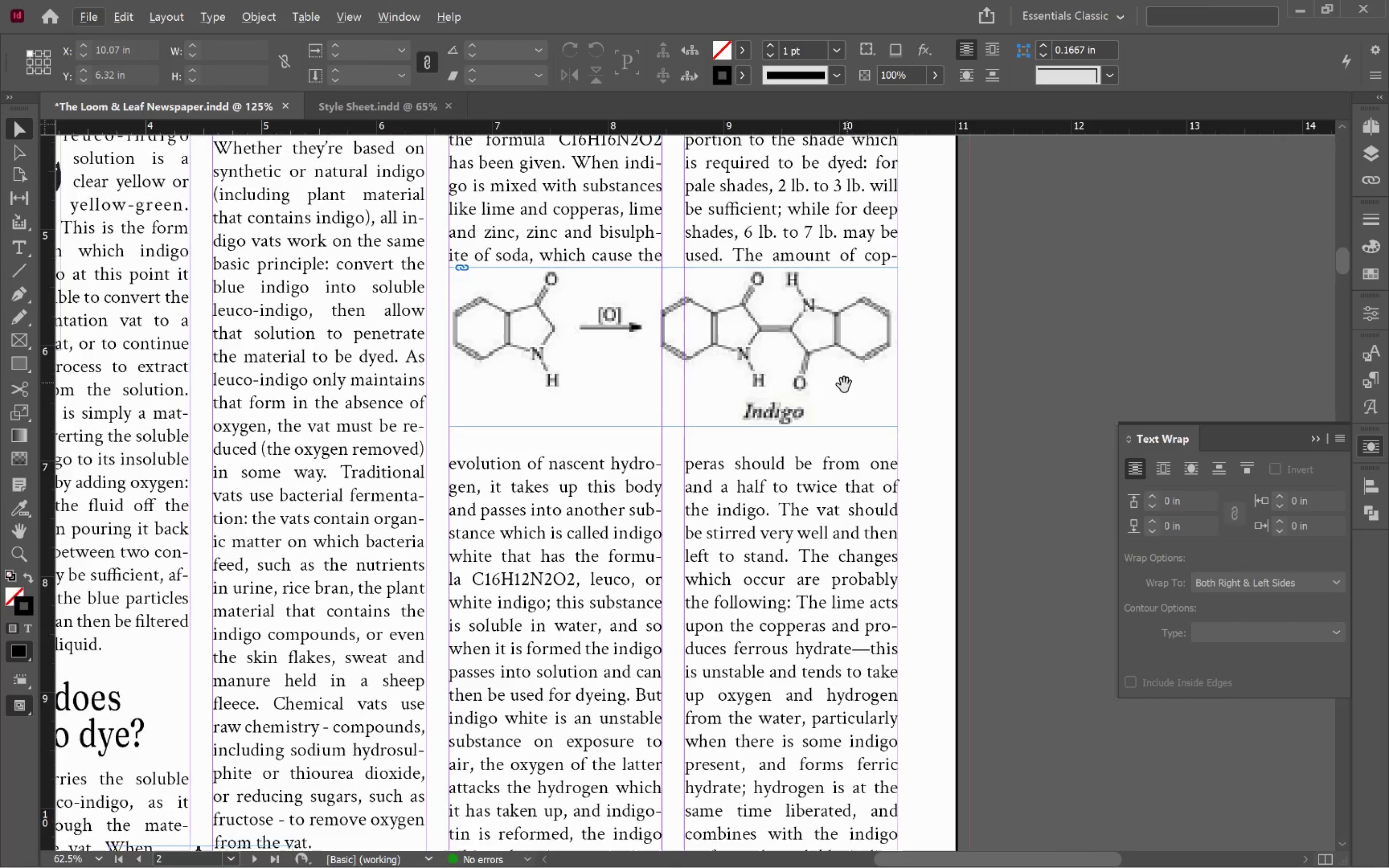 
hold_key(key=Space, duration=0.67)
 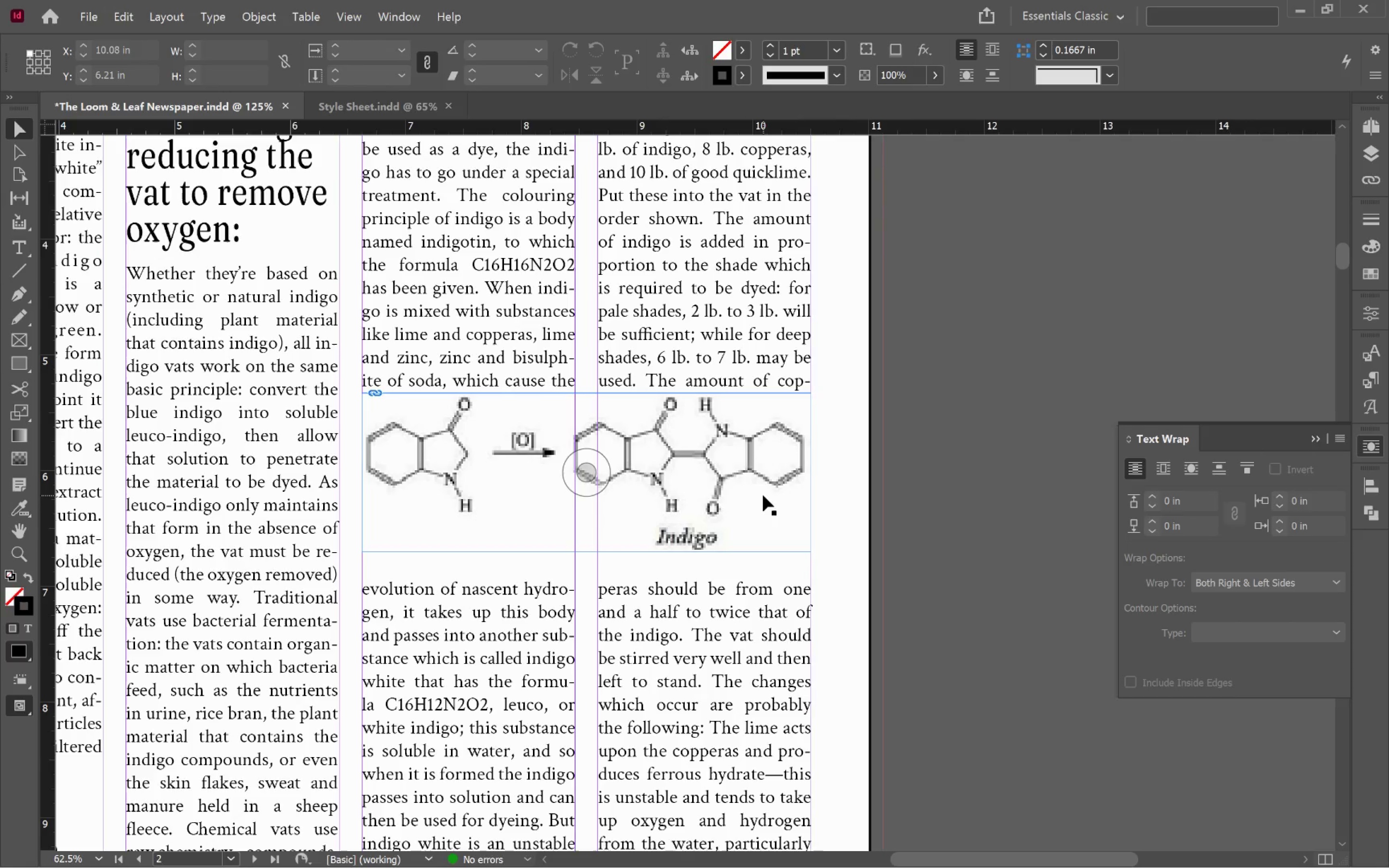 
scroll: coordinate [729, 386], scroll_direction: up, amount: 3.0
 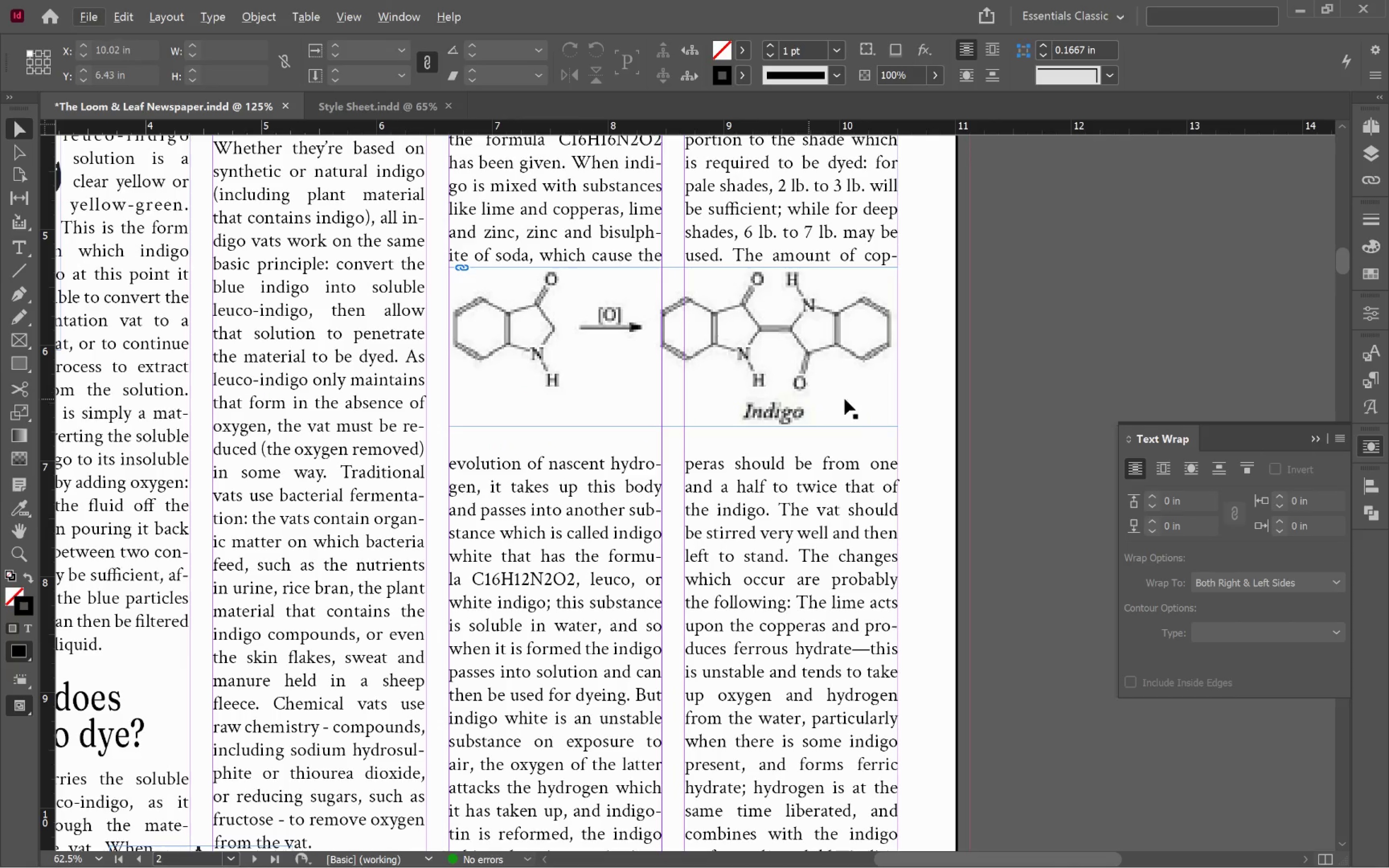 
left_click_drag(start_coordinate=[844, 385], to_coordinate=[757, 511])
 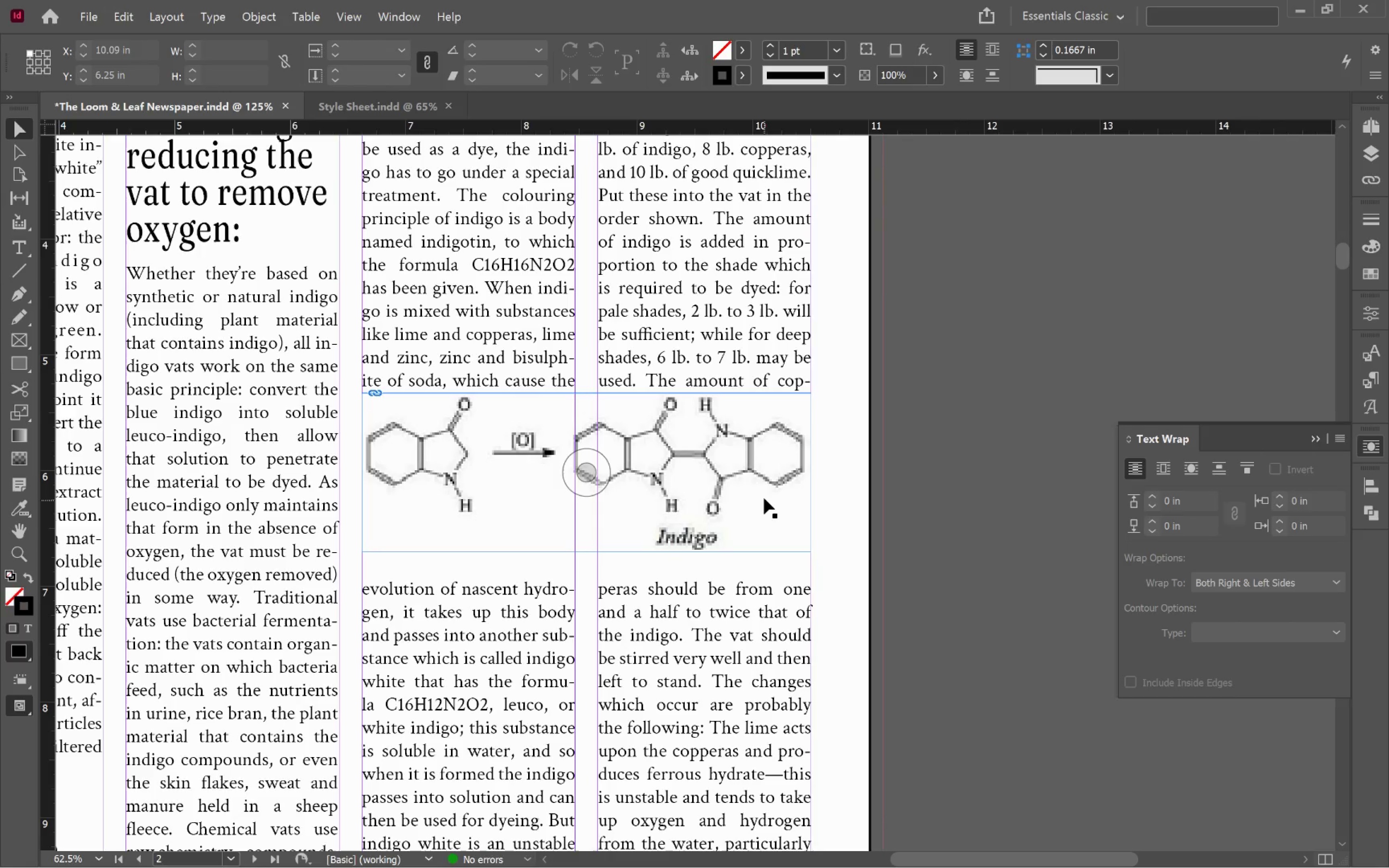 
left_click([763, 495])
 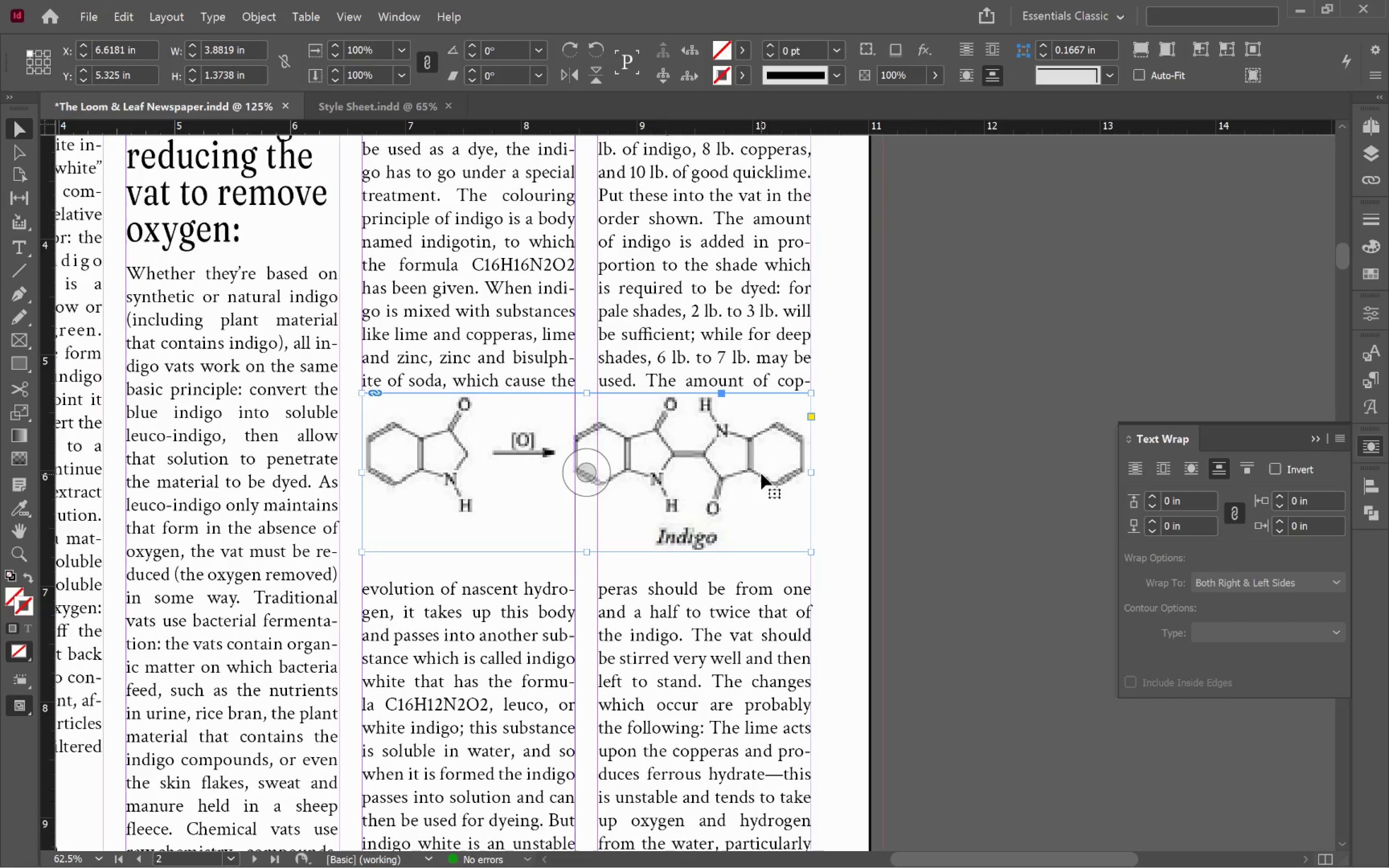 
left_click_drag(start_coordinate=[761, 473], to_coordinate=[762, 481])
 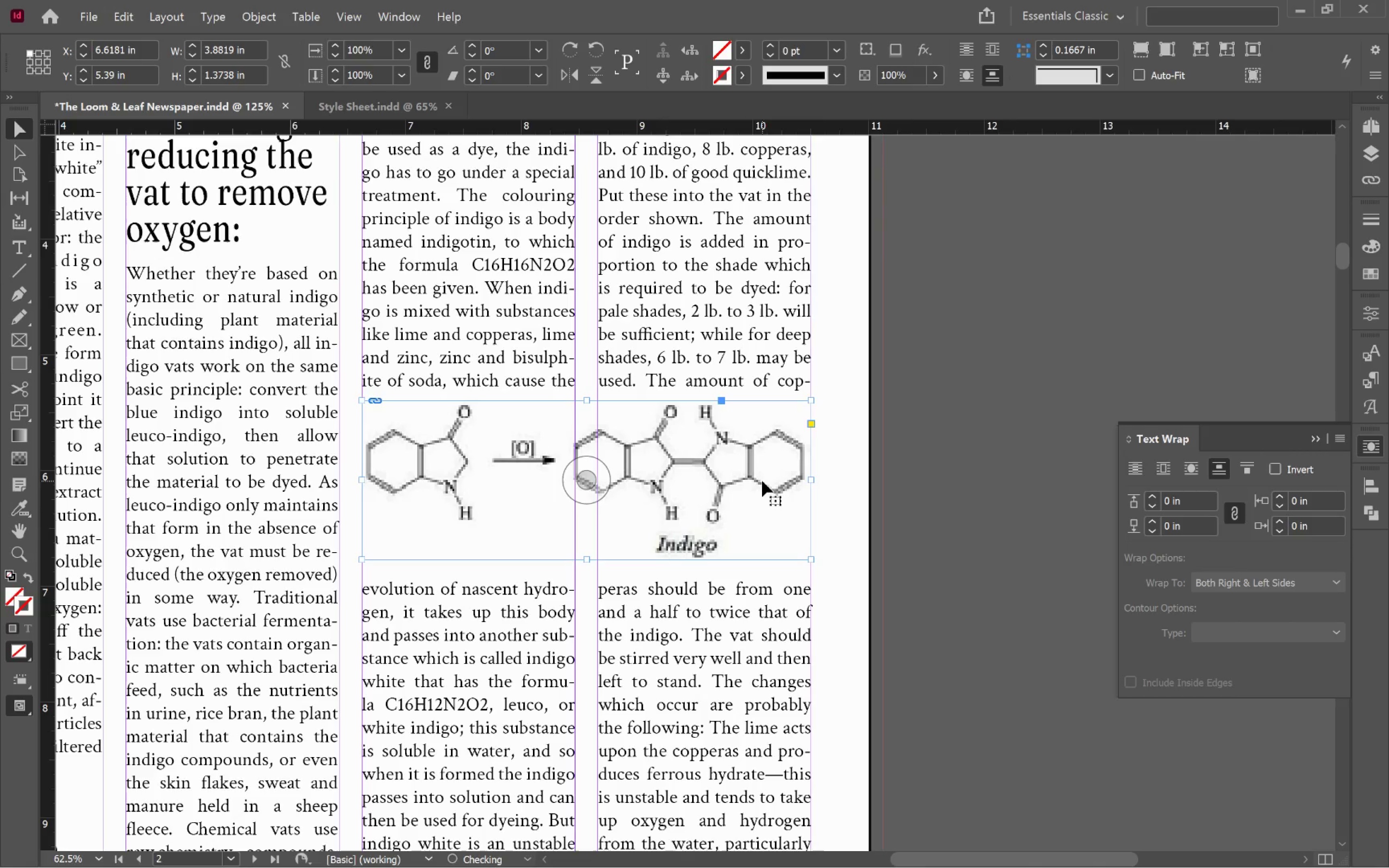 
hold_key(key=ShiftLeft, duration=1.21)
 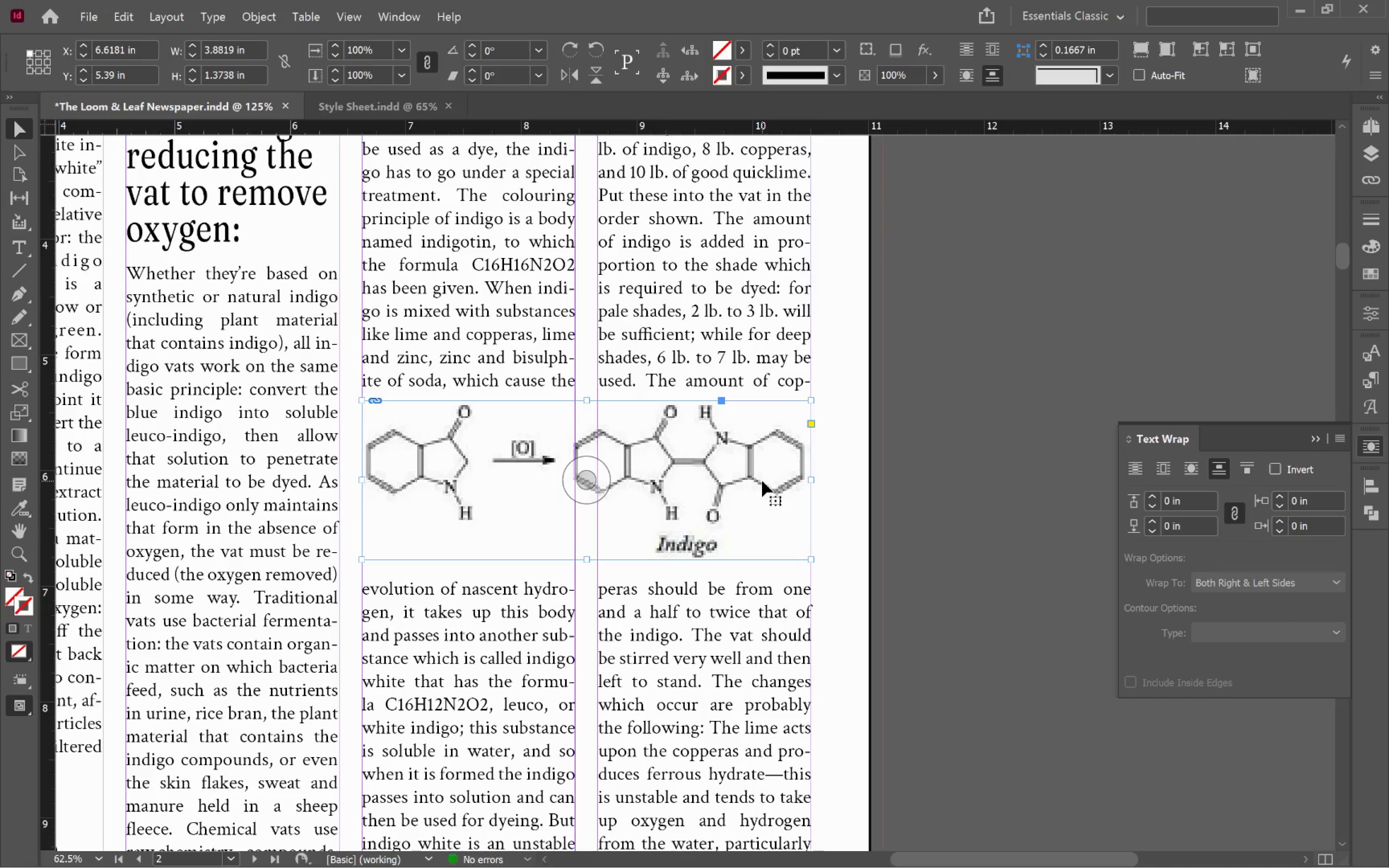 
key(ArrowDown)
 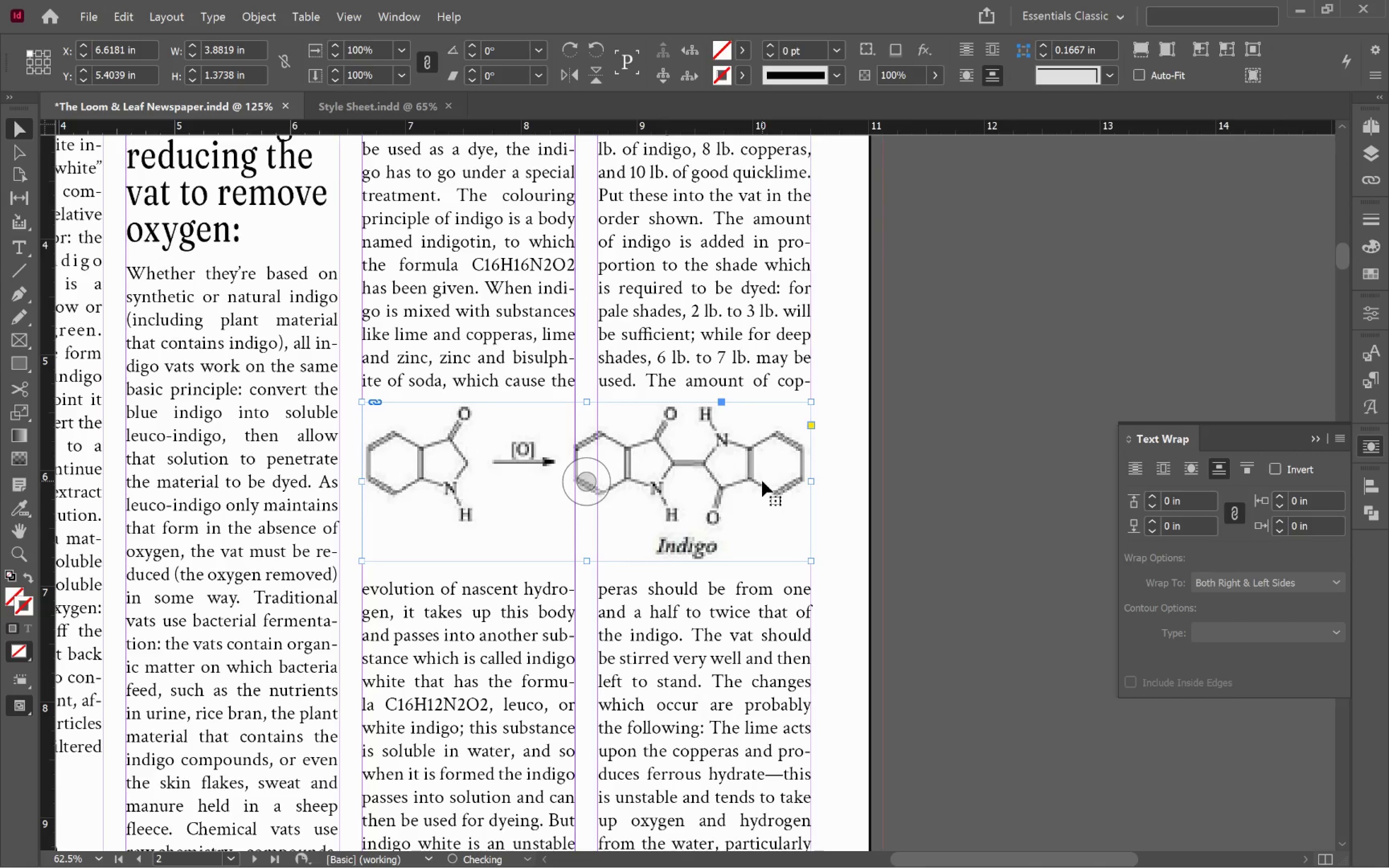 
key(ArrowDown)
 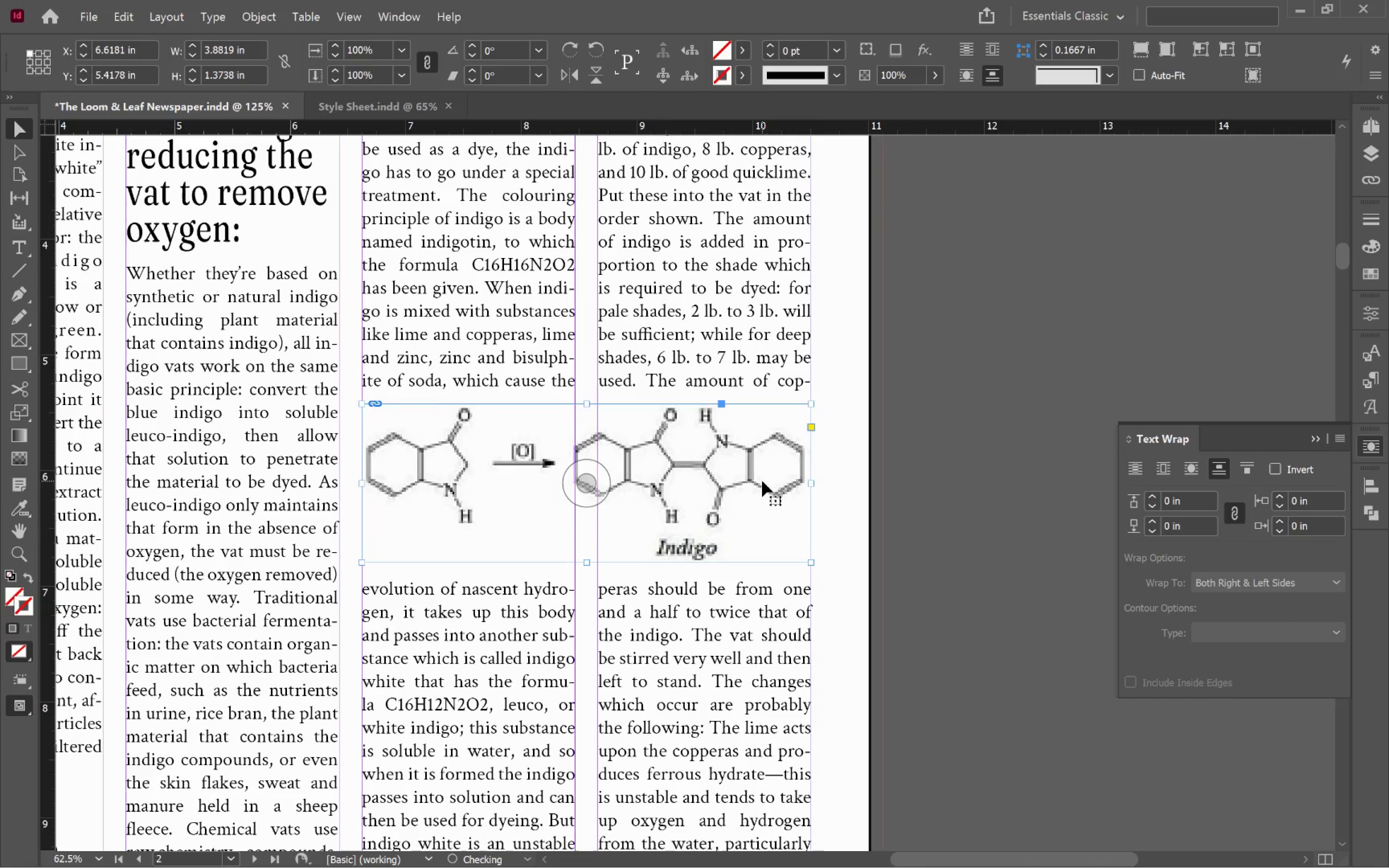 
key(ArrowDown)
 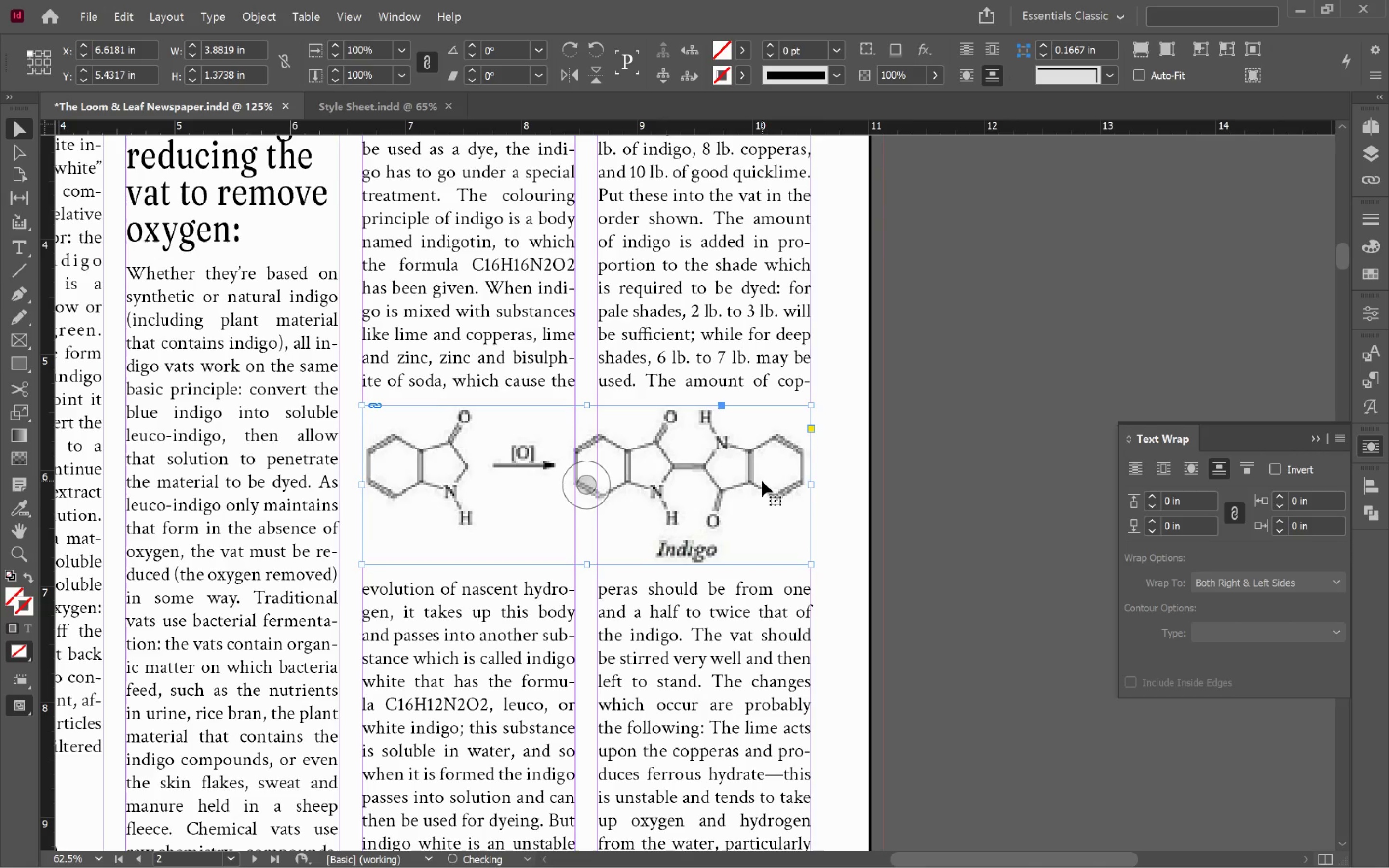 
key(ArrowDown)
 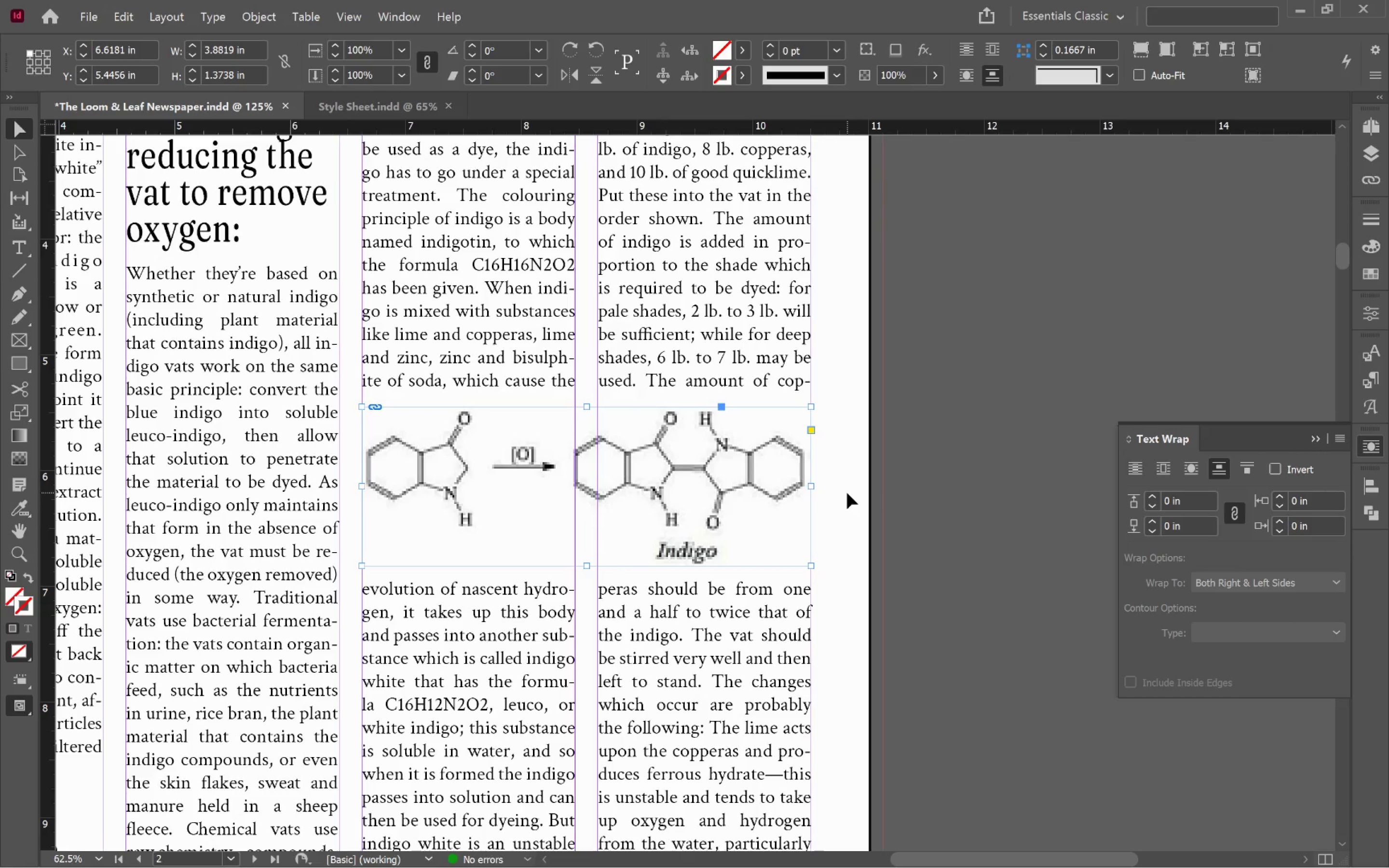 
key(ArrowDown)
 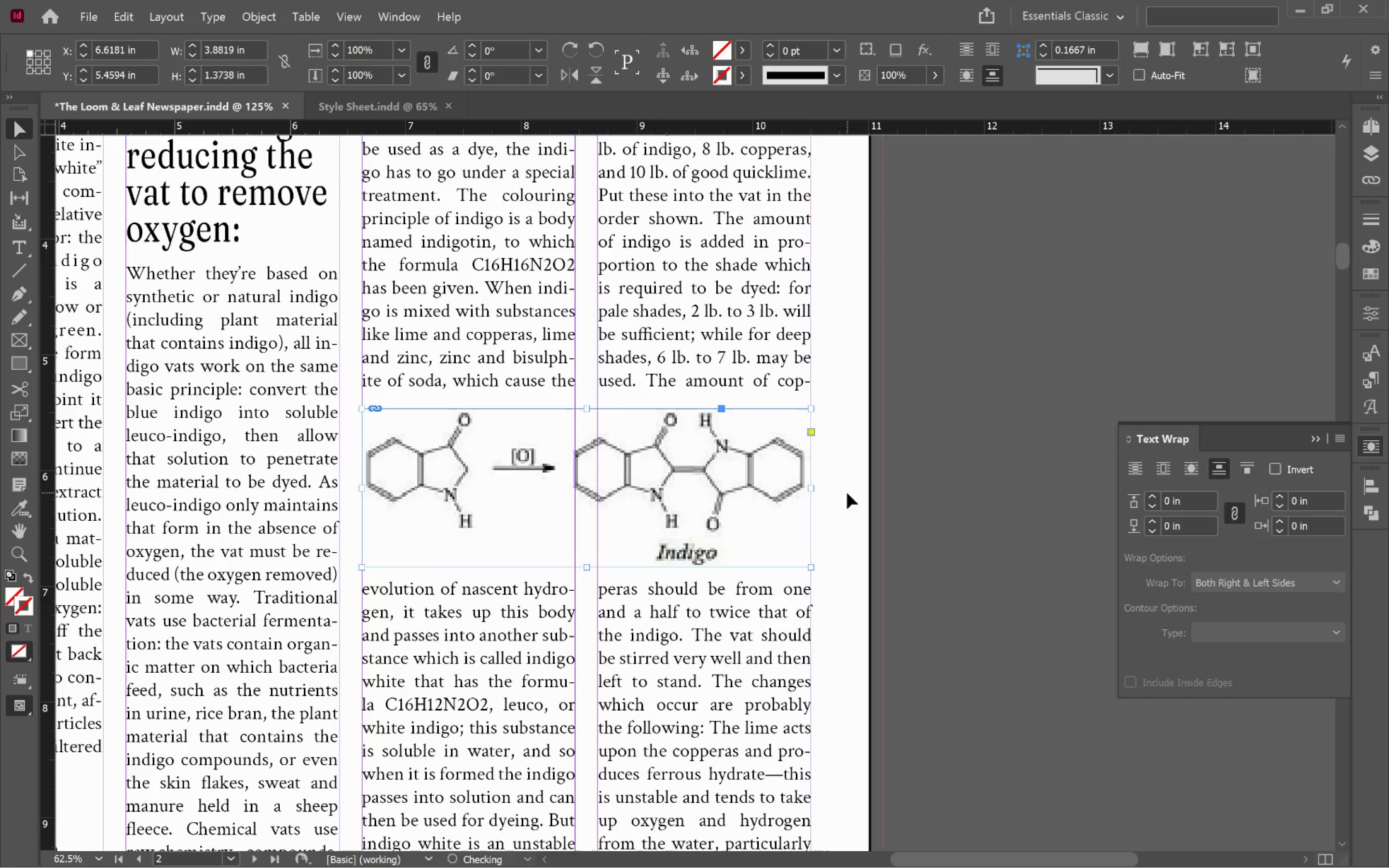 
key(ArrowDown)
 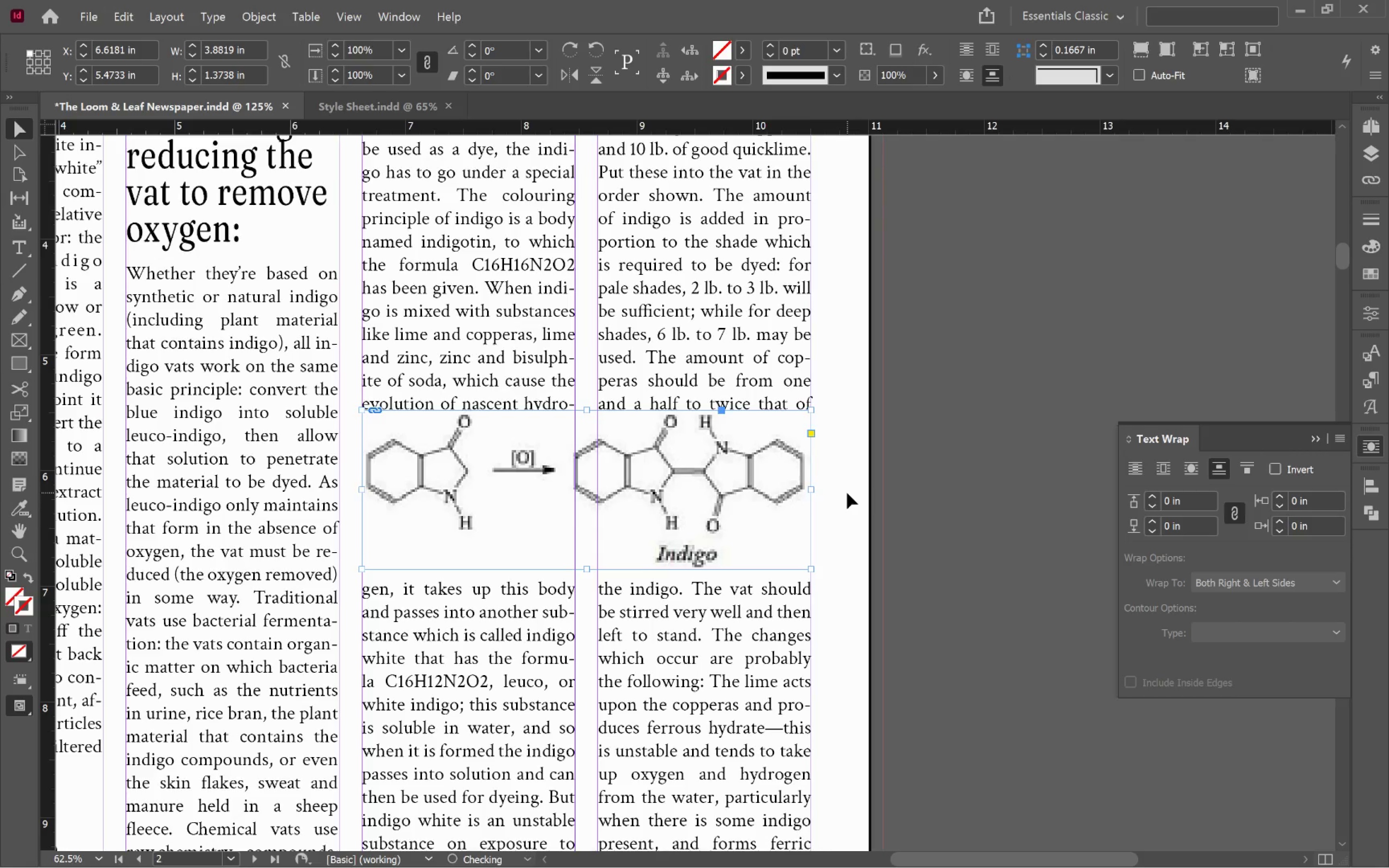 
key(ArrowUp)
 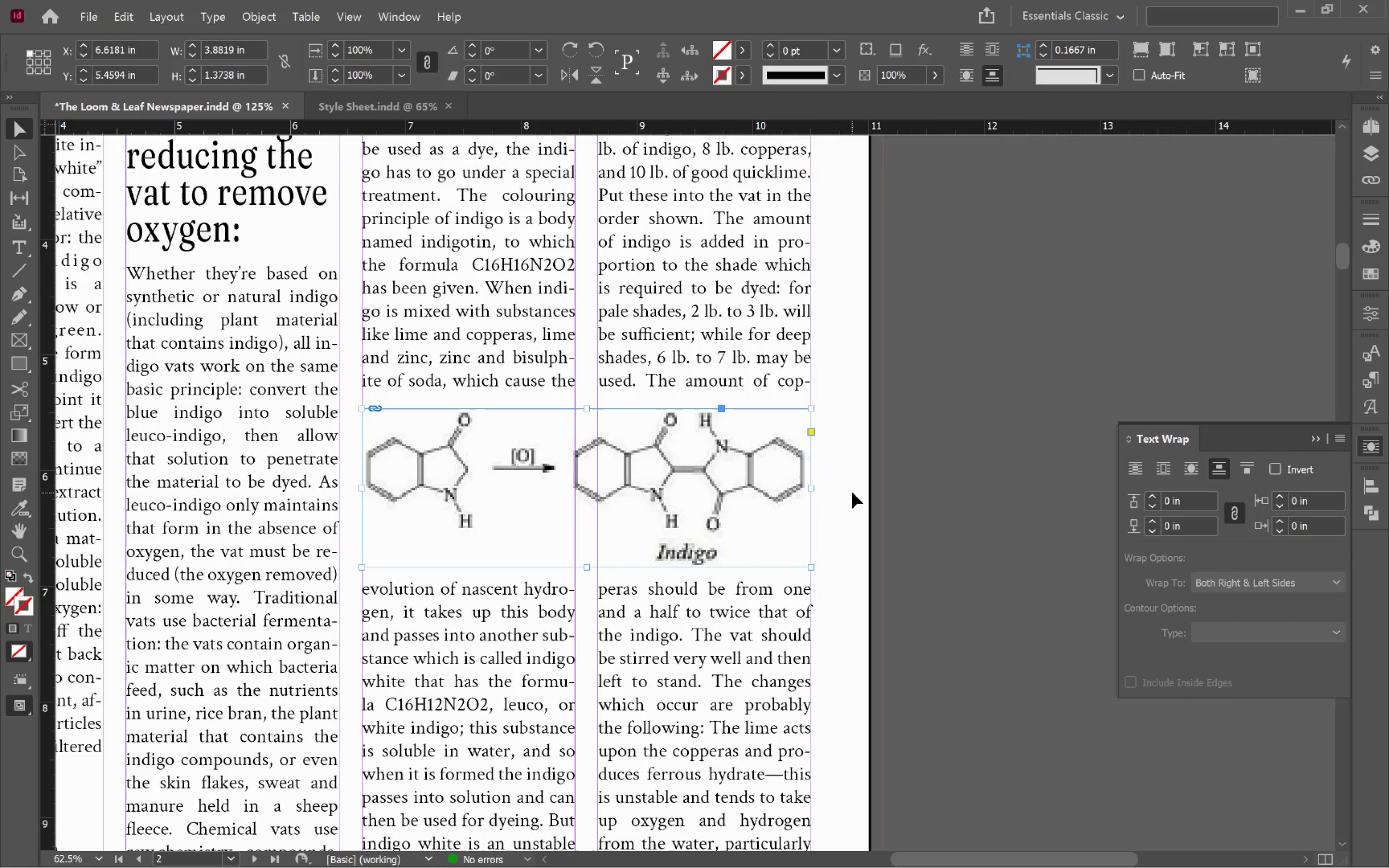 
left_click([852, 492])
 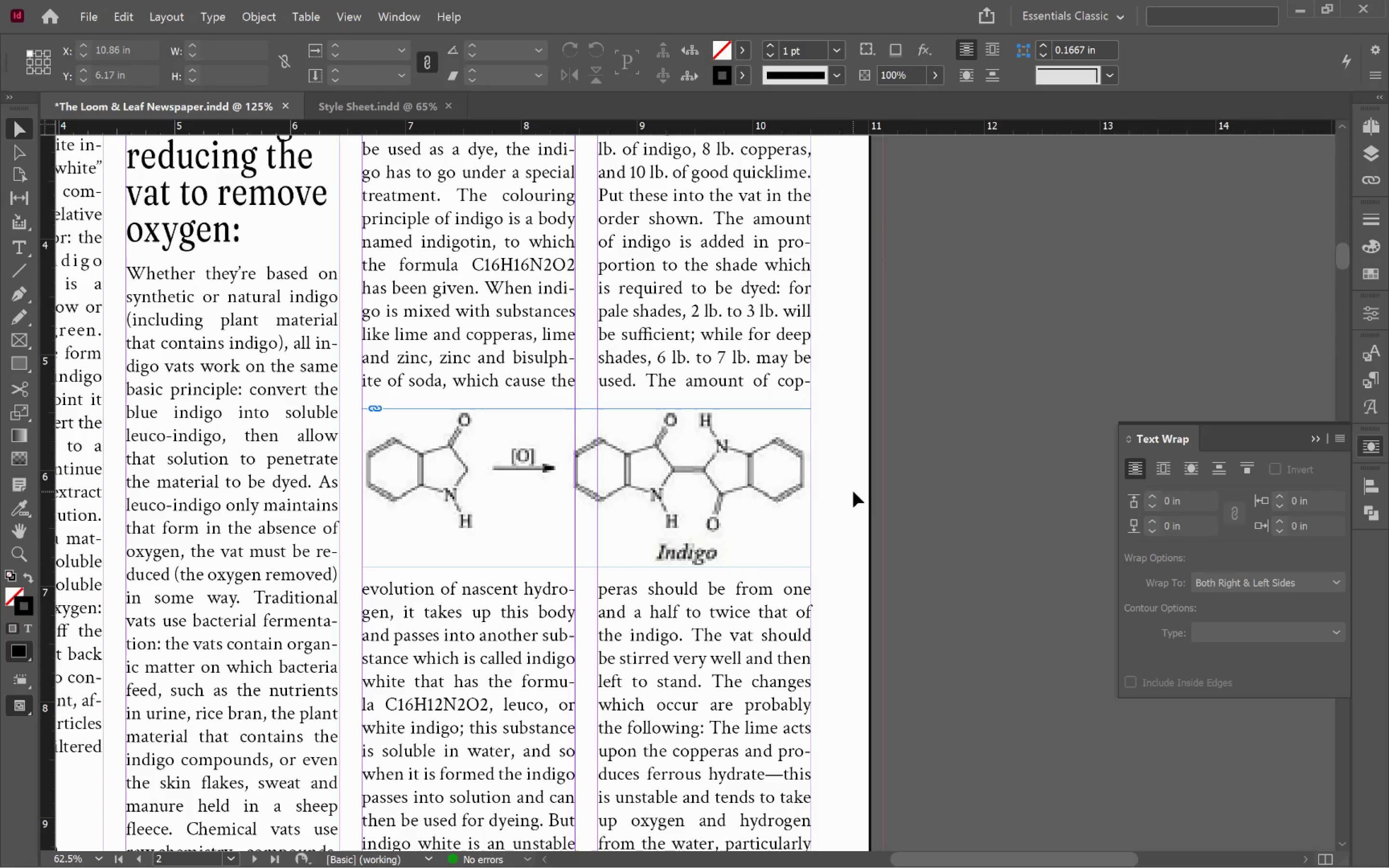 
key(W)
 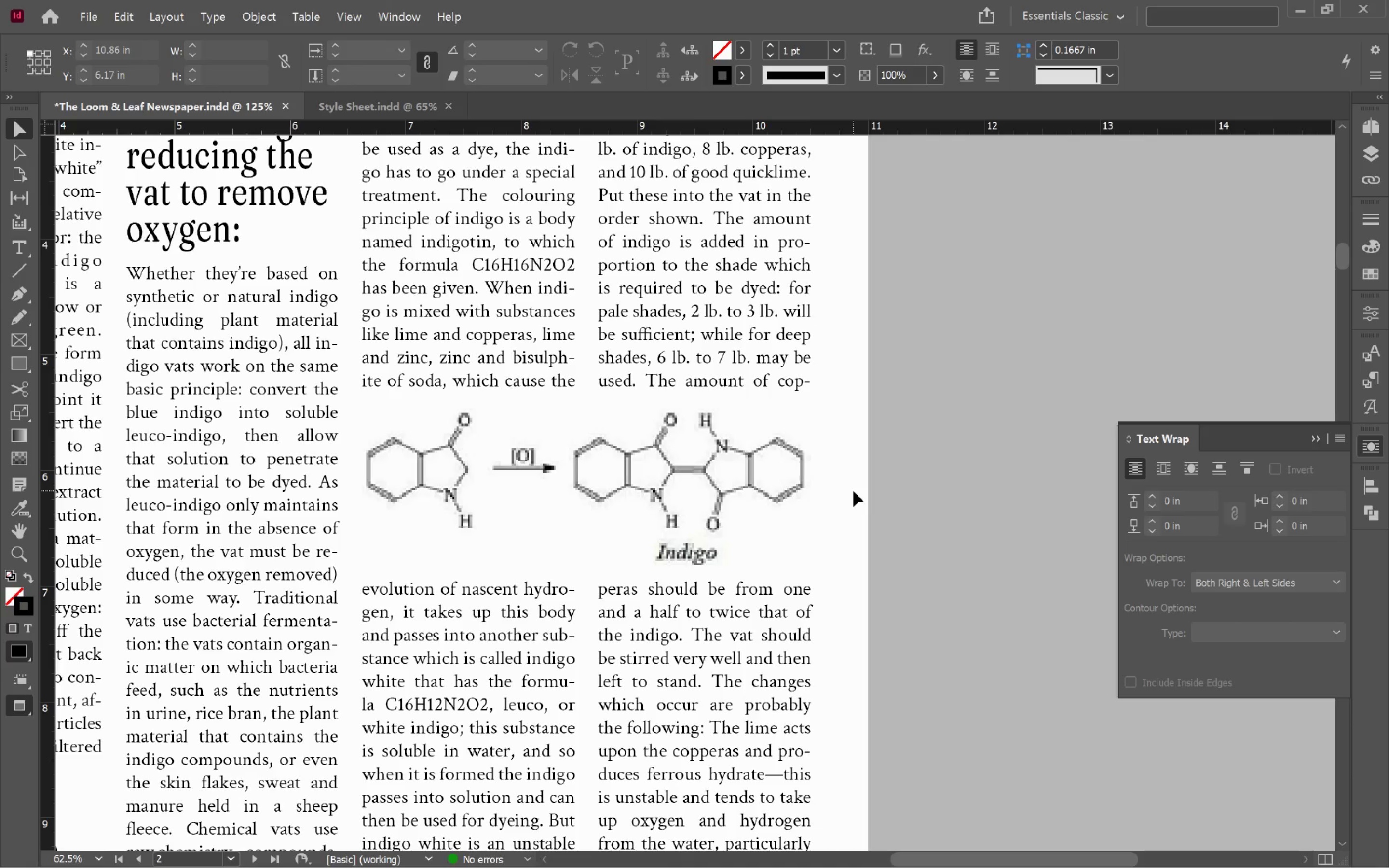 
left_click([590, 475])
 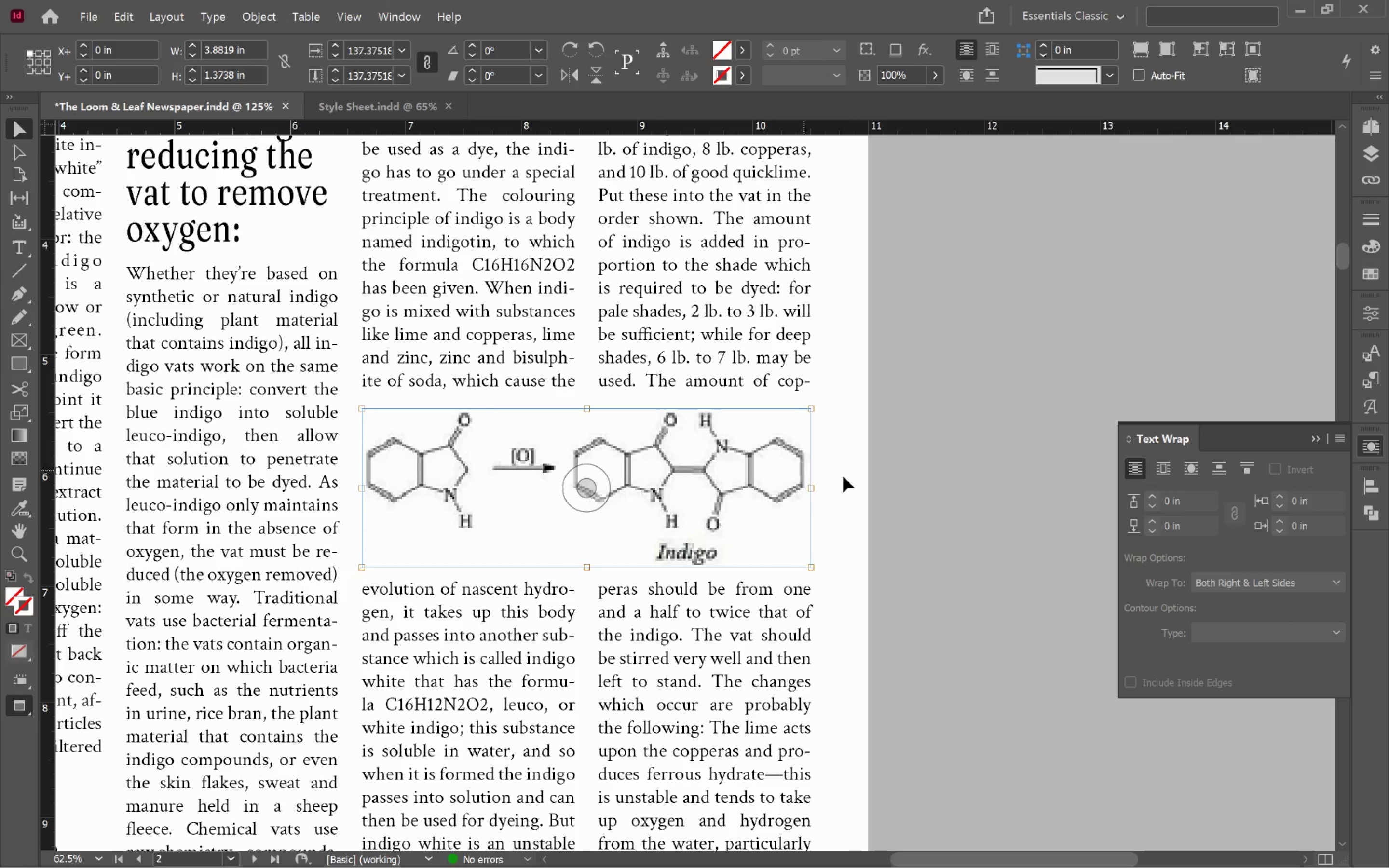 
left_click([888, 481])
 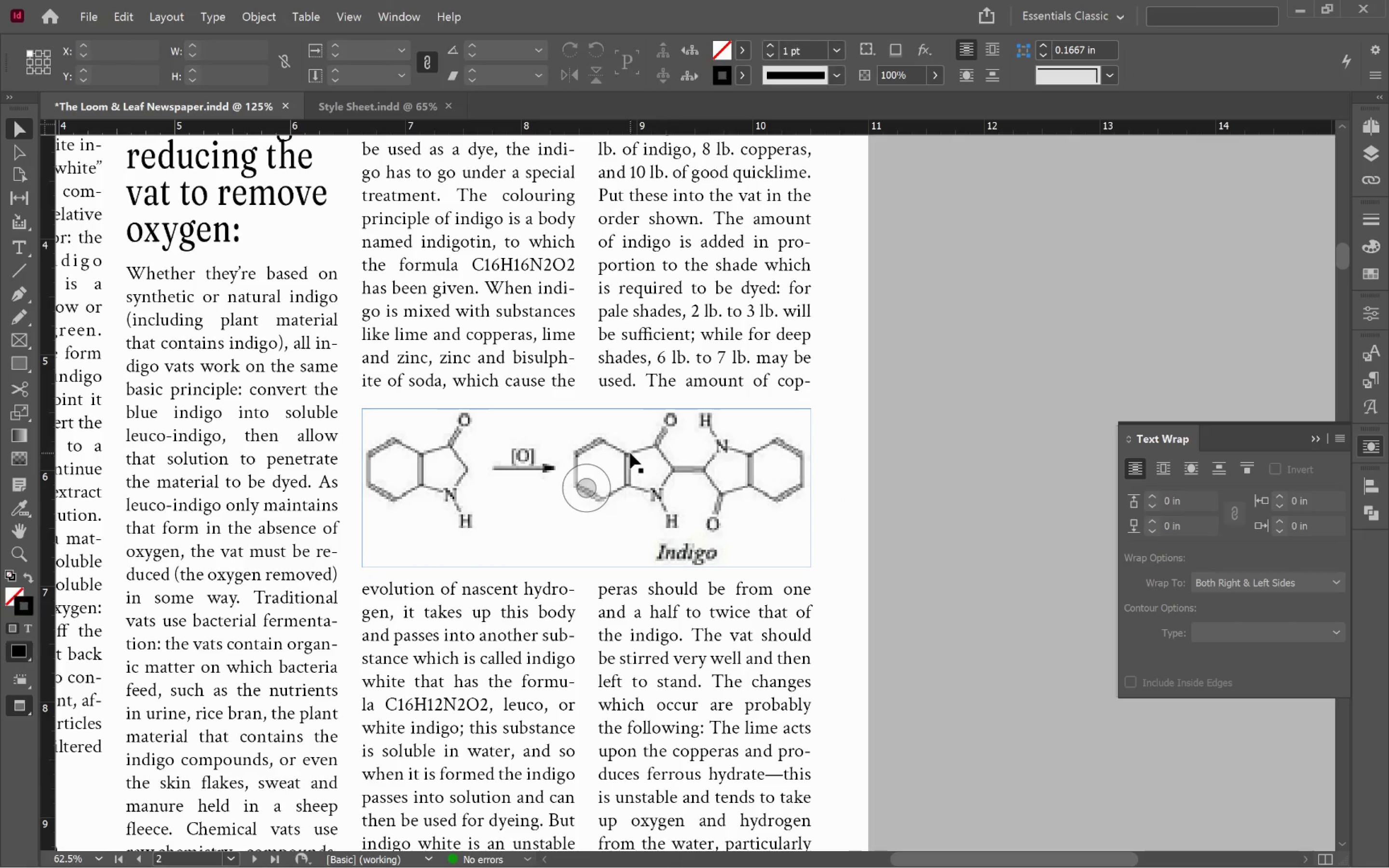 
left_click([624, 451])
 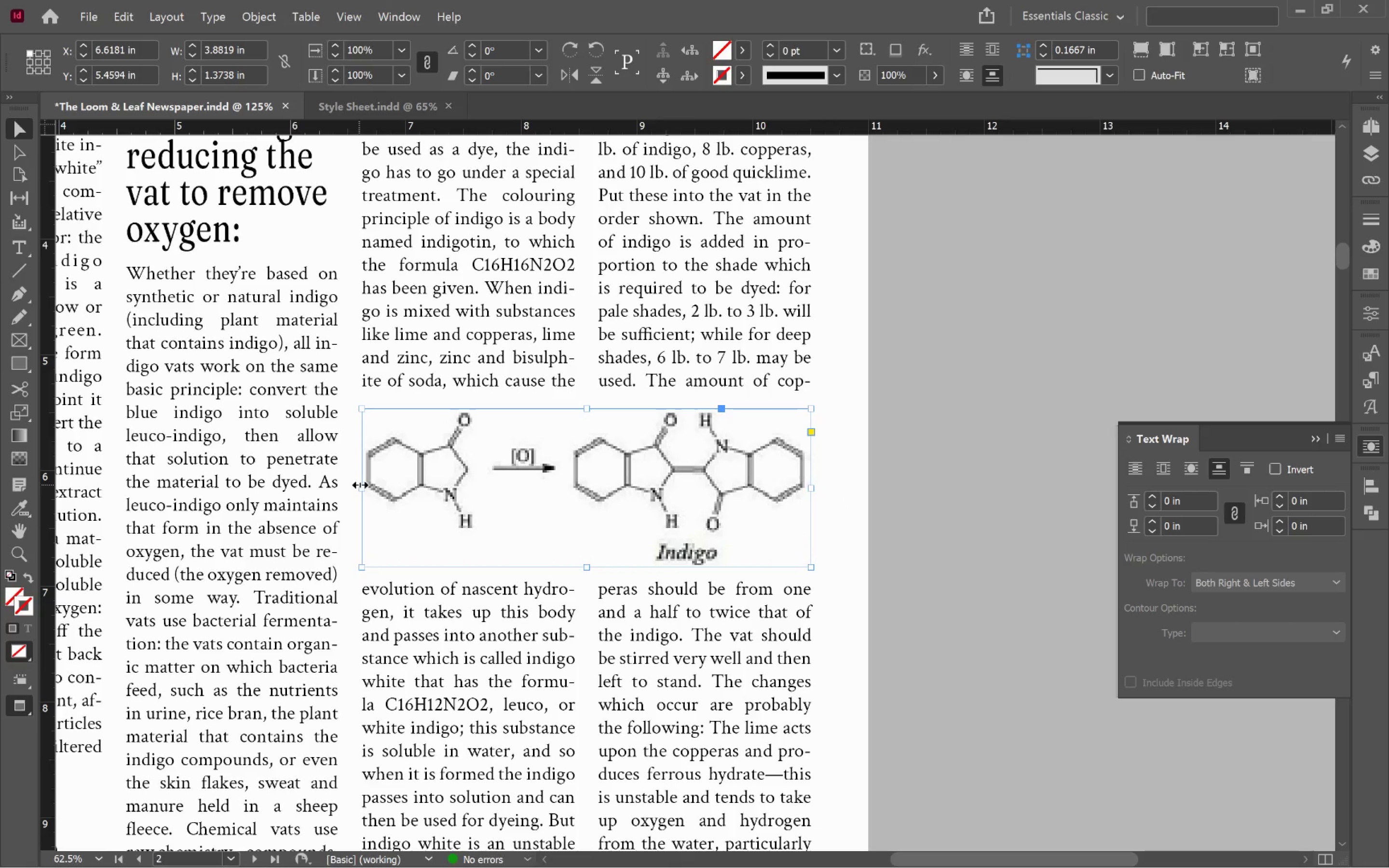 
left_click_drag(start_coordinate=[361, 485], to_coordinate=[465, 488])
 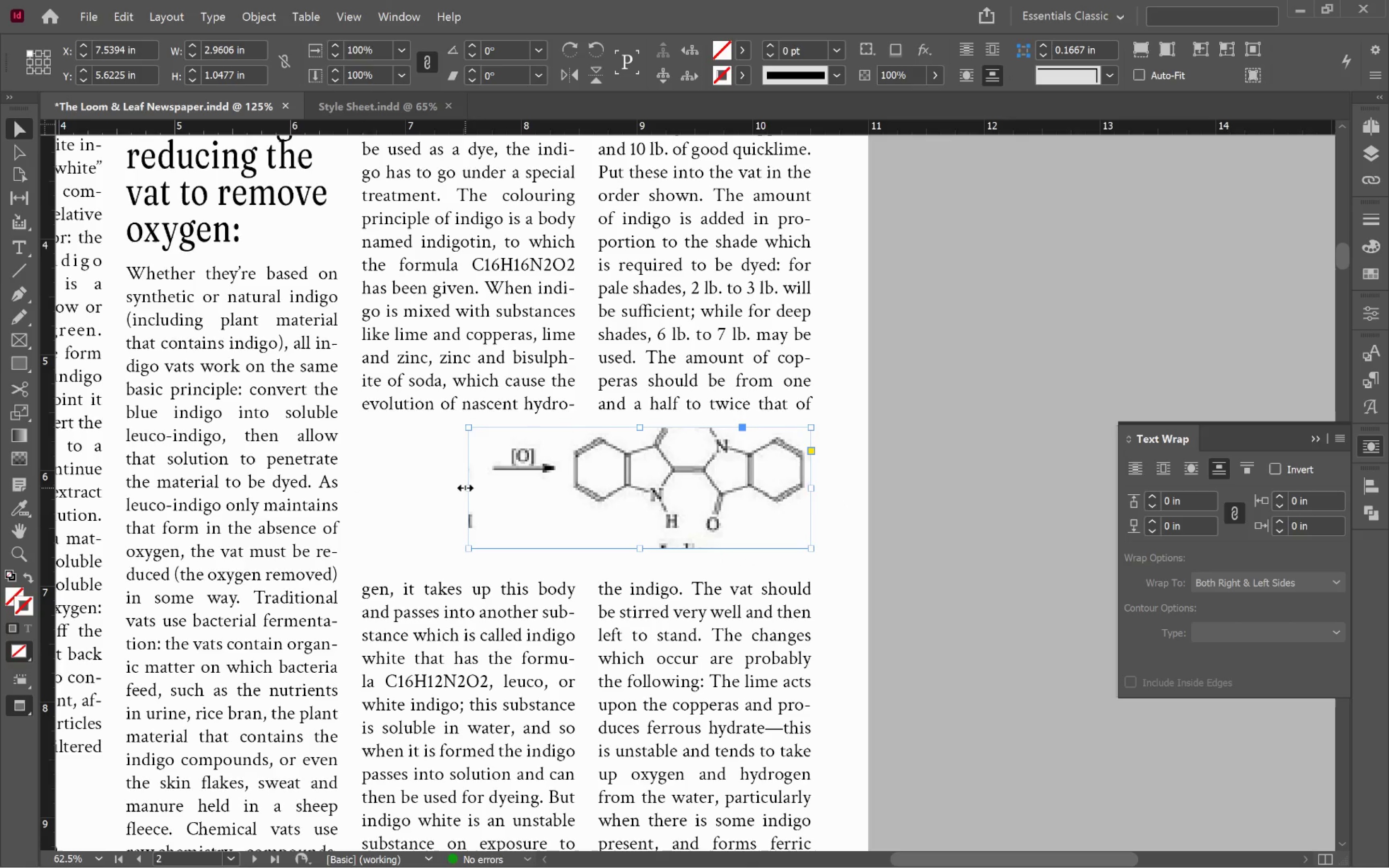 
hold_key(key=ShiftLeft, duration=2.83)
 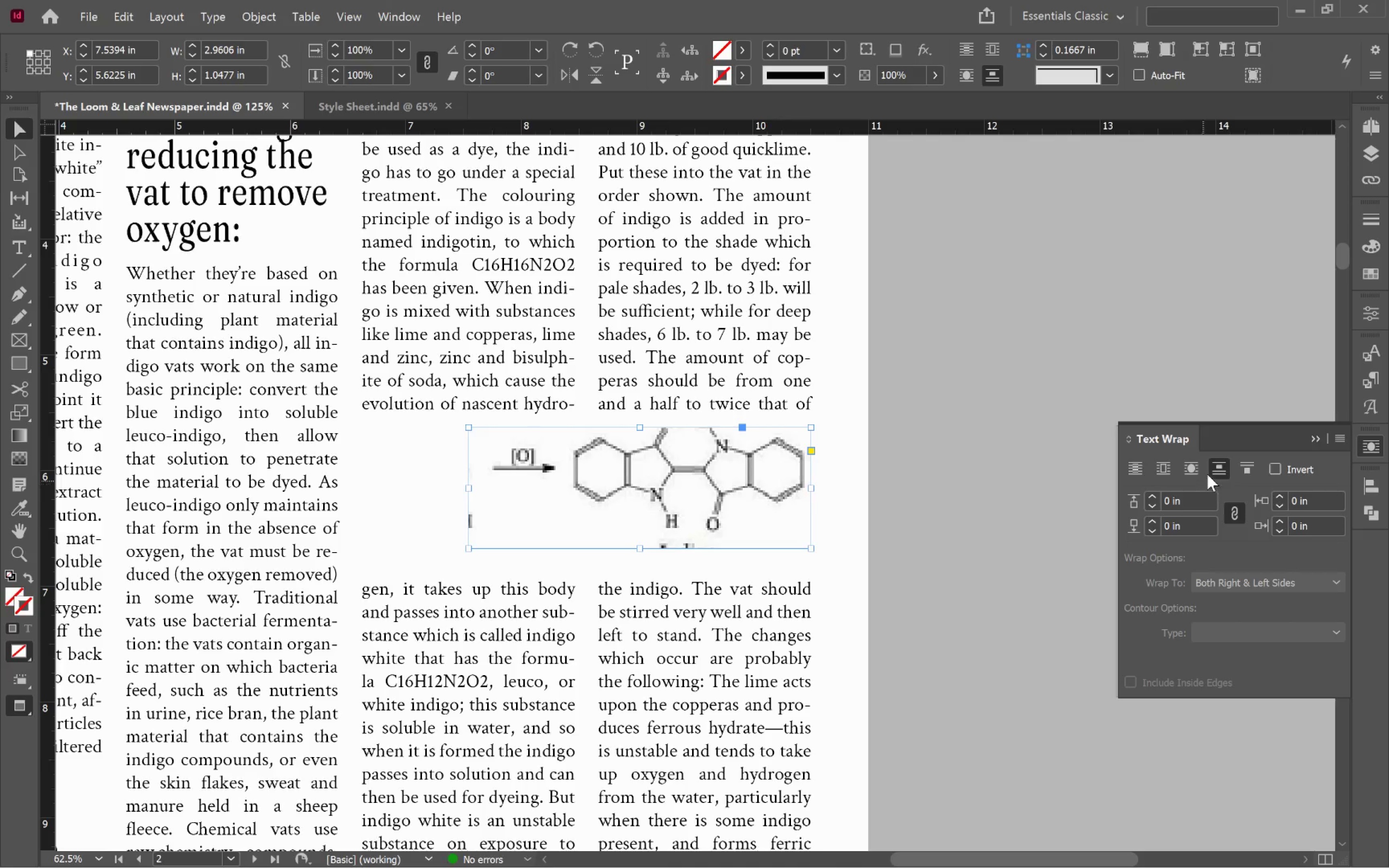 
left_click([1198, 470])
 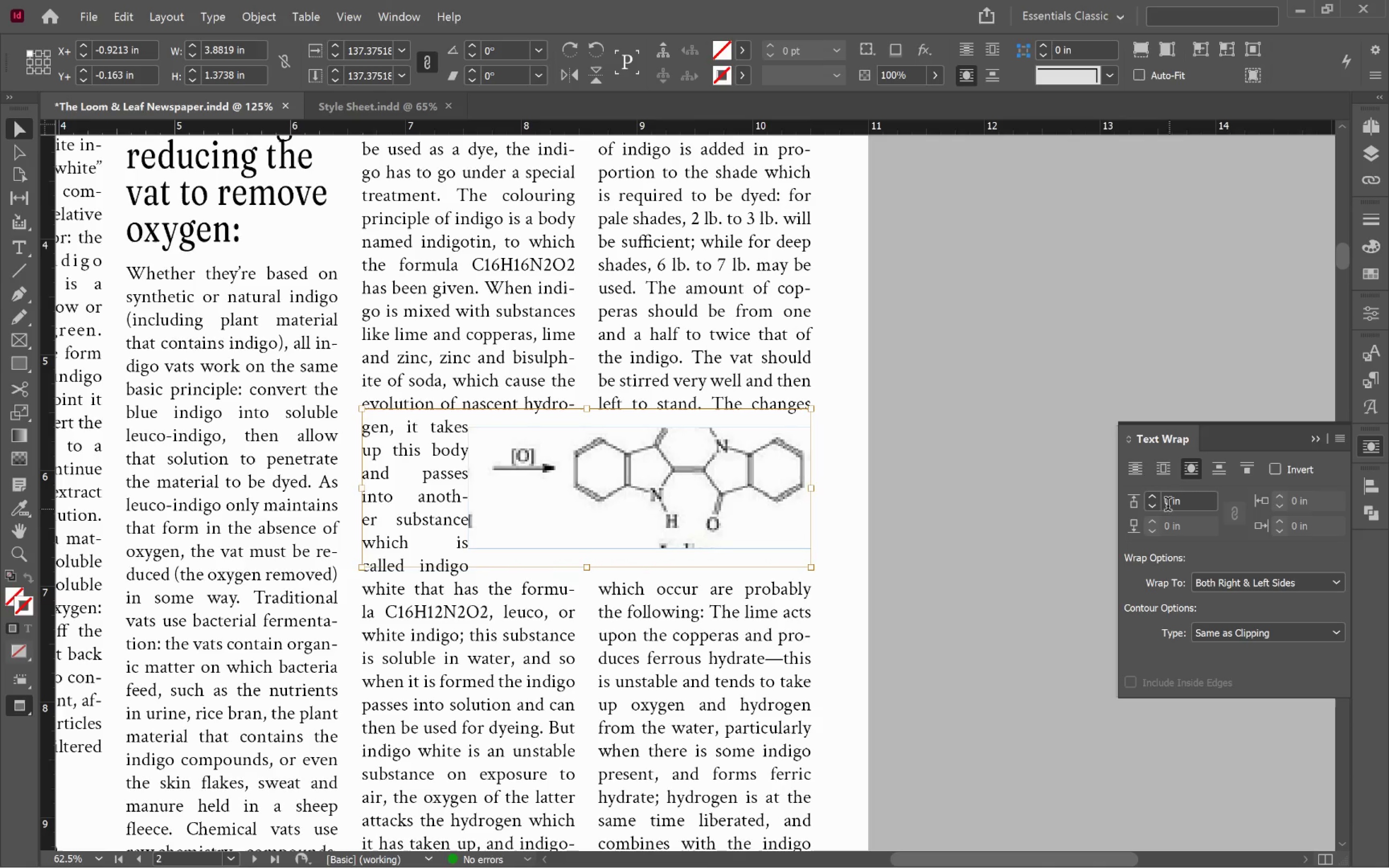 
left_click([1152, 497])
 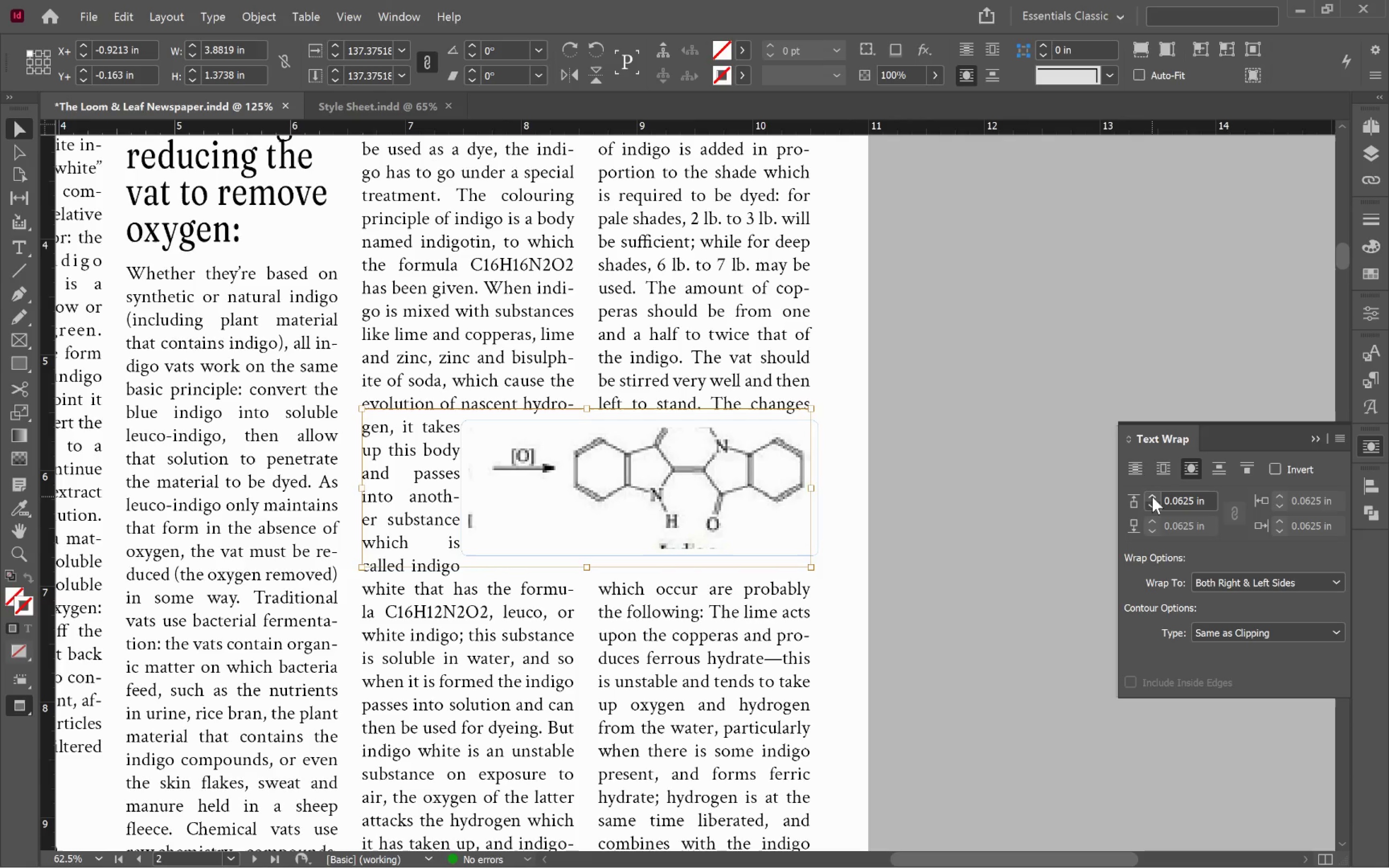 
left_click([1152, 497])
 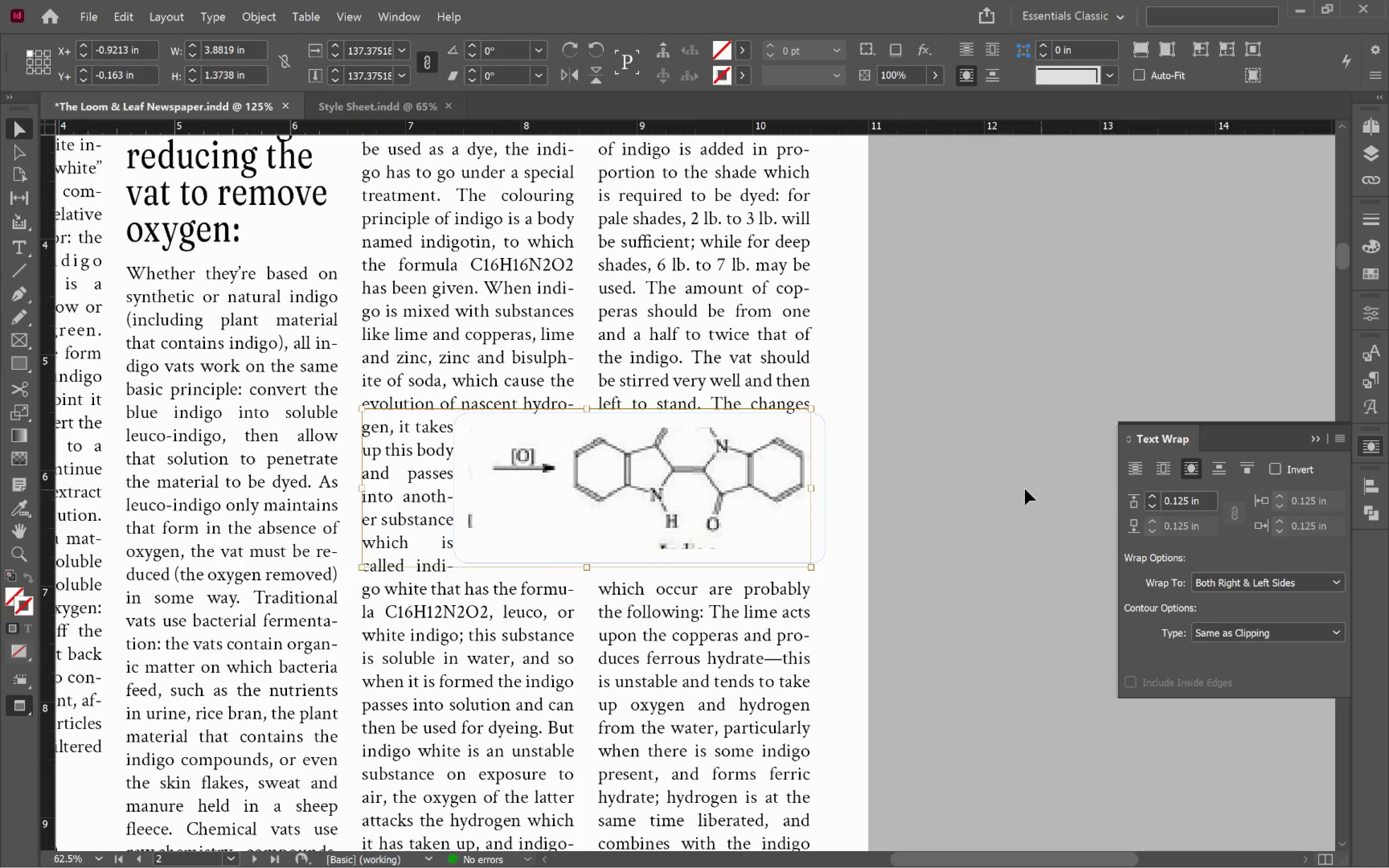 
left_click([929, 483])
 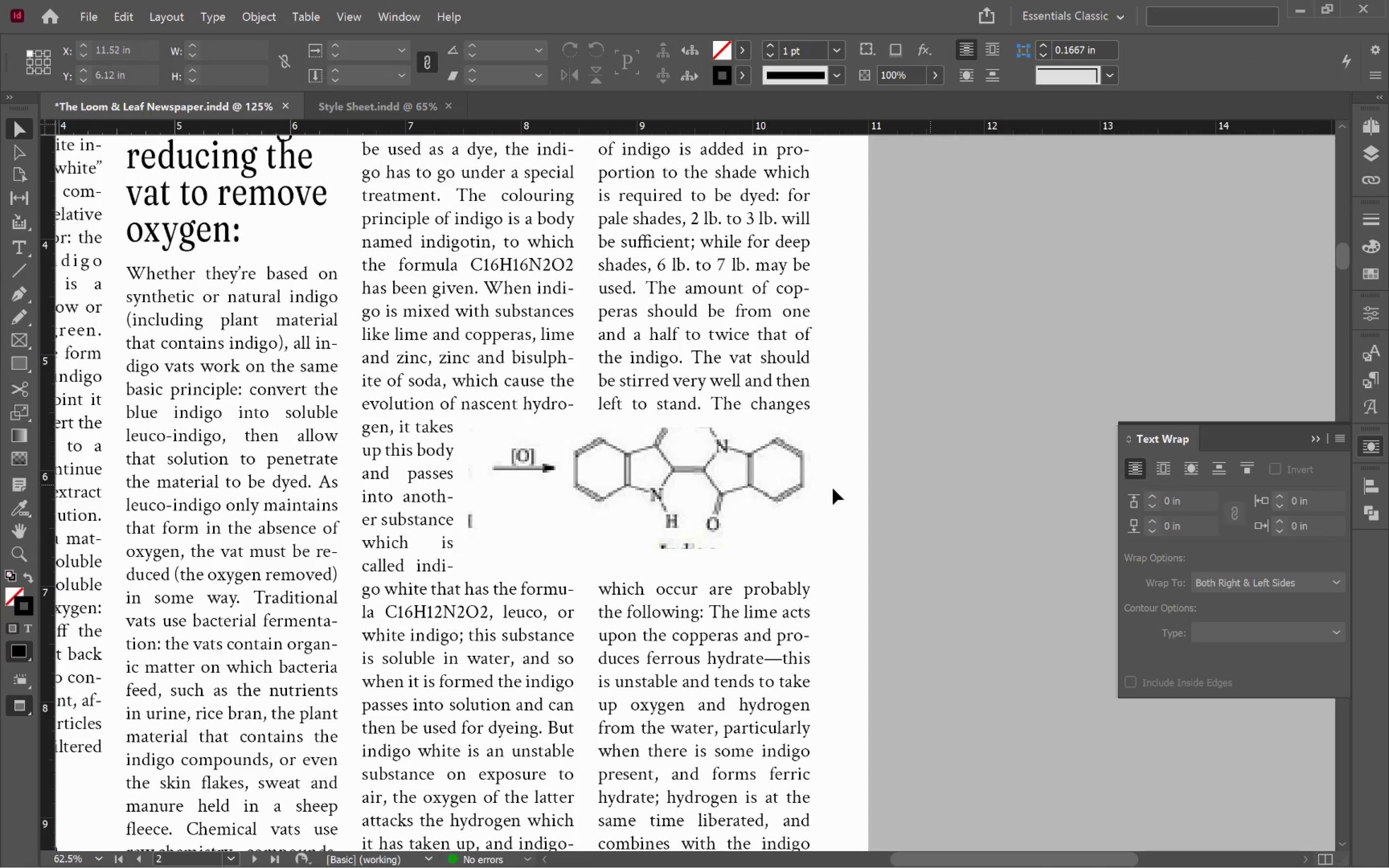 
left_click([741, 491])
 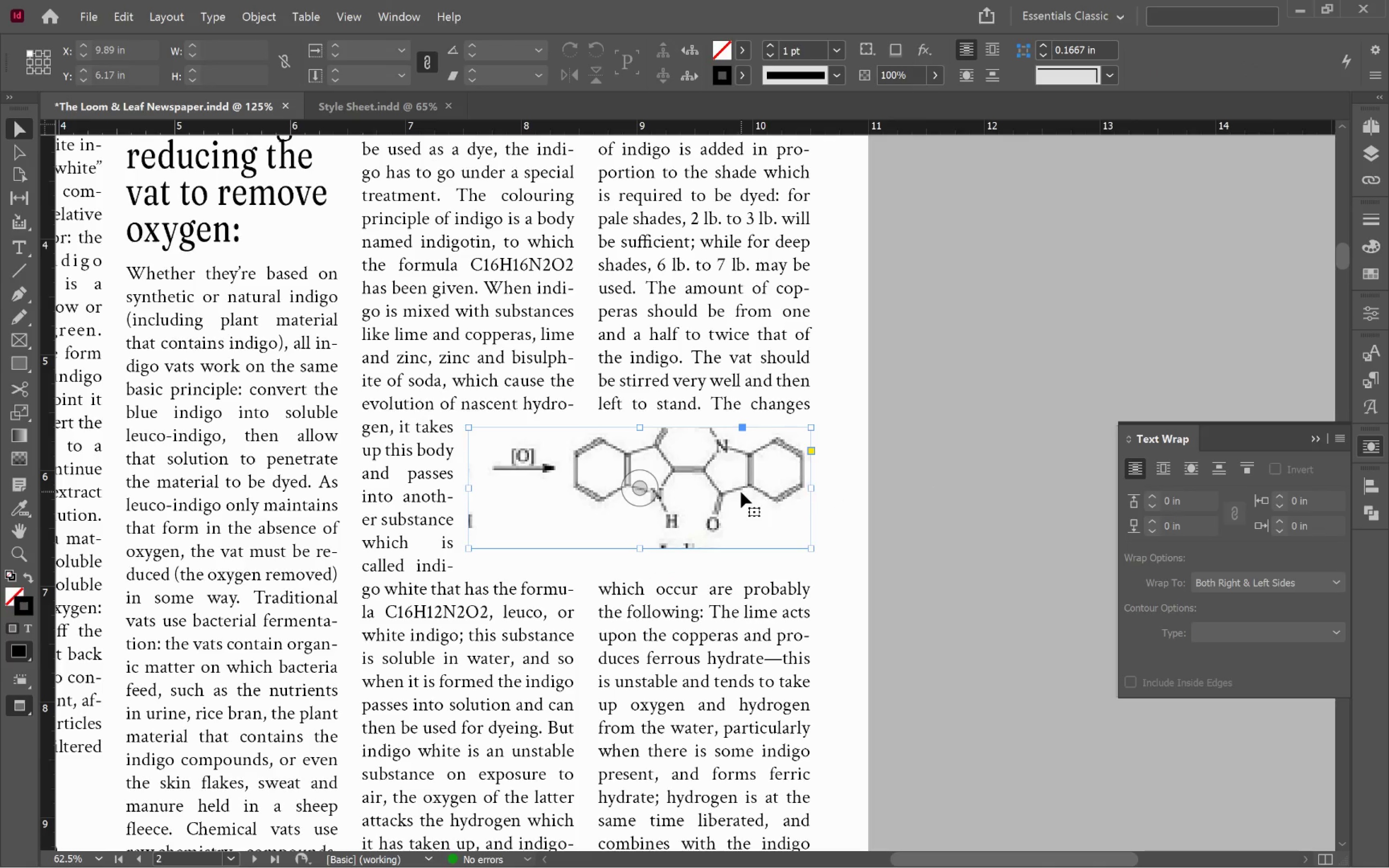 
key(Alt+Control+Shift+C)
 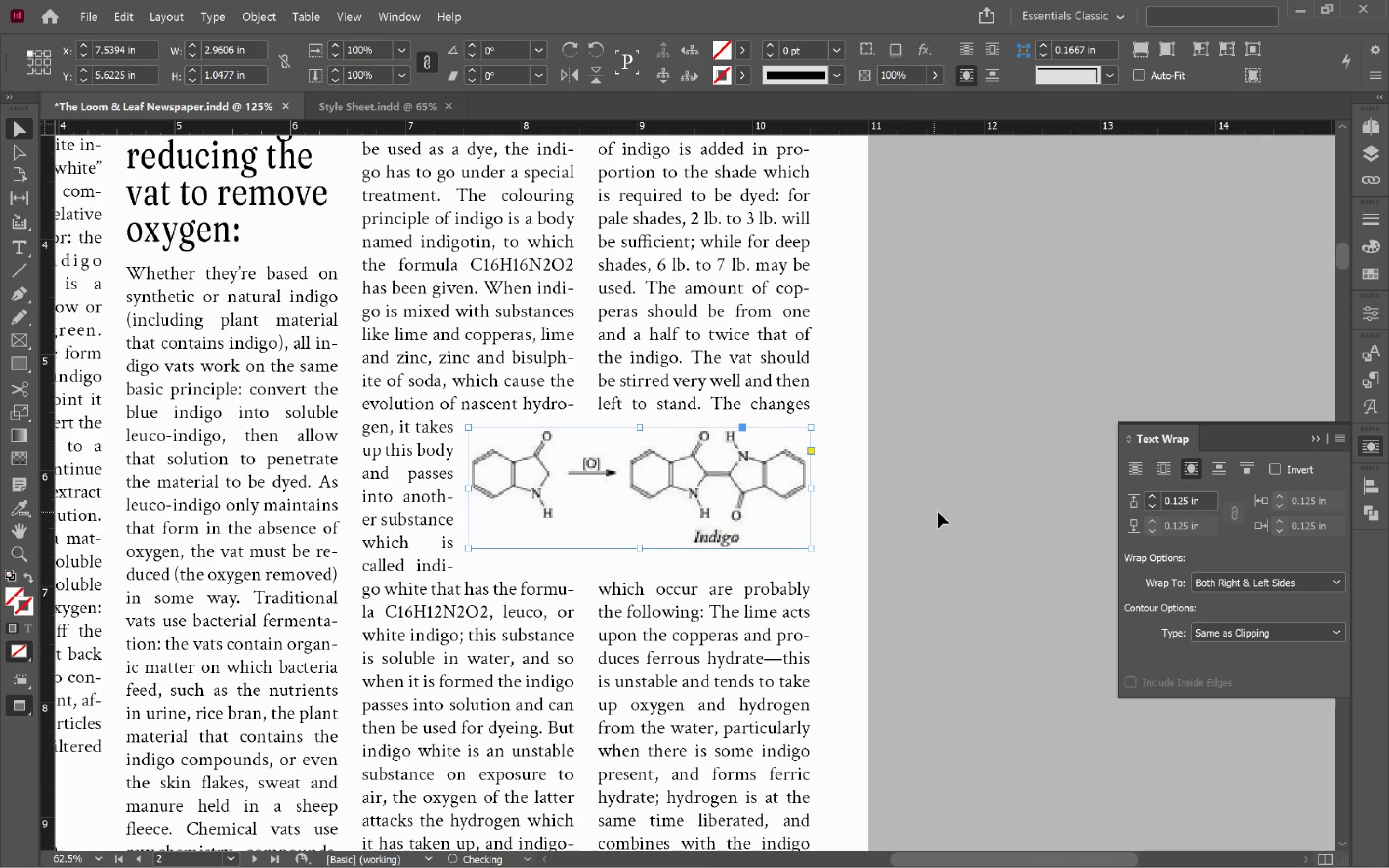 
left_click([939, 509])
 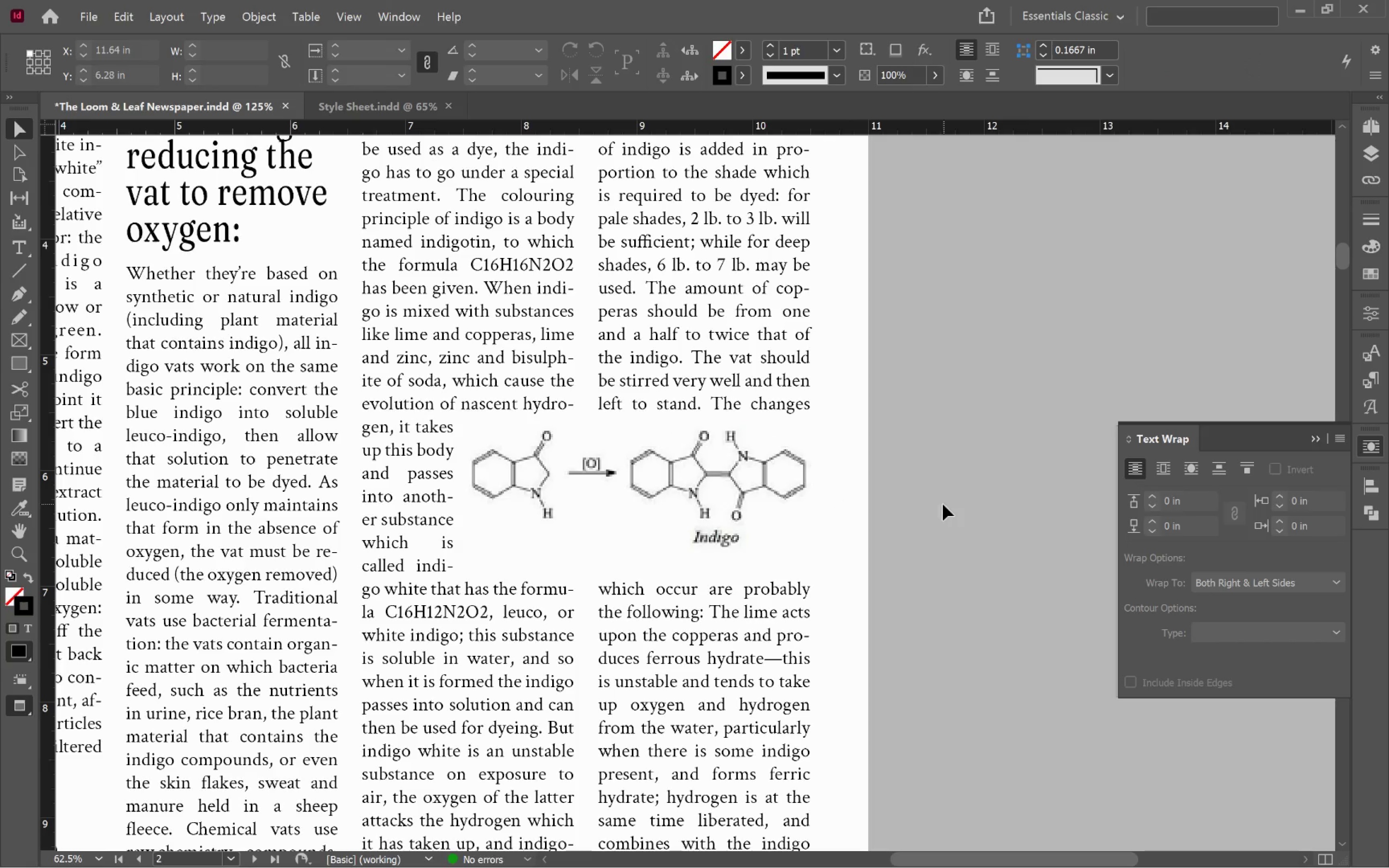 
hold_key(key=AltLeft, duration=0.45)
scroll: coordinate [926, 519], scroll_direction: down, amount: 1.0
 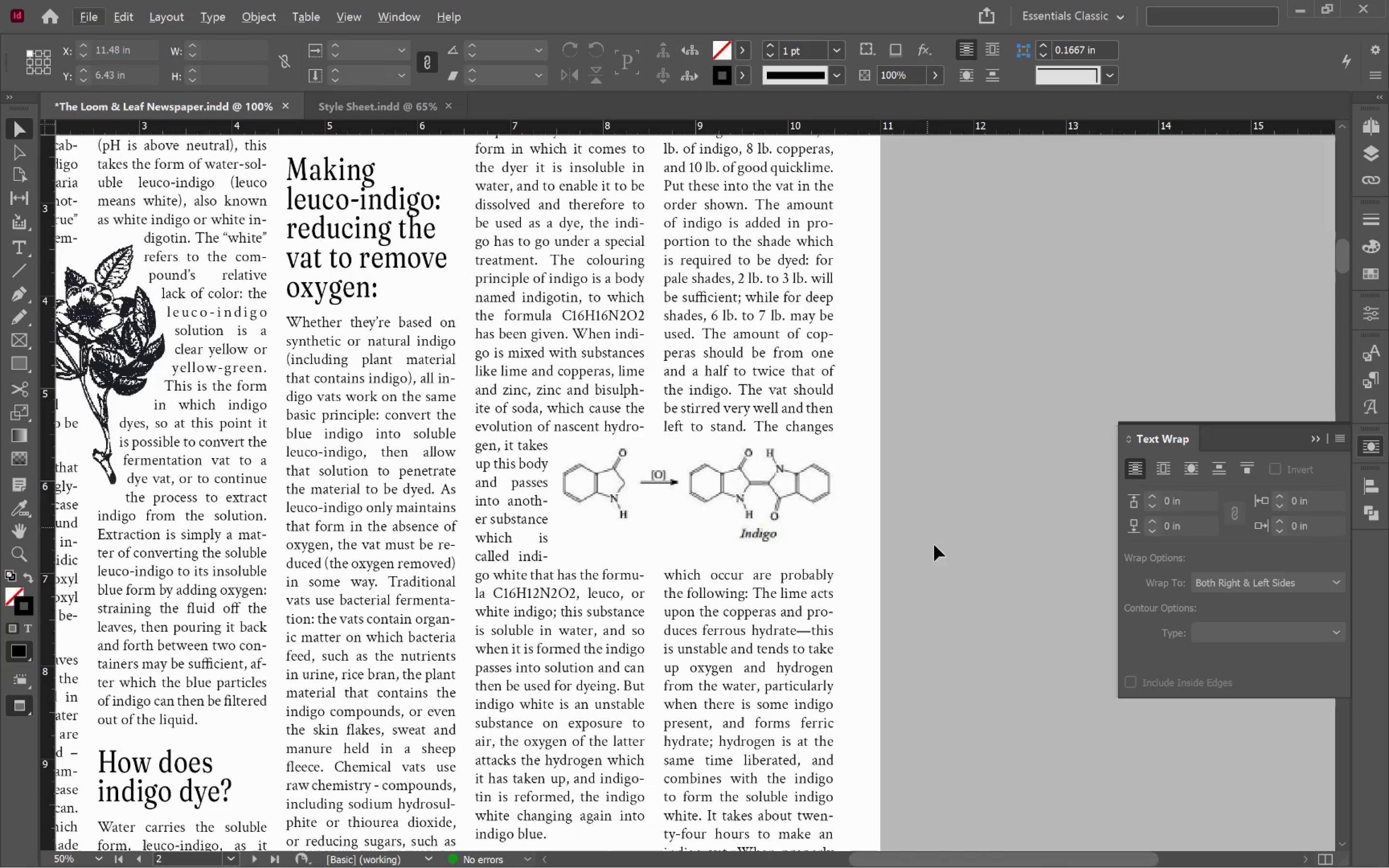 
hold_key(key=Space, duration=0.73)
 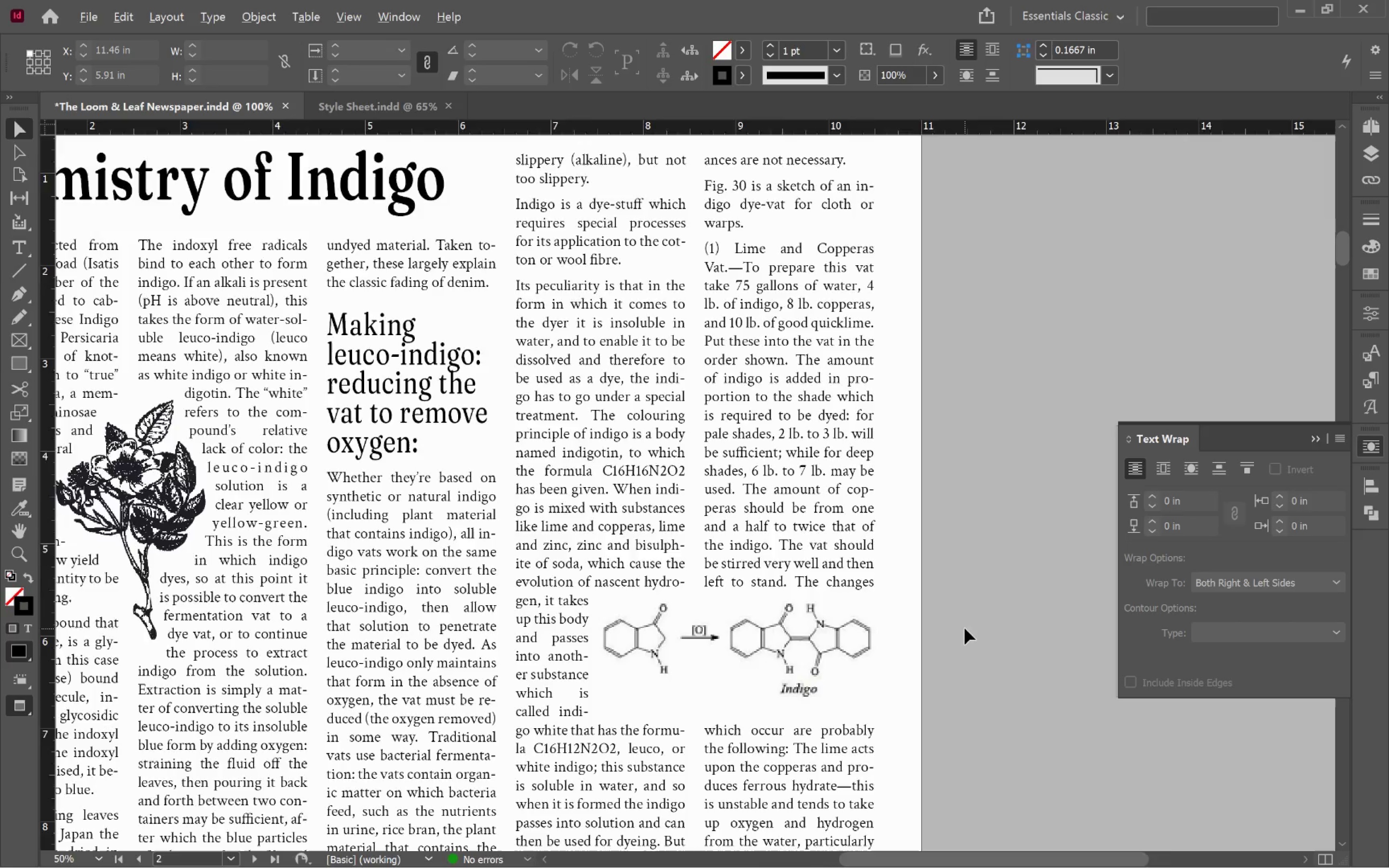 
left_click_drag(start_coordinate=[938, 562], to_coordinate=[978, 718])
 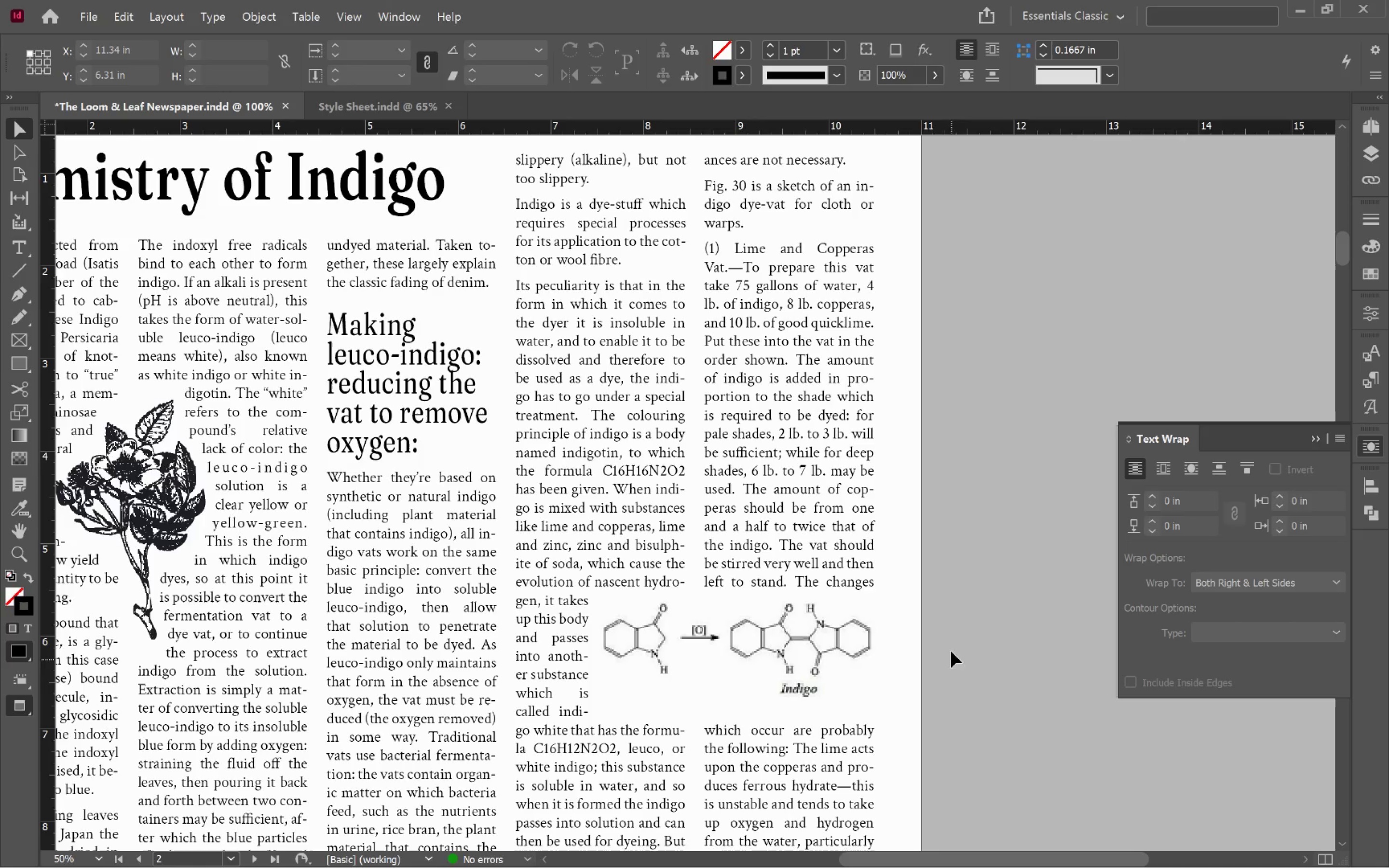 
hold_key(key=AltLeft, duration=0.74)
scroll: coordinate [920, 600], scroll_direction: down, amount: 7.0
 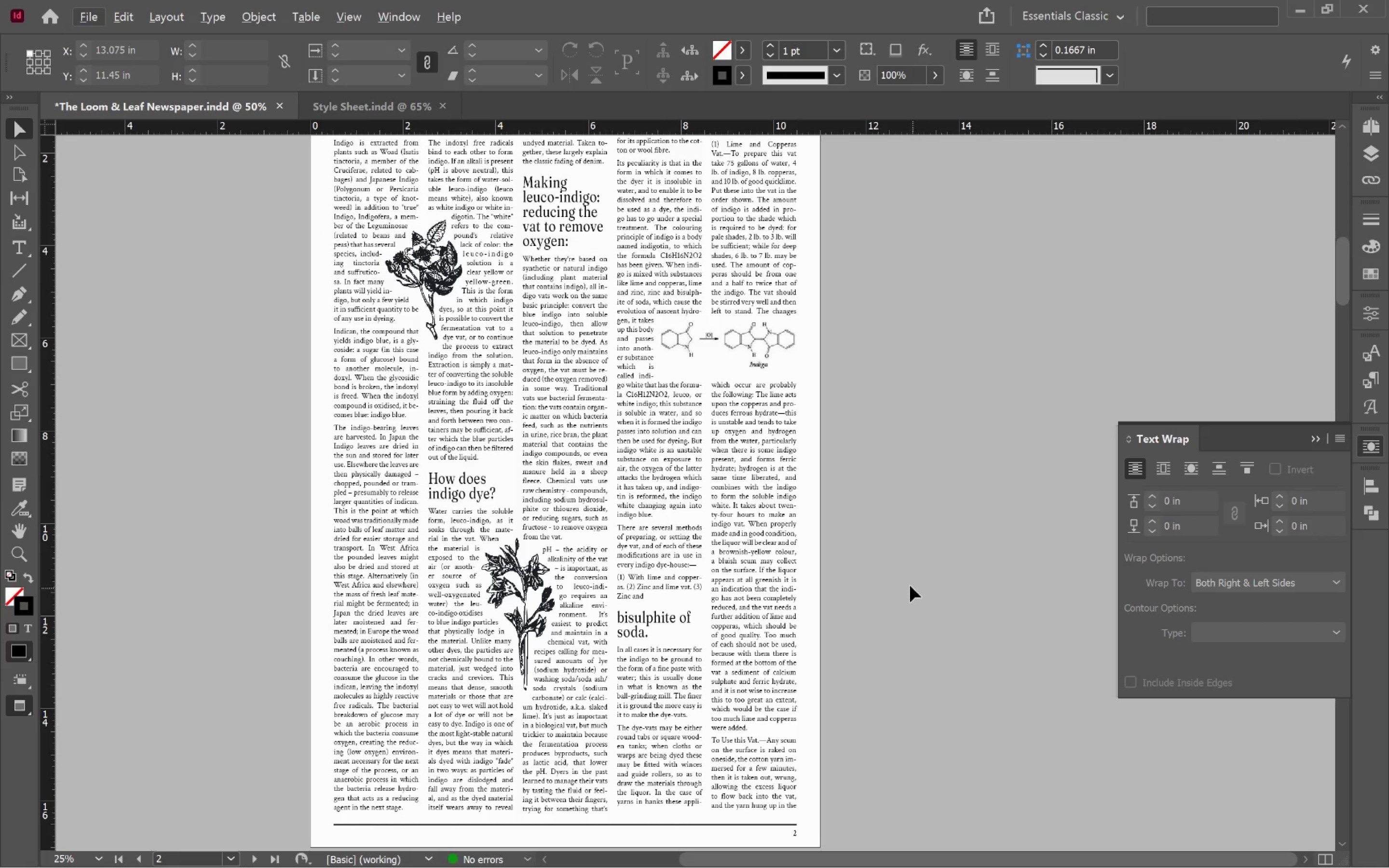 
scroll: coordinate [907, 582], scroll_direction: up, amount: 3.0
 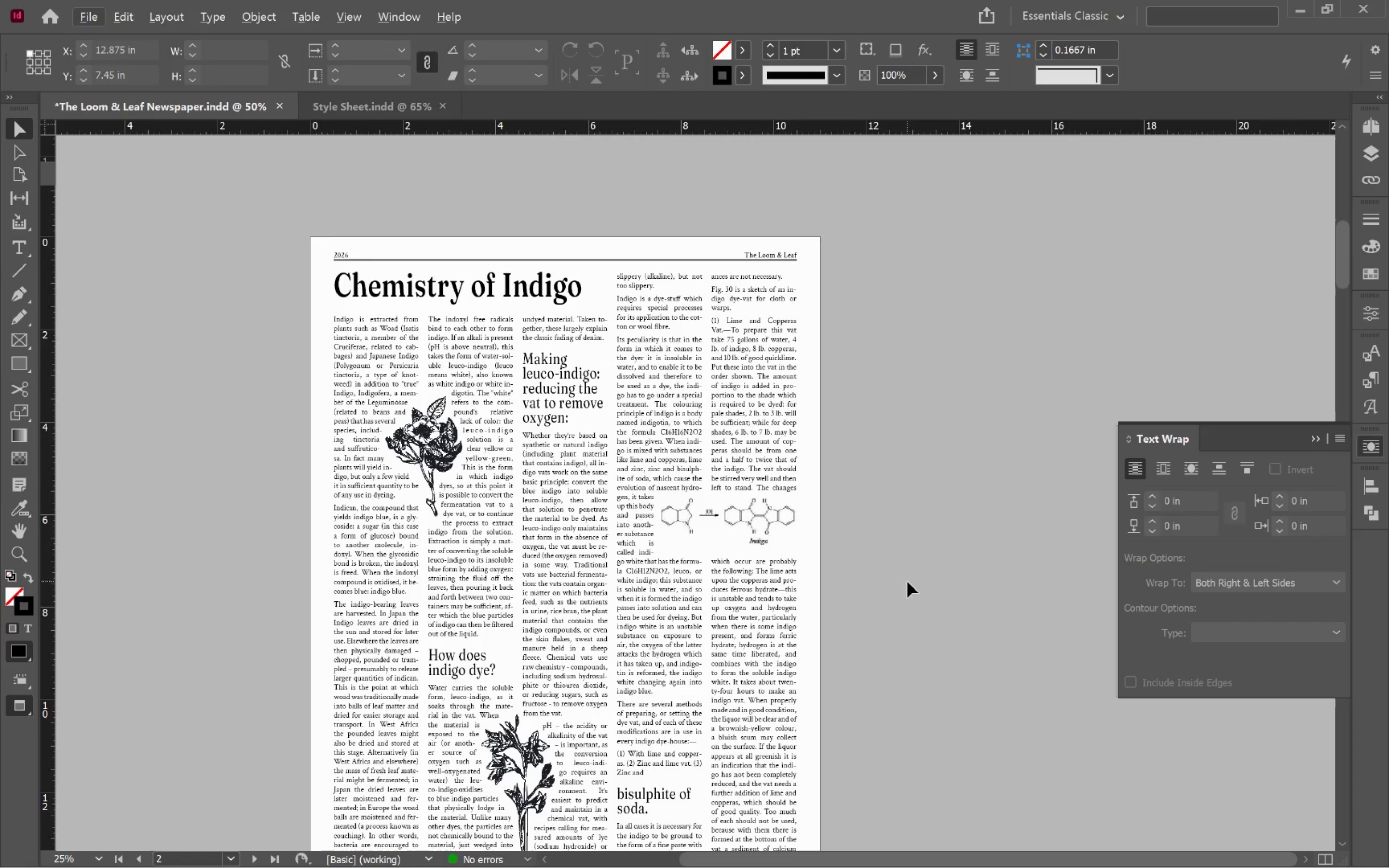 
scroll: coordinate [903, 578], scroll_direction: down, amount: 4.0
 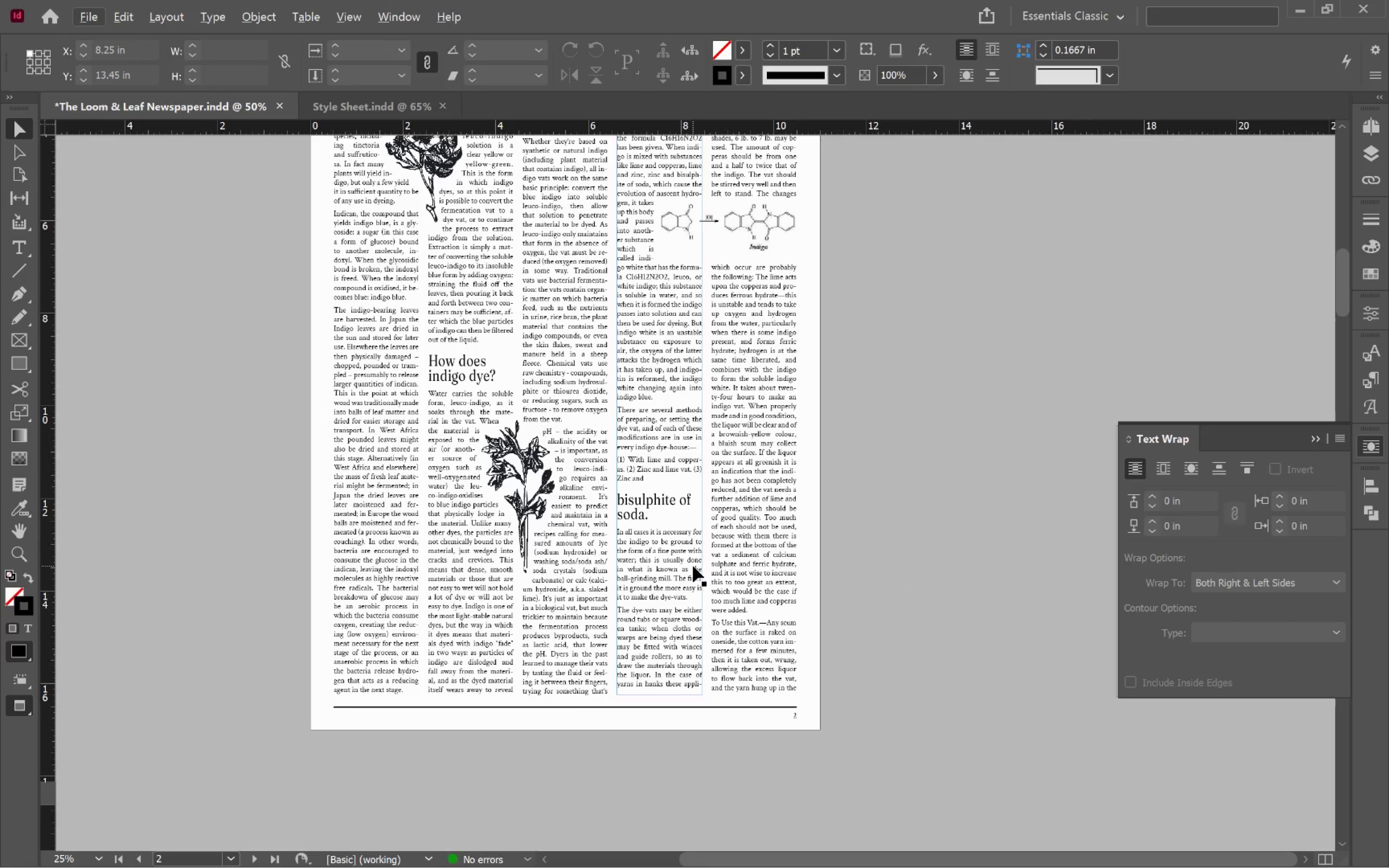 
hold_key(key=AltLeft, duration=0.42)
 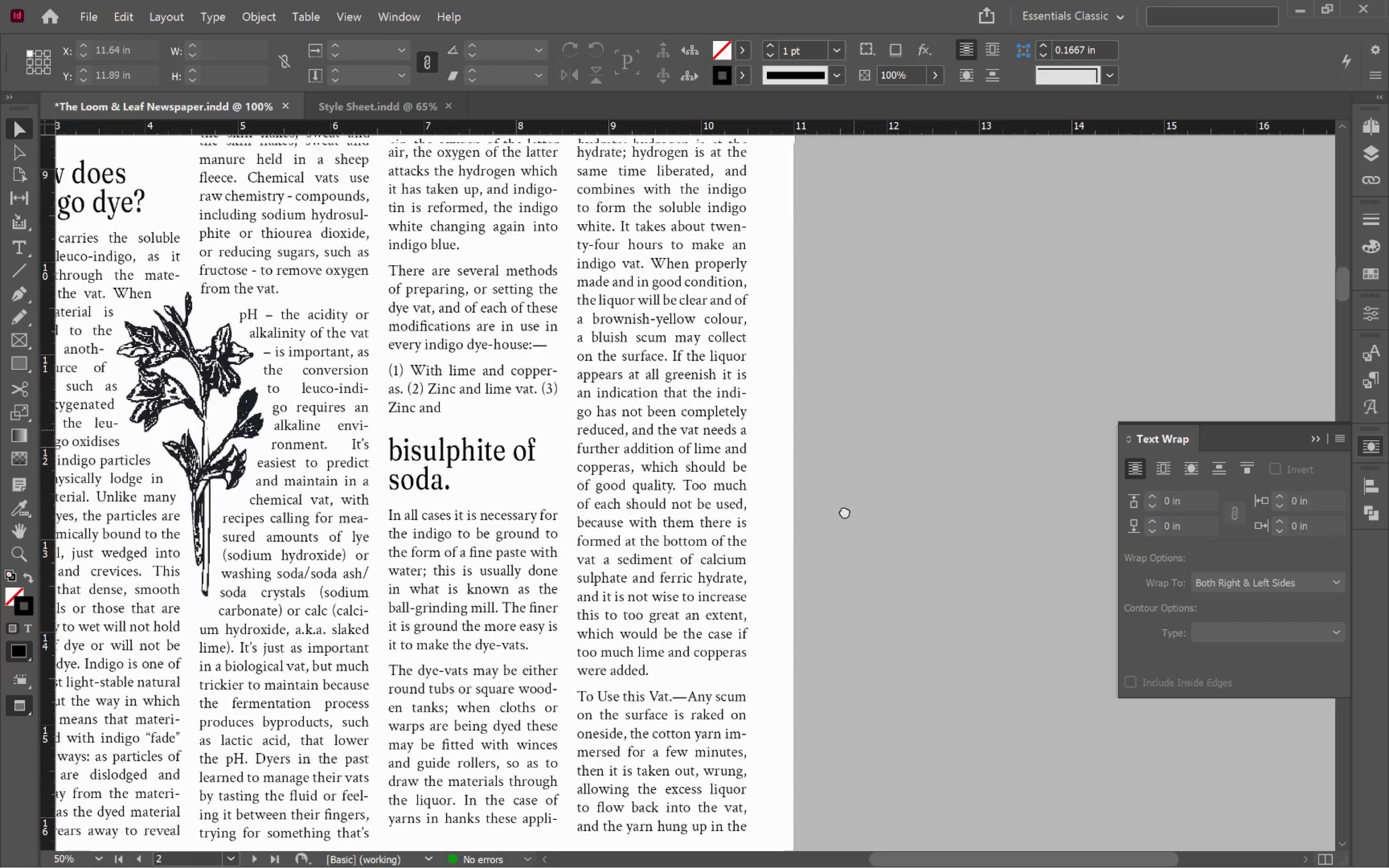 
hold_key(key=Space, duration=1.52)
 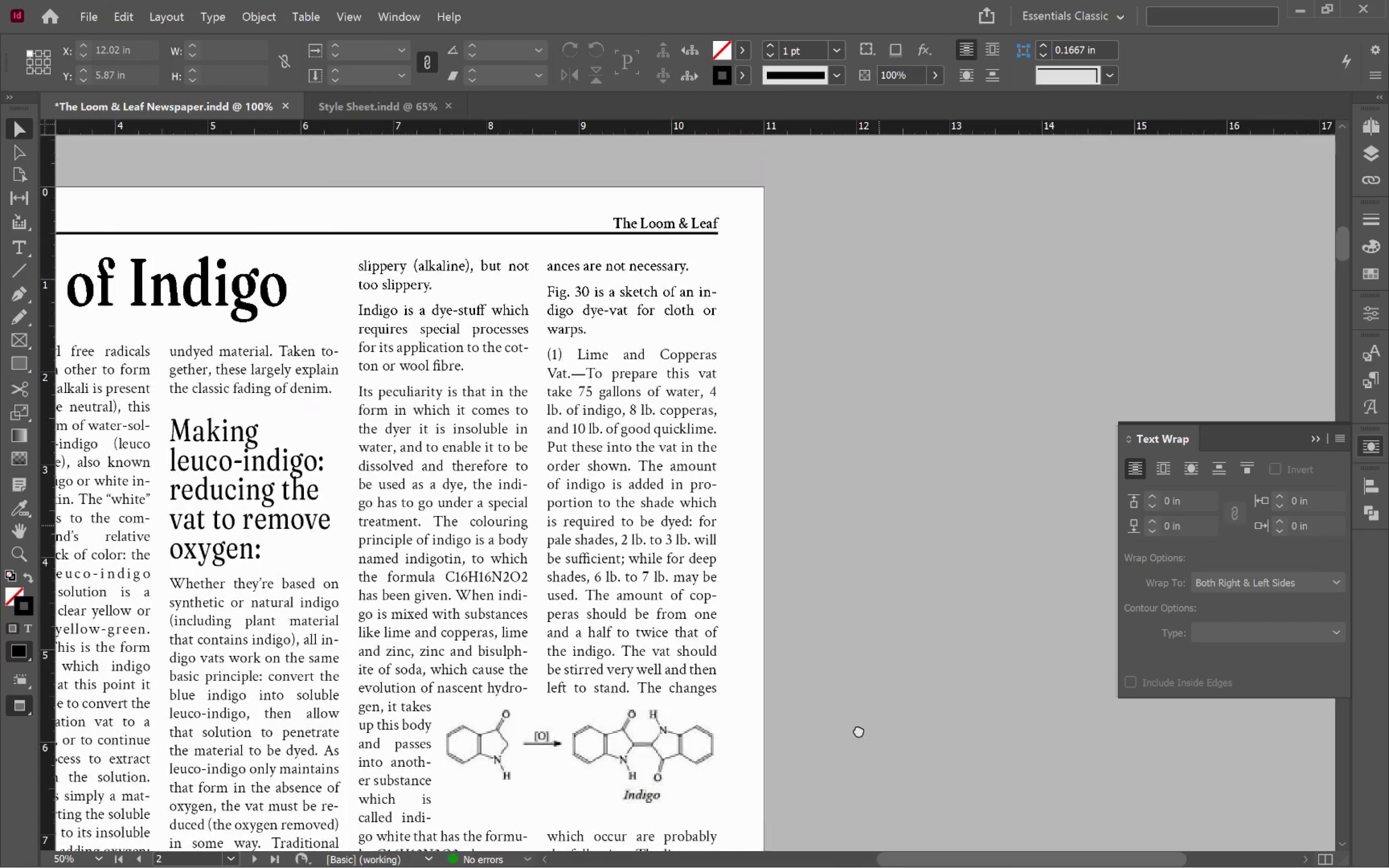 
scroll: coordinate [844, 557], scroll_direction: up, amount: 2.0
 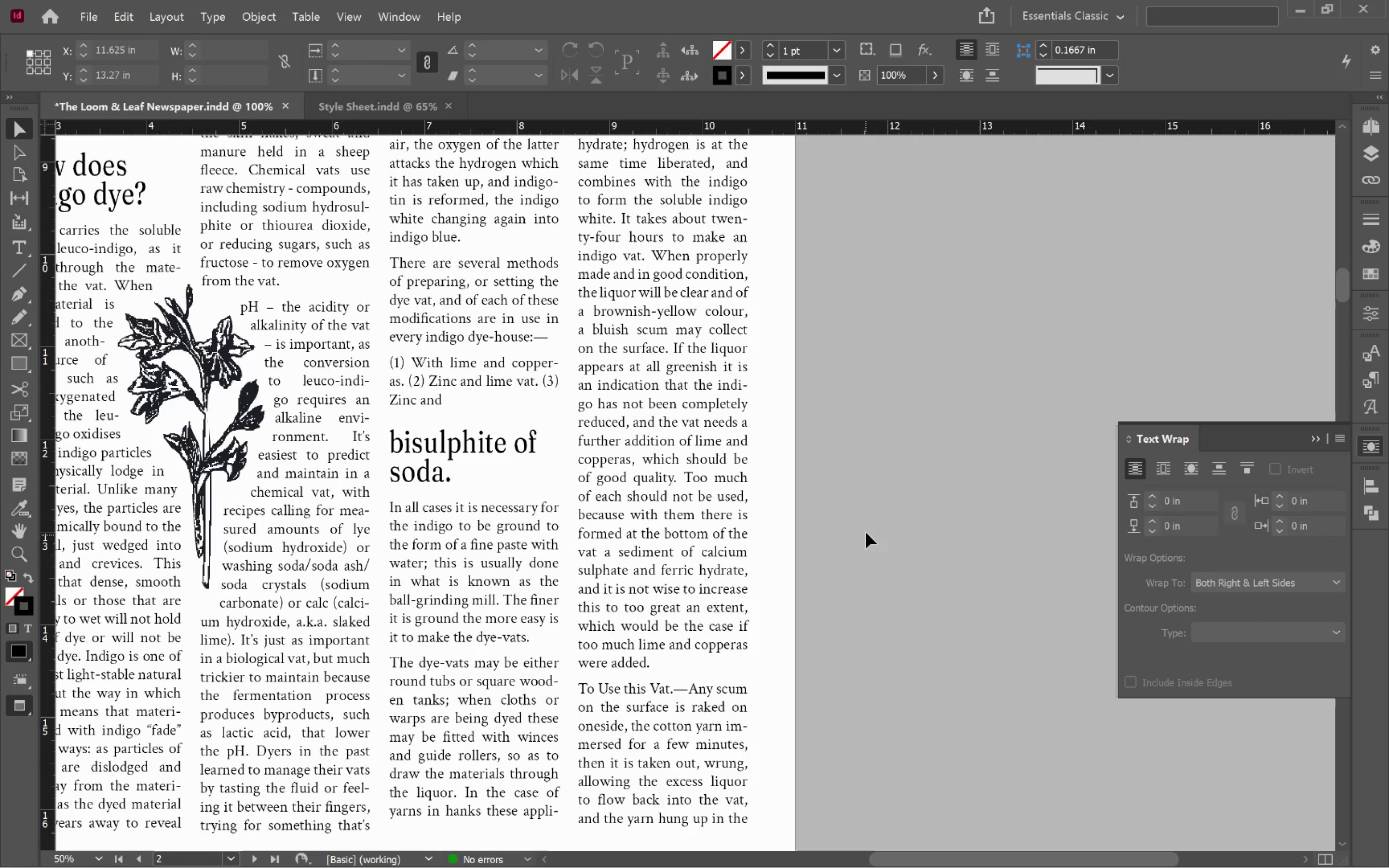 
left_click_drag(start_coordinate=[852, 434], to_coordinate=[803, 770])
 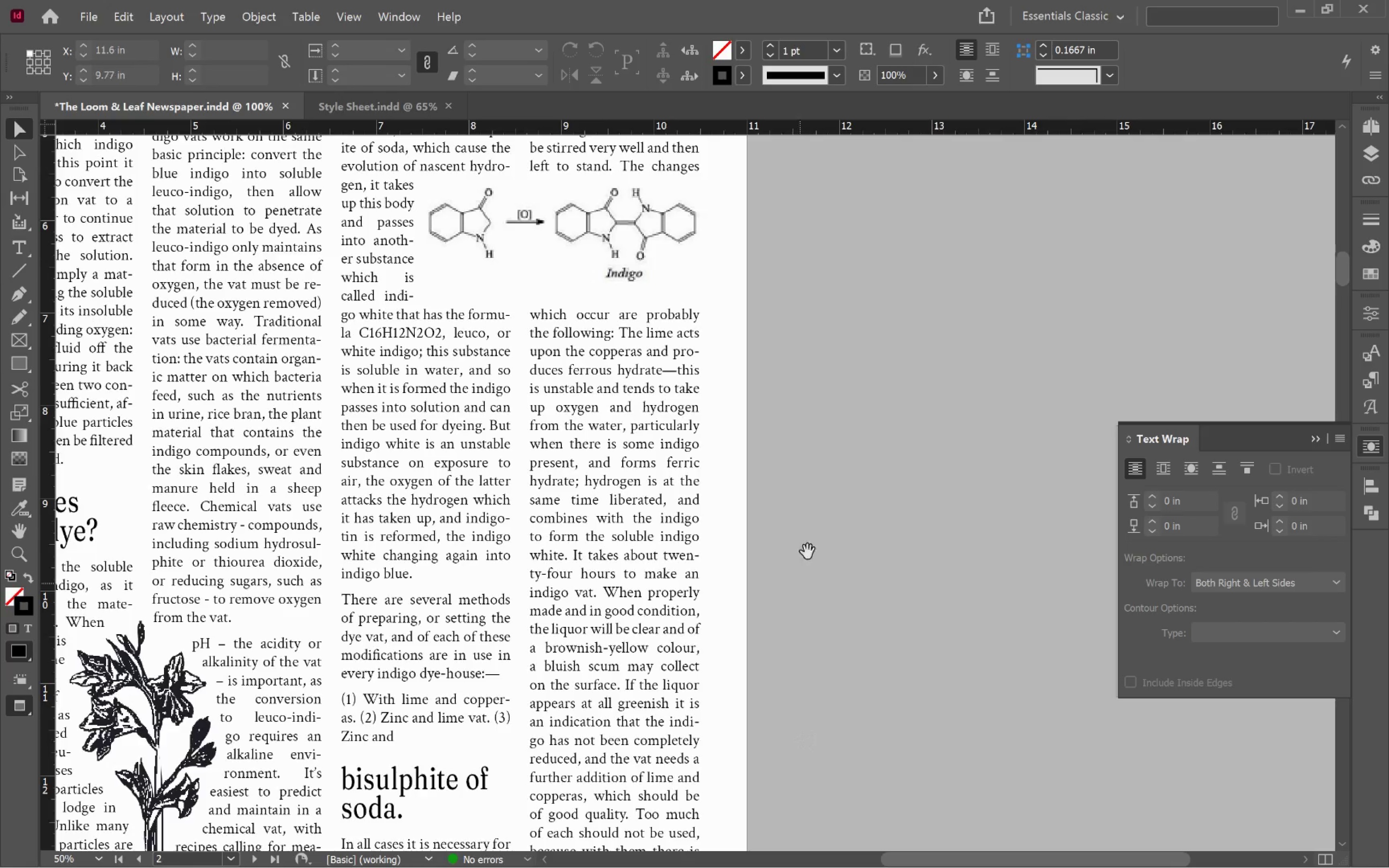 
left_click_drag(start_coordinate=[818, 501], to_coordinate=[855, 817])
 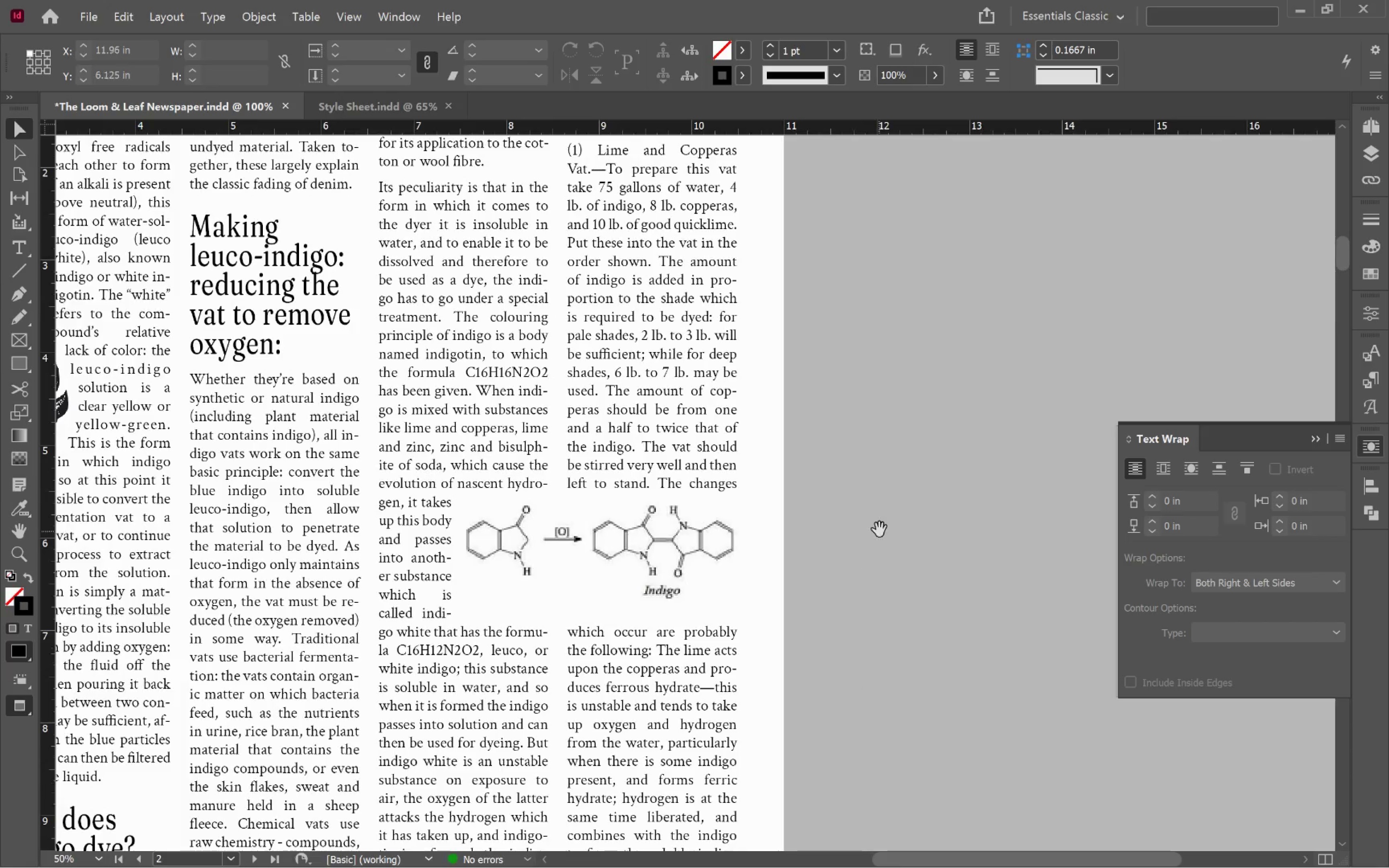 
left_click_drag(start_coordinate=[879, 525], to_coordinate=[878, 696])
 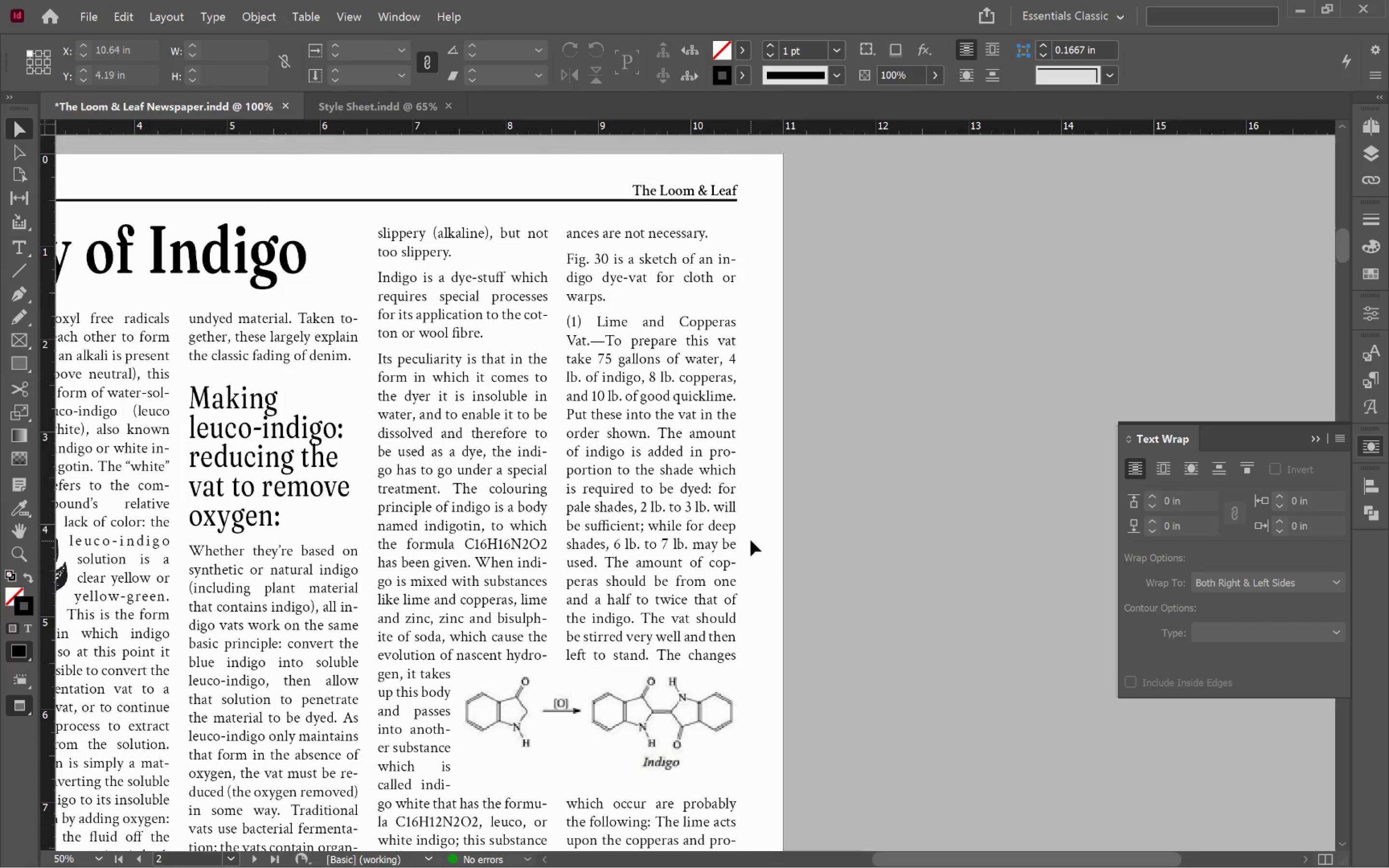 
hold_key(key=Space, duration=1.43)
 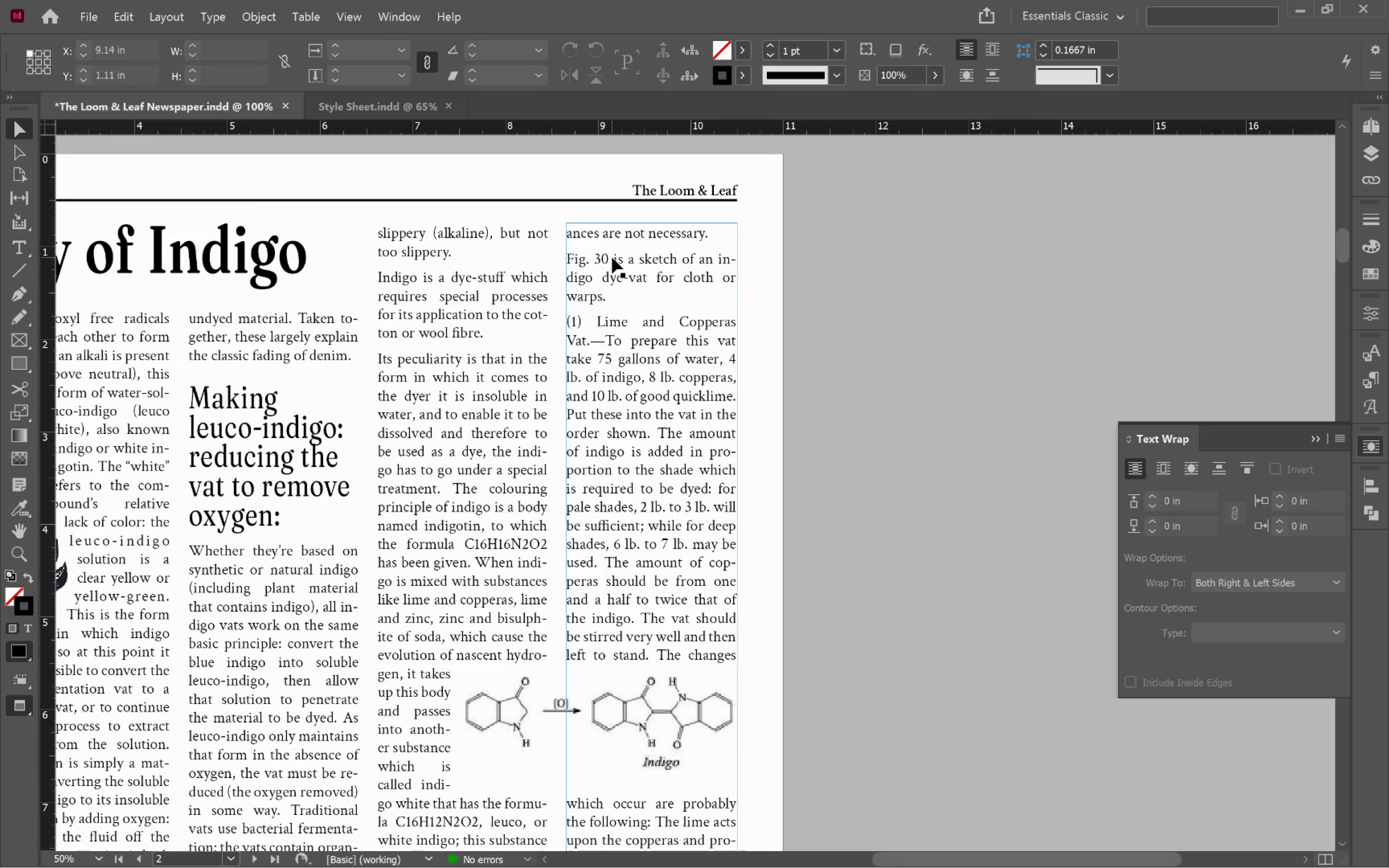 
left_click([461, 277])
 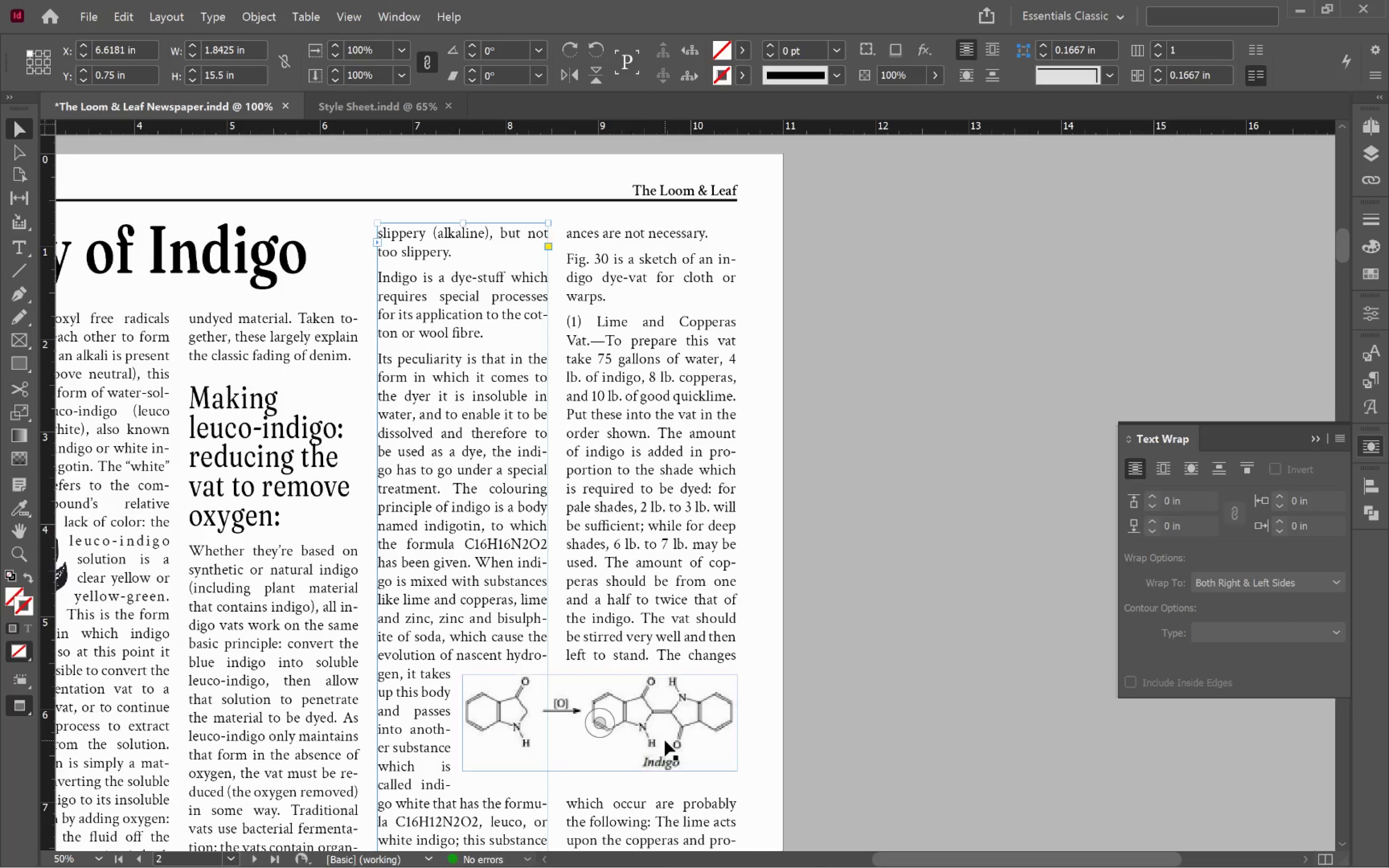 
left_click([668, 739])
 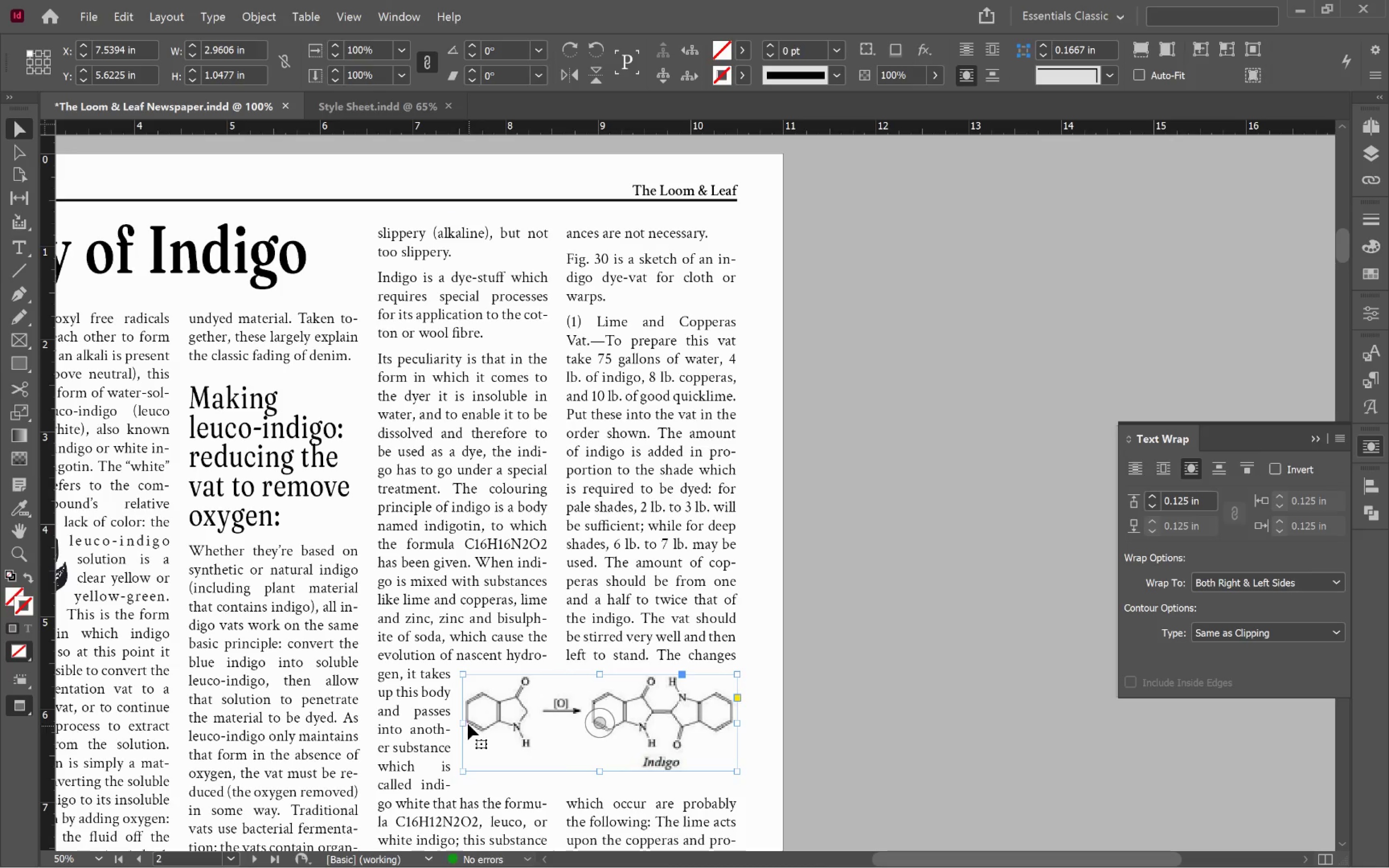 
left_click_drag(start_coordinate=[466, 722], to_coordinate=[474, 723])
 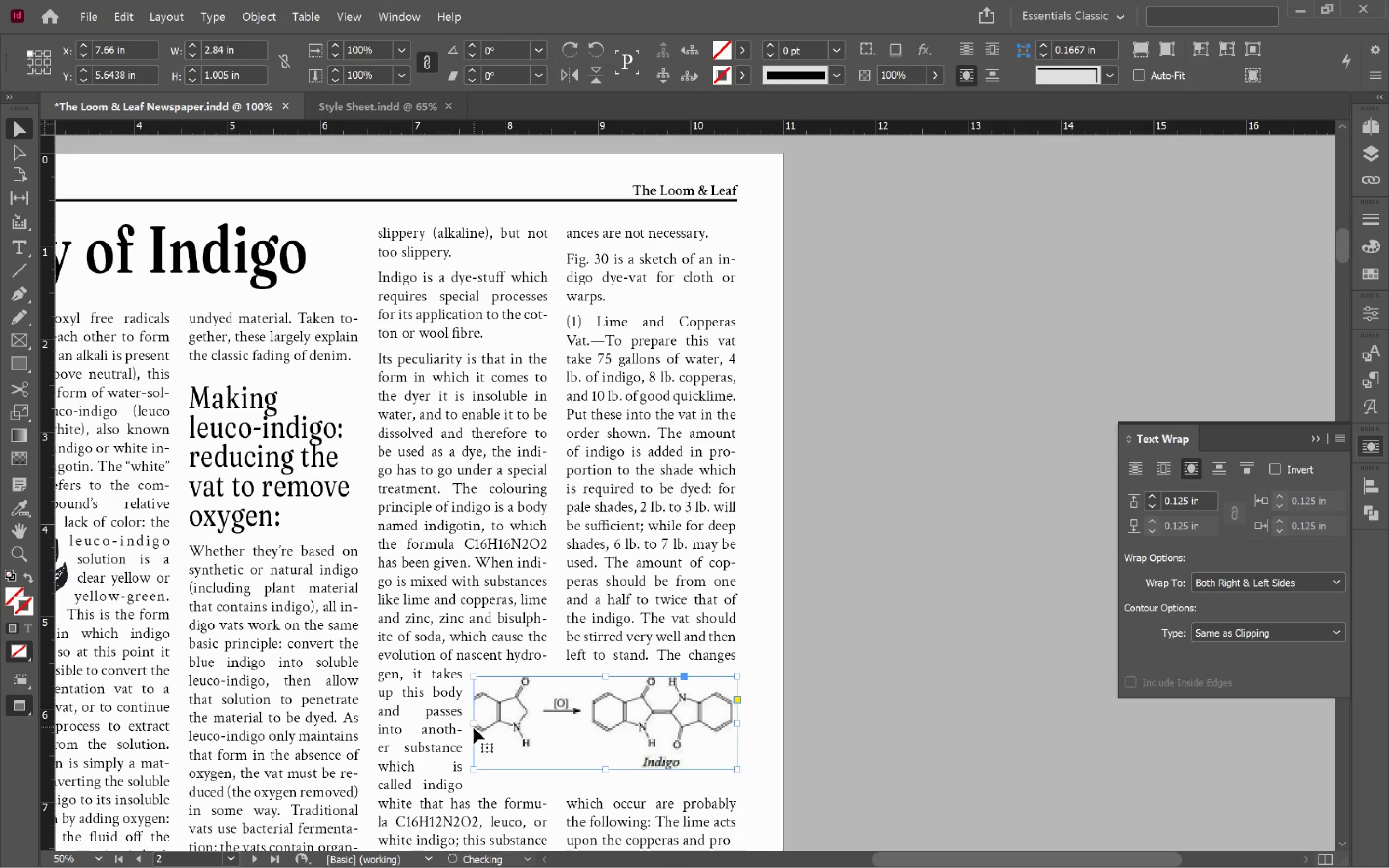 
hold_key(key=ShiftLeft, duration=1.17)
 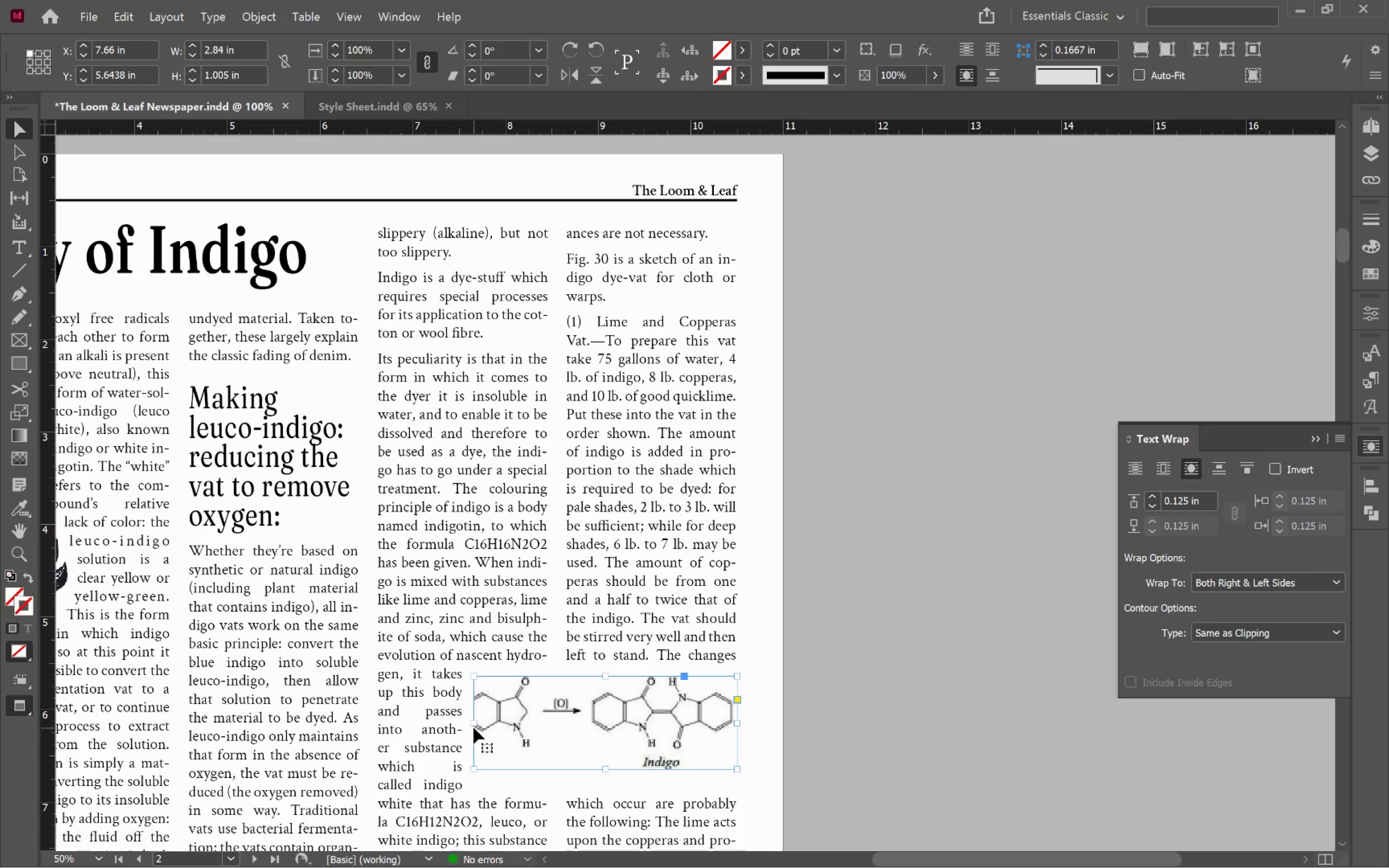 
key(Alt+Control+Shift+C)
 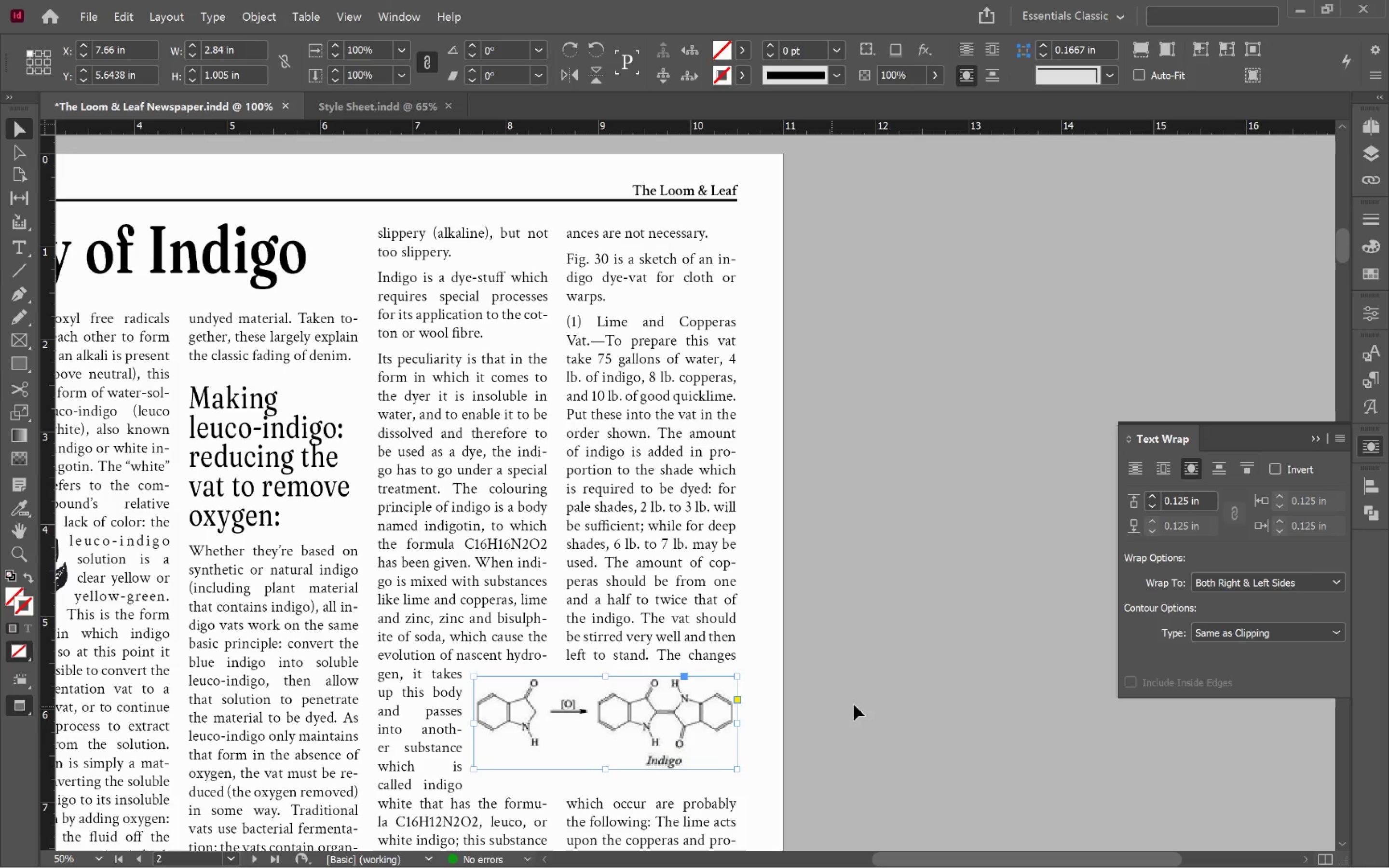 
left_click([884, 698])
 